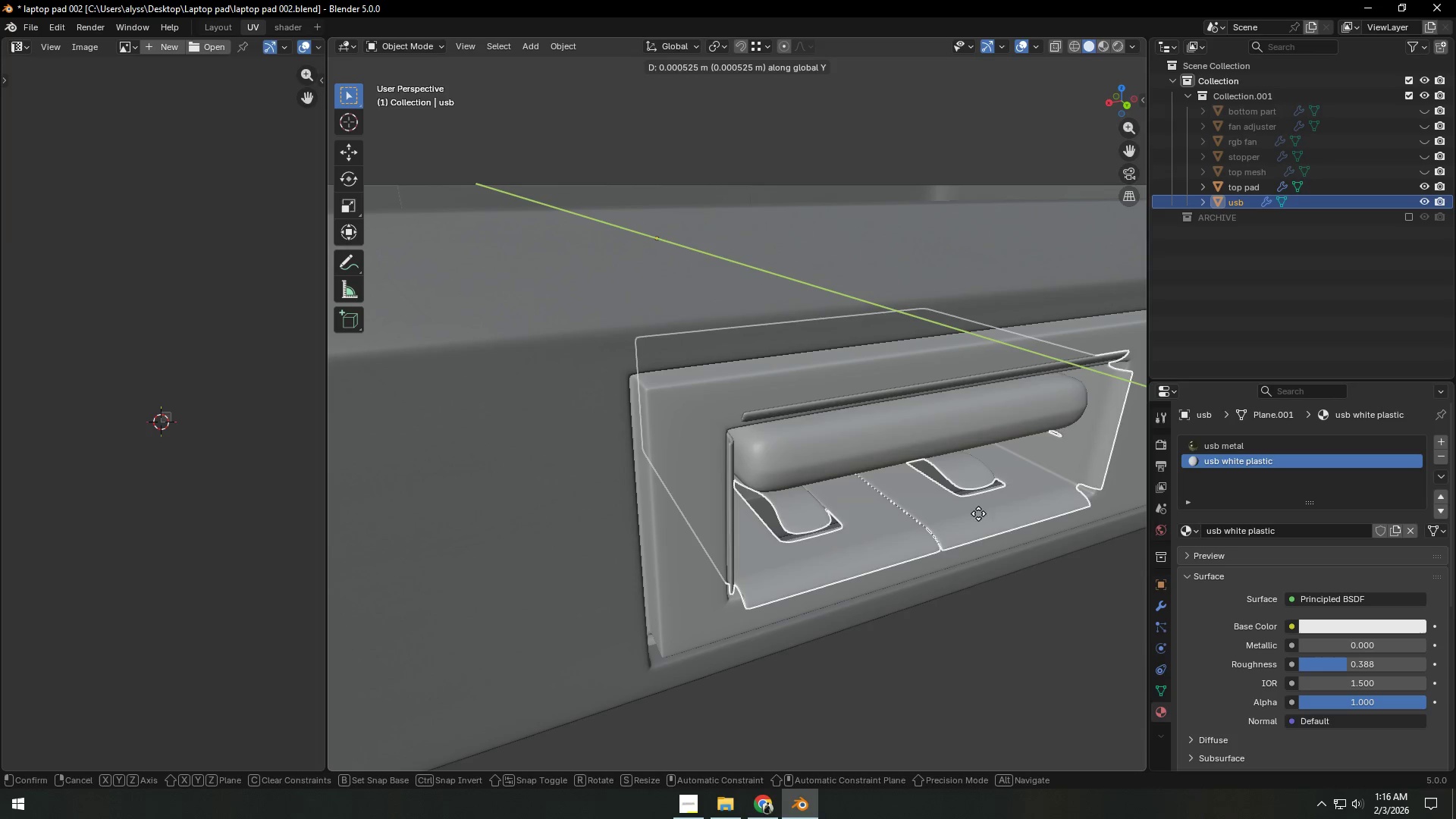 
hold_key(key=ShiftLeft, duration=1.52)
 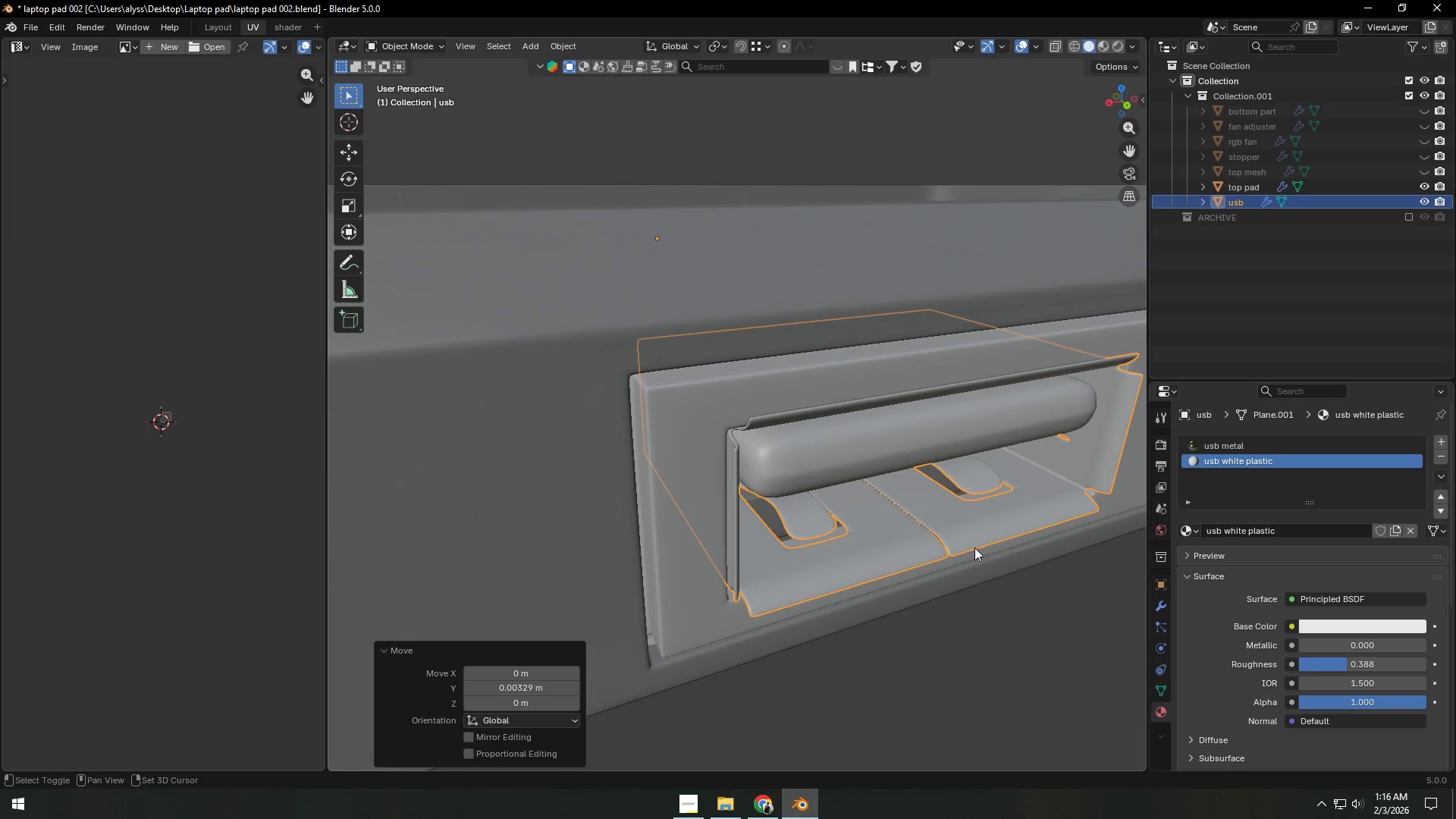 
hold_key(key=ShiftLeft, duration=0.48)
left_click([981, 517])
 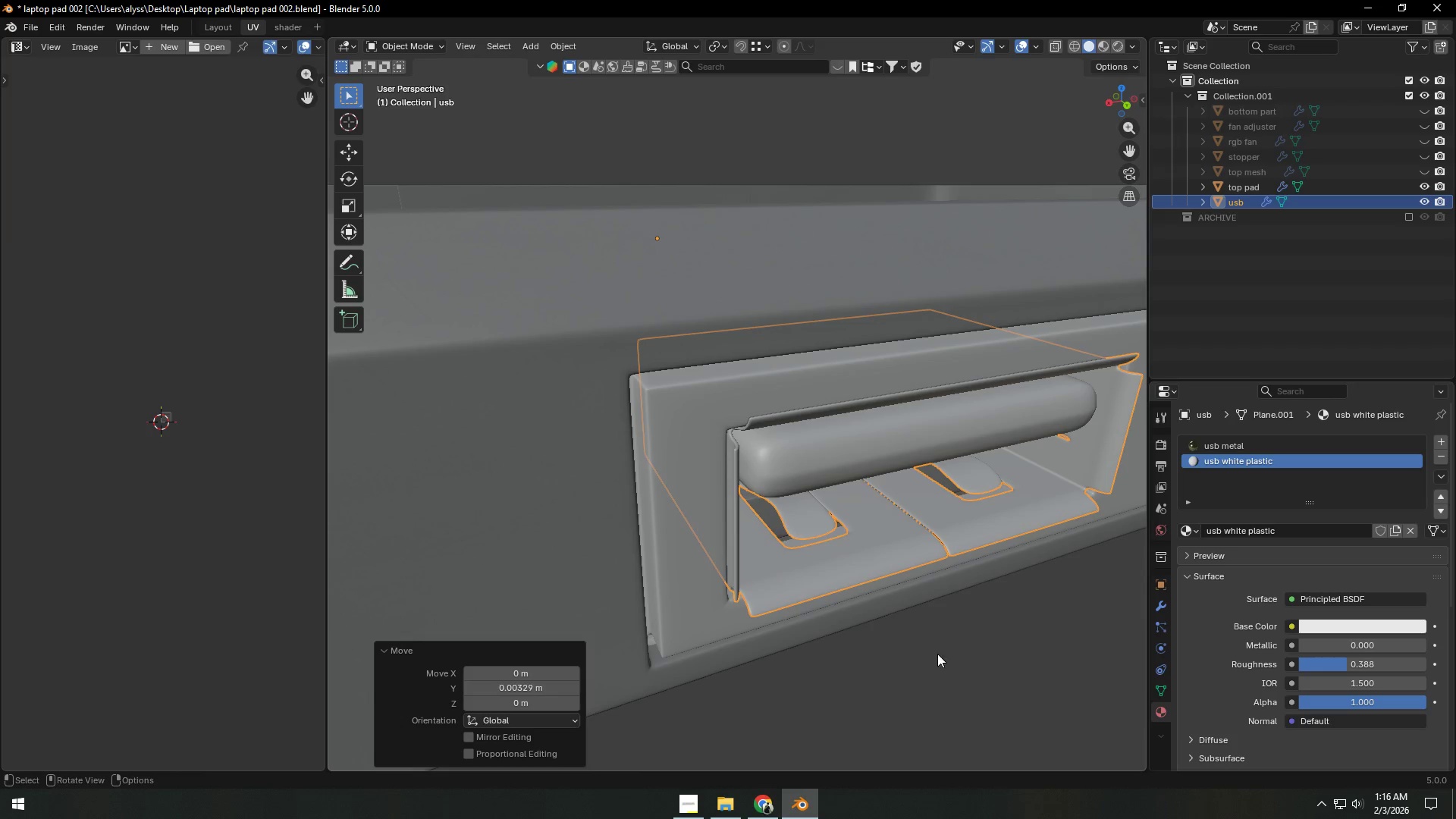 
left_click([932, 673])
 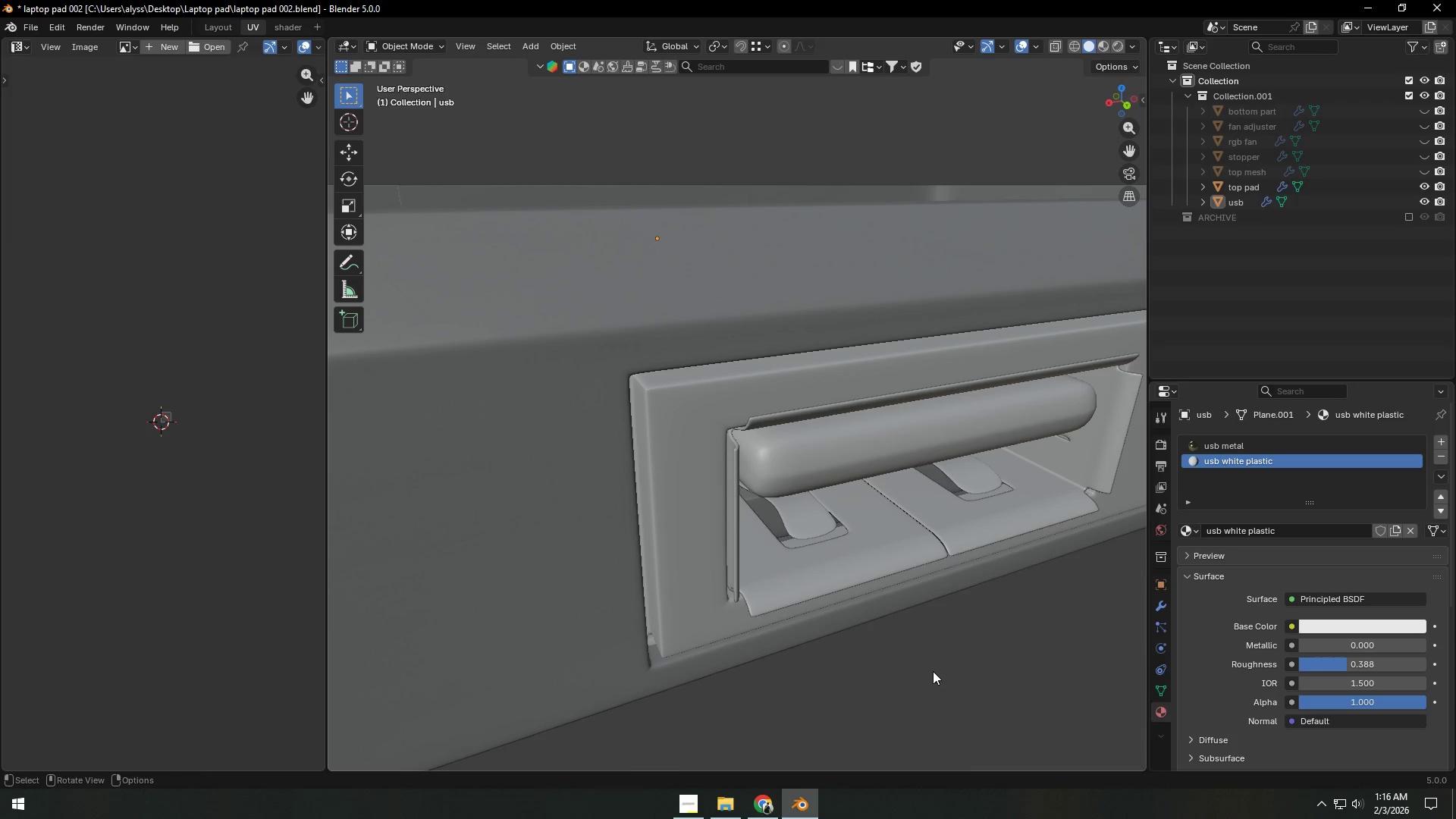 
key(Control+S)
 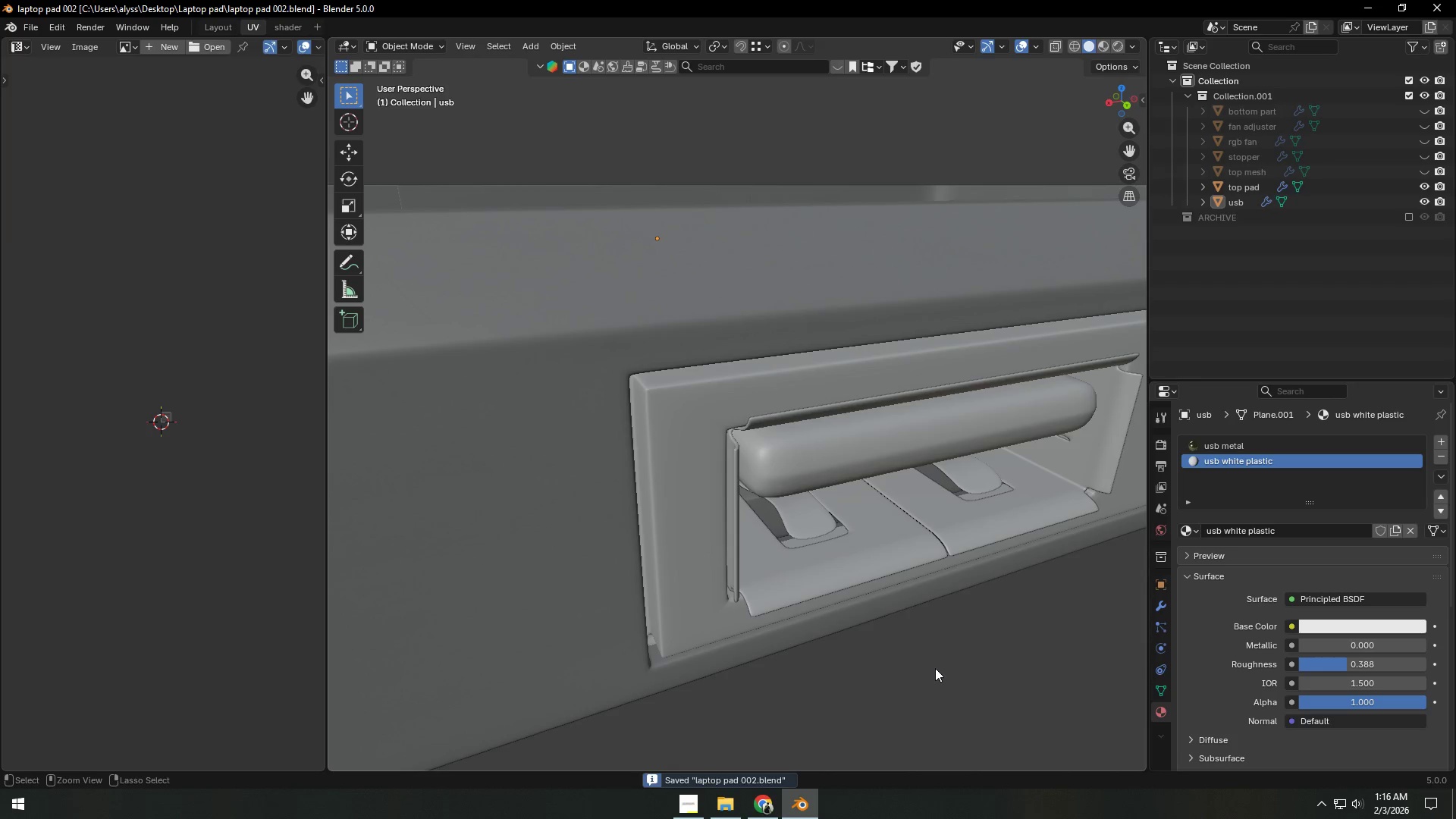 
left_click([954, 635])
 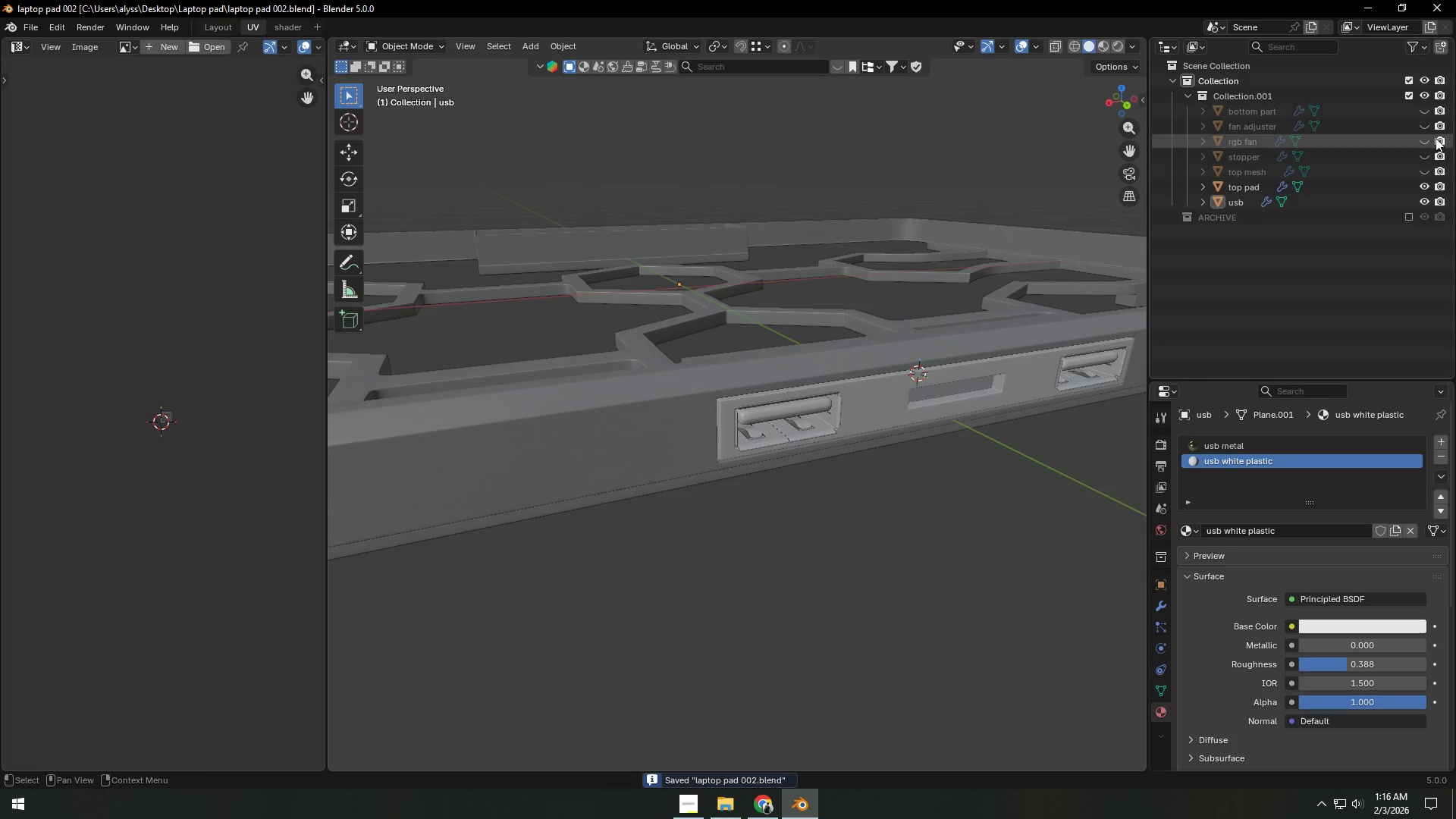 
scroll: coordinate [936, 667], scroll_direction: down, amount: 5.0
 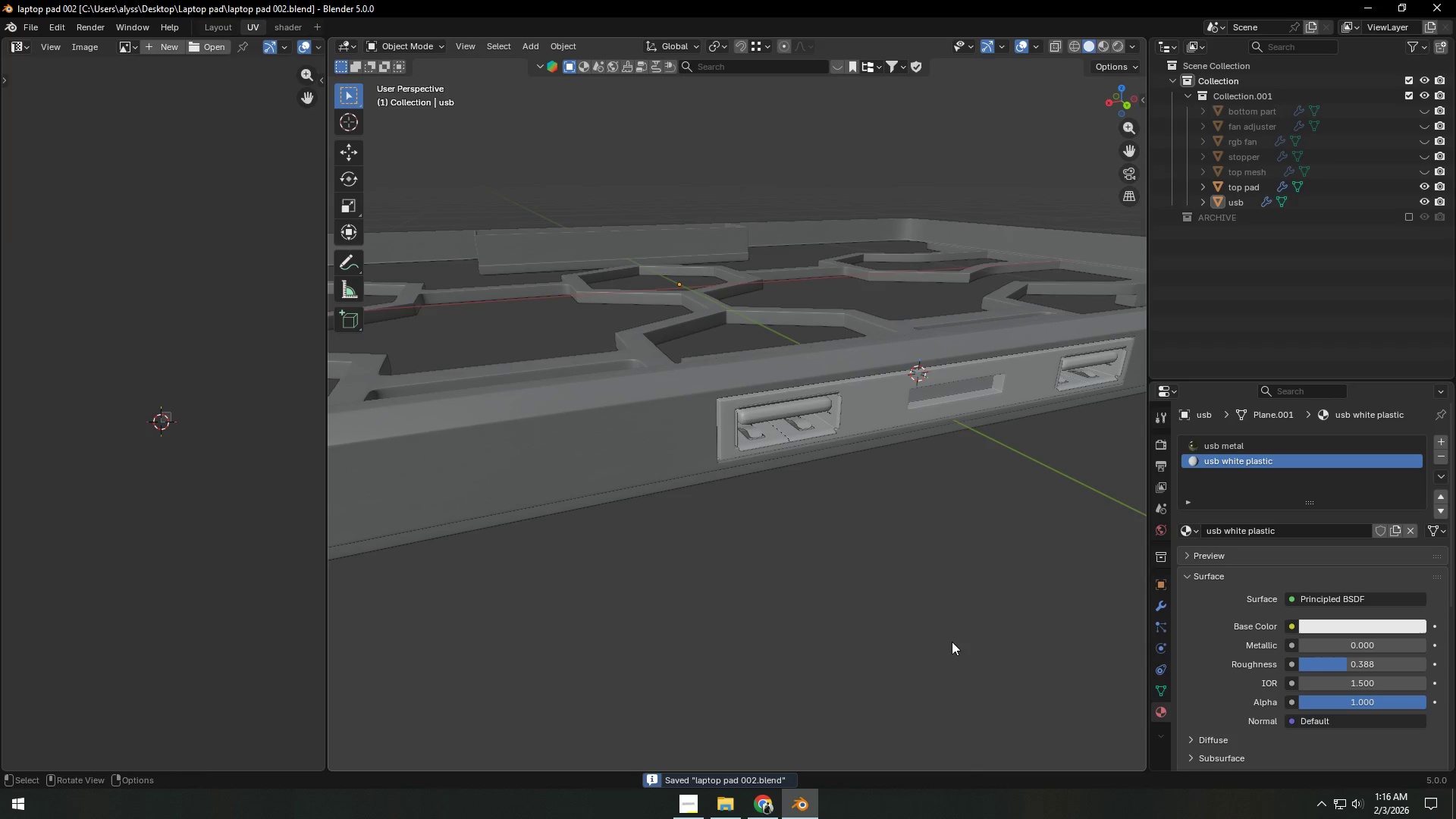 
left_click([1426, 125])
 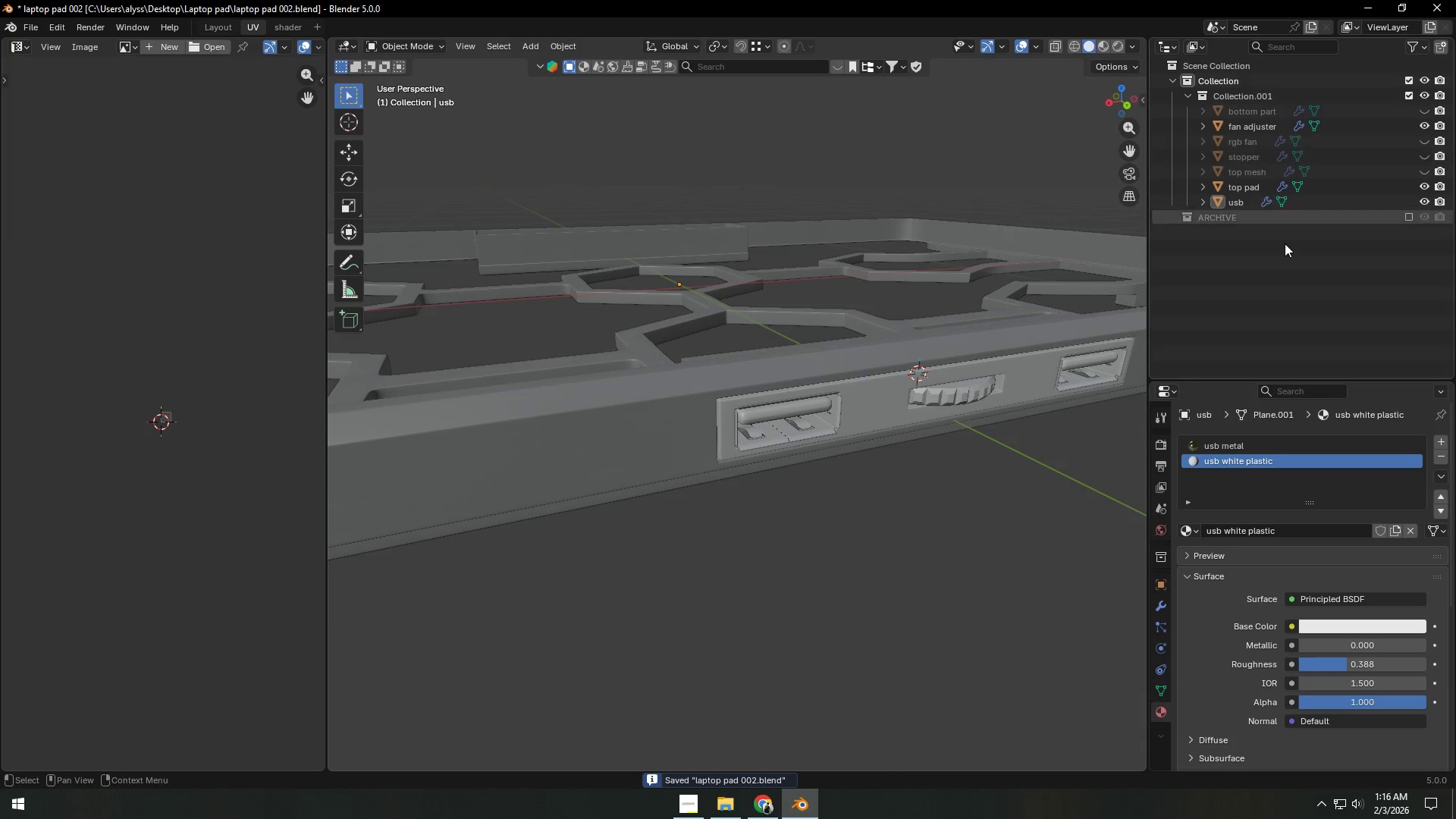 
key(Shift+ShiftLeft)
 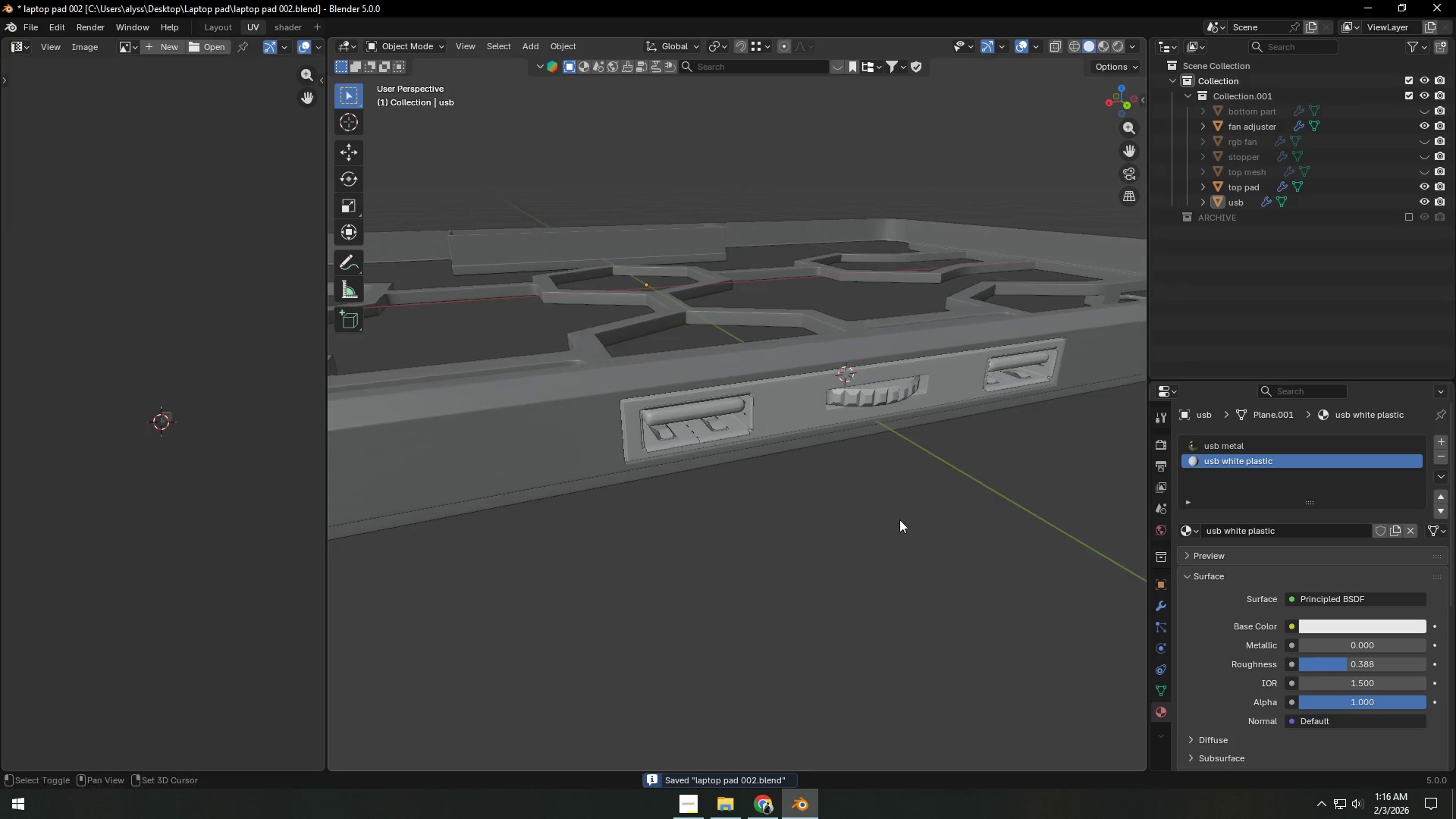 
hold_key(key=ShiftLeft, duration=0.34)
 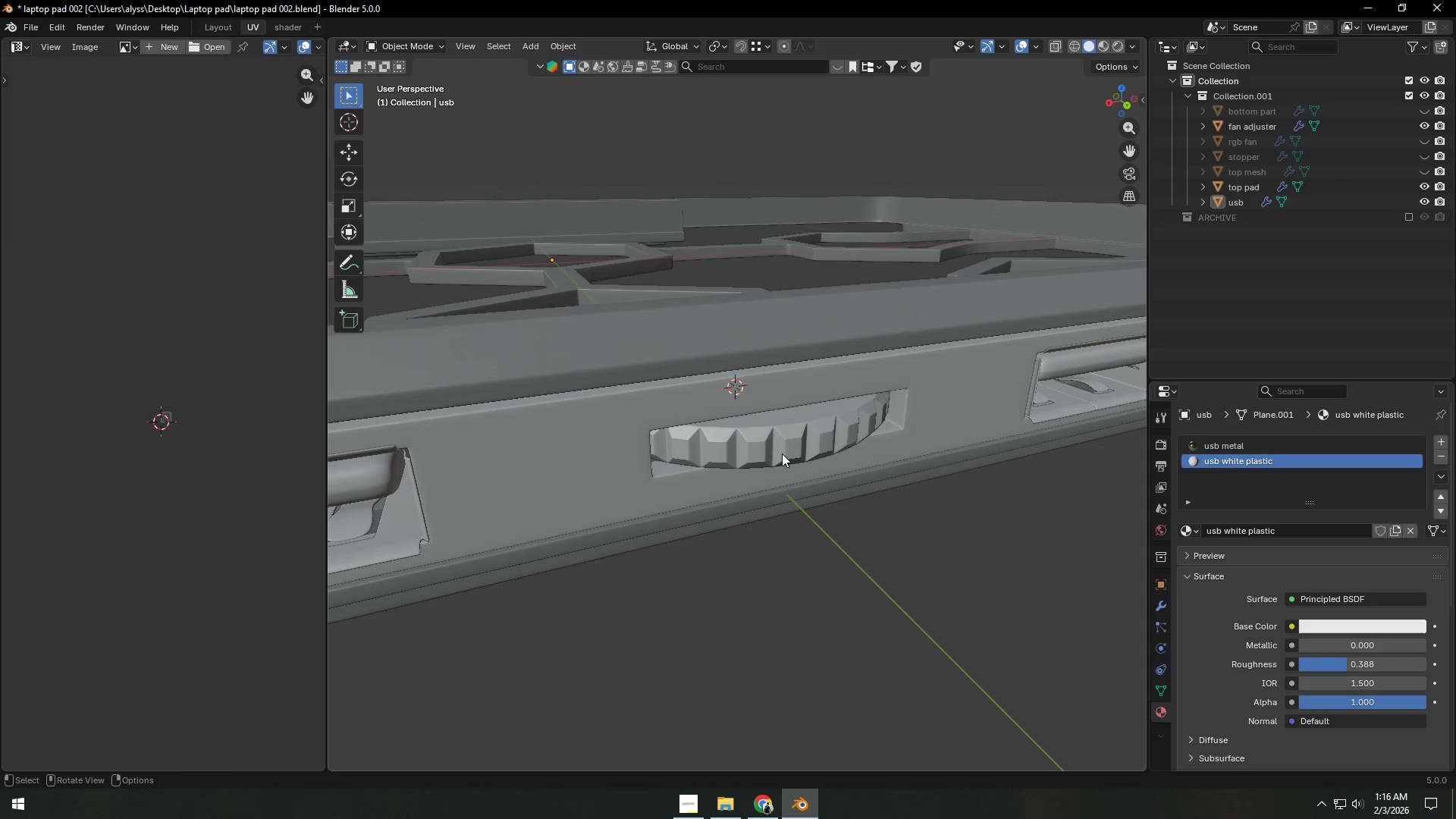 
scroll: coordinate [891, 519], scroll_direction: up, amount: 4.0
 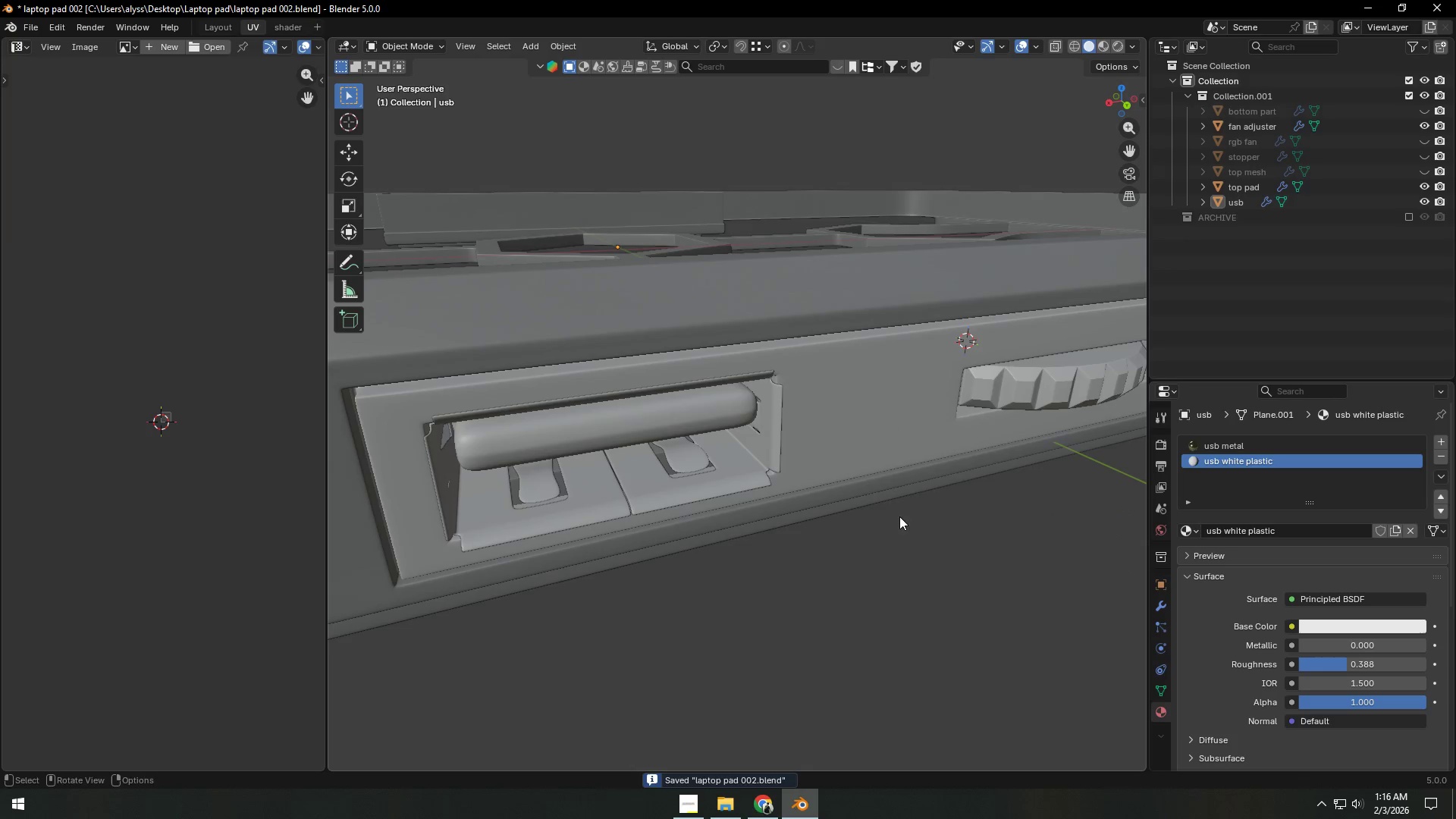 
left_click([783, 451])
 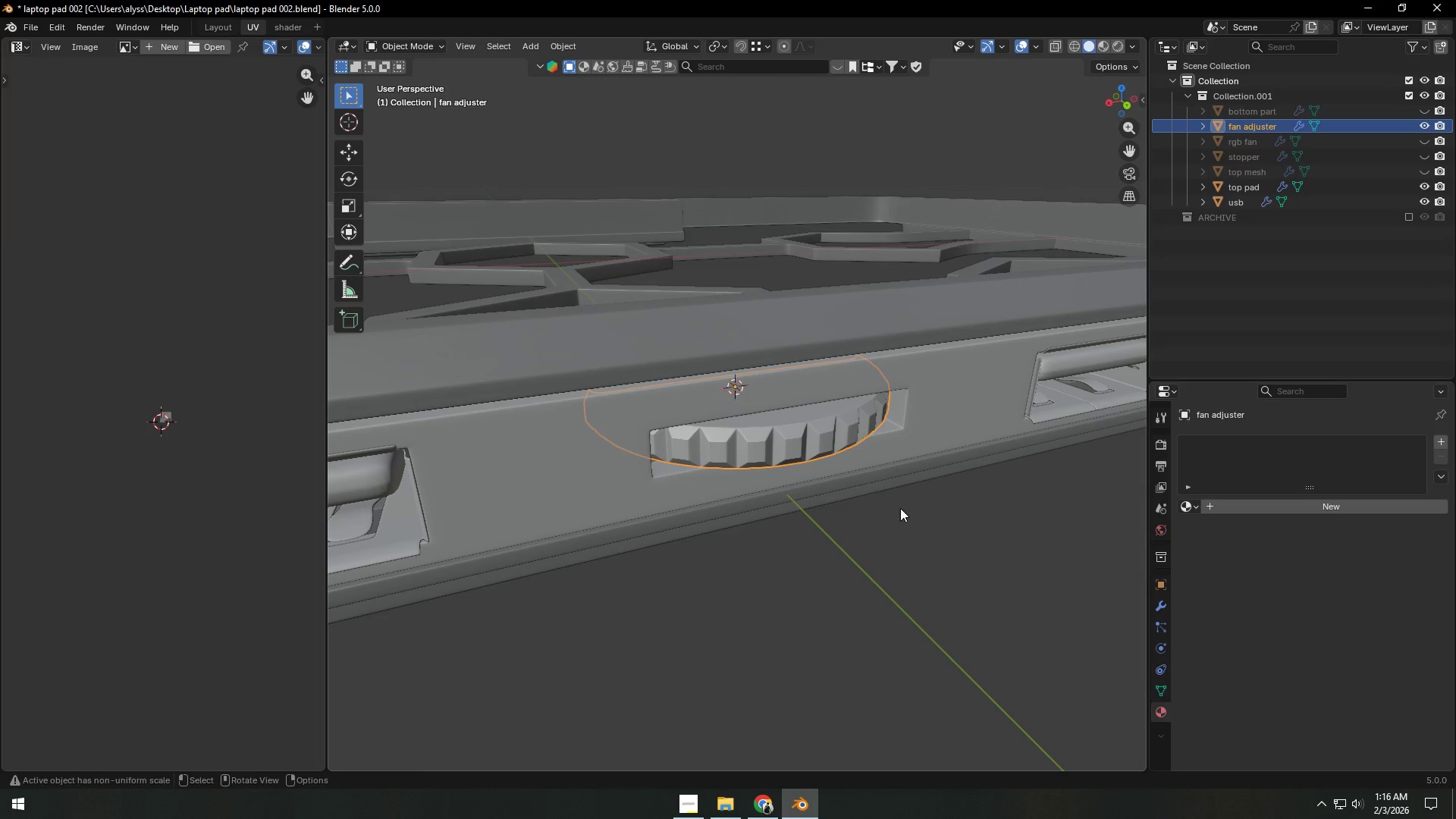 
type(gy)
 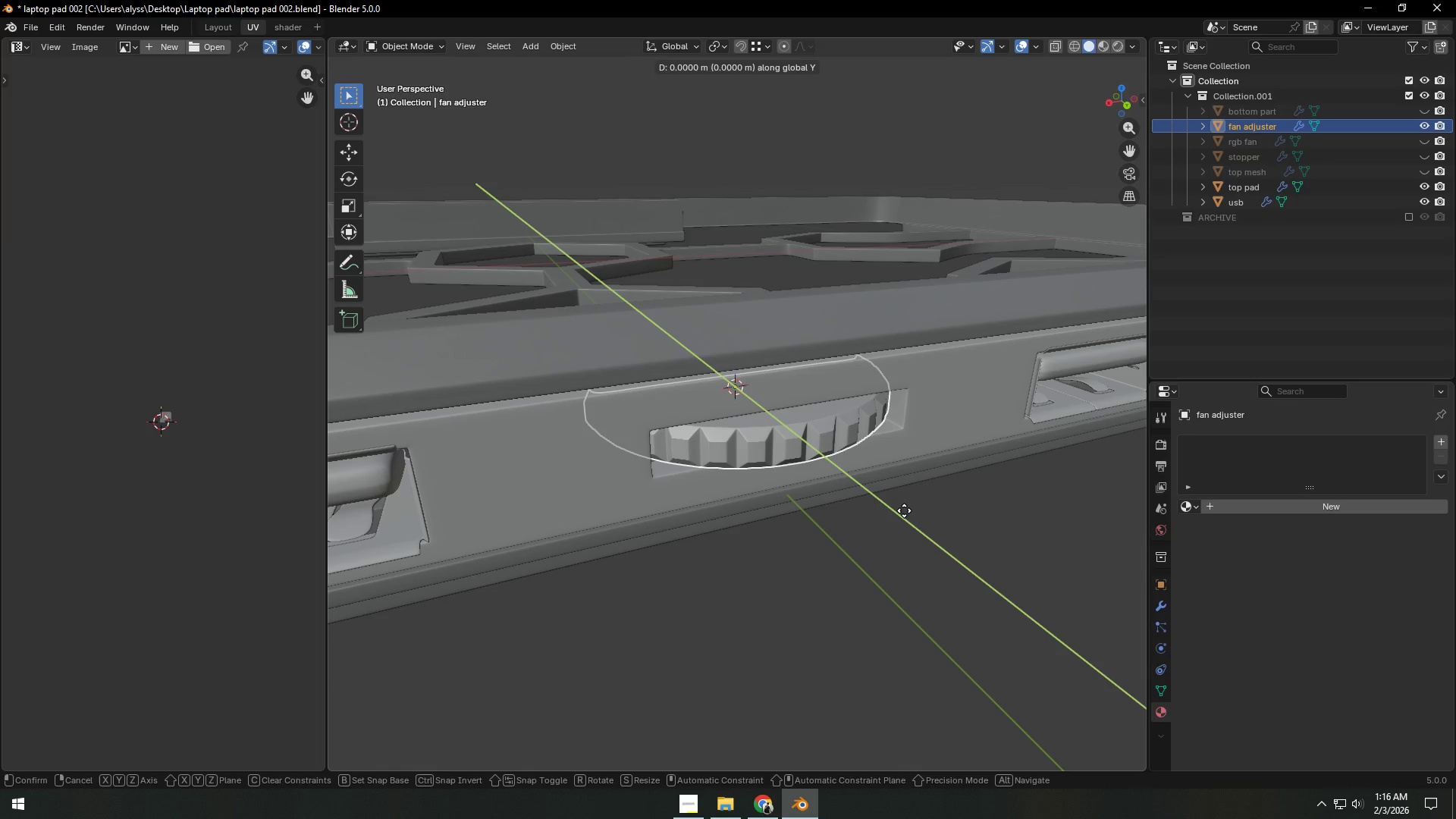 
hold_key(key=ShiftLeft, duration=1.2)
left_click([918, 525])
 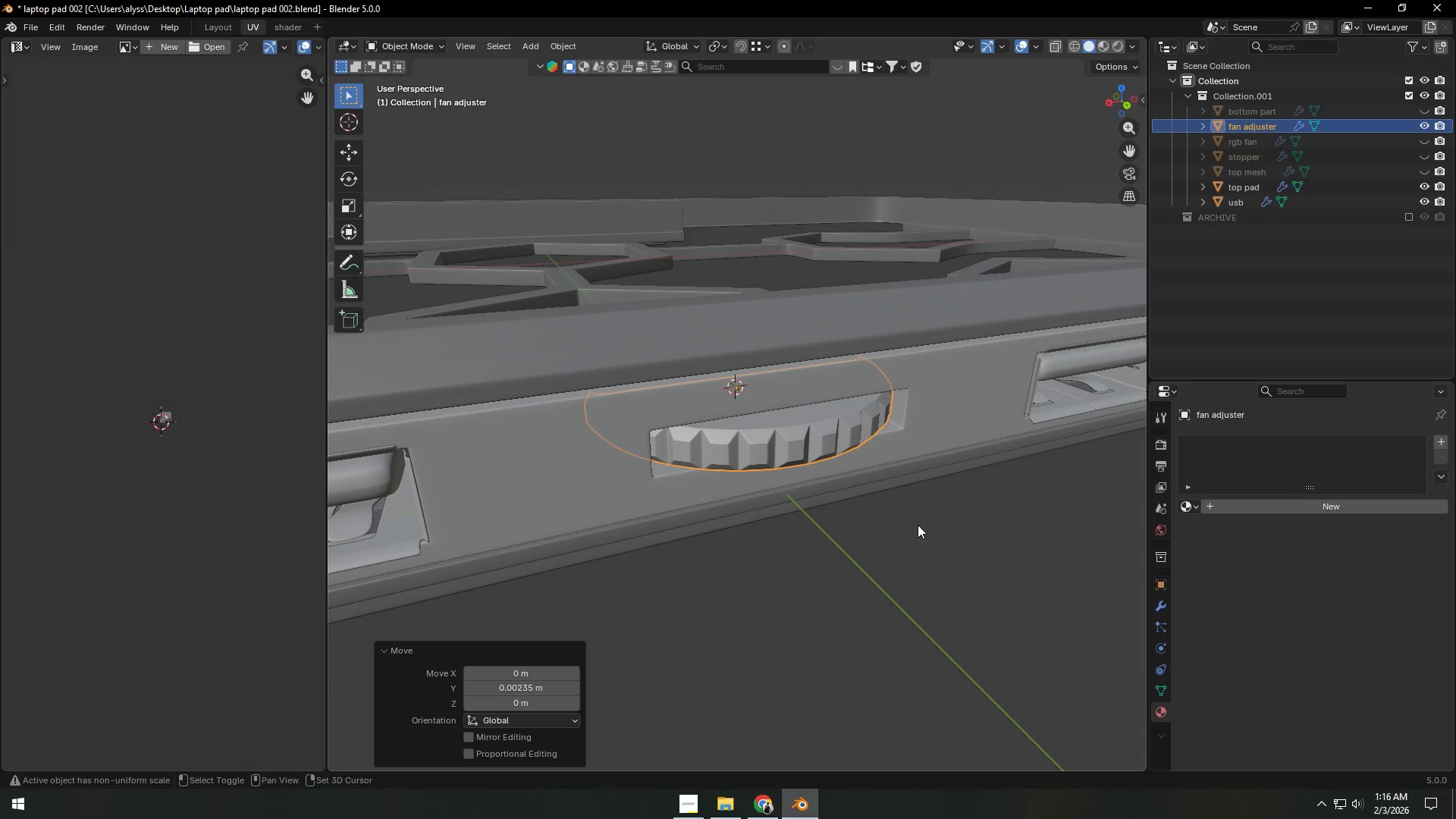 
double_click([984, 532])
 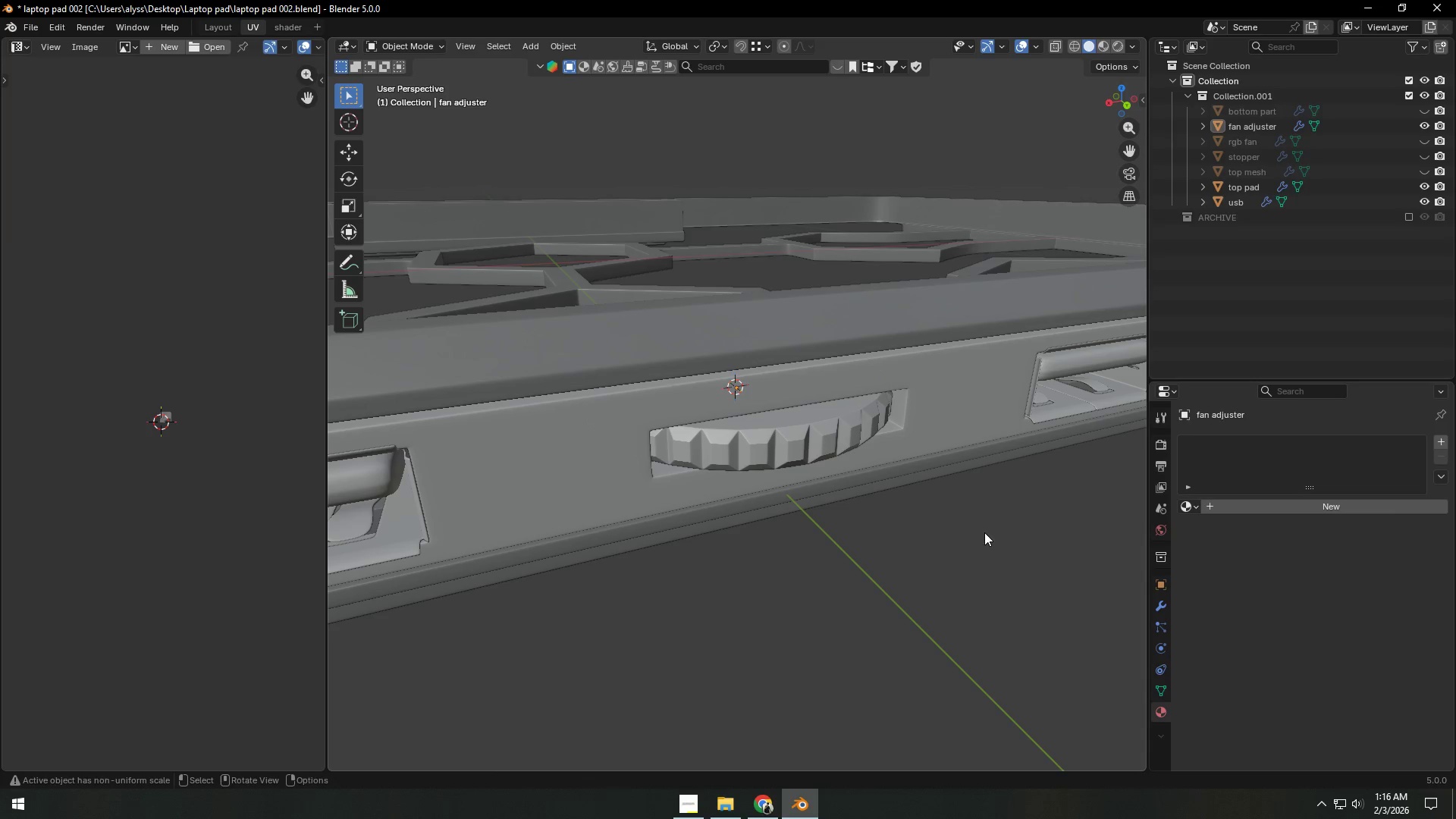 
key(Control+ControlLeft)
 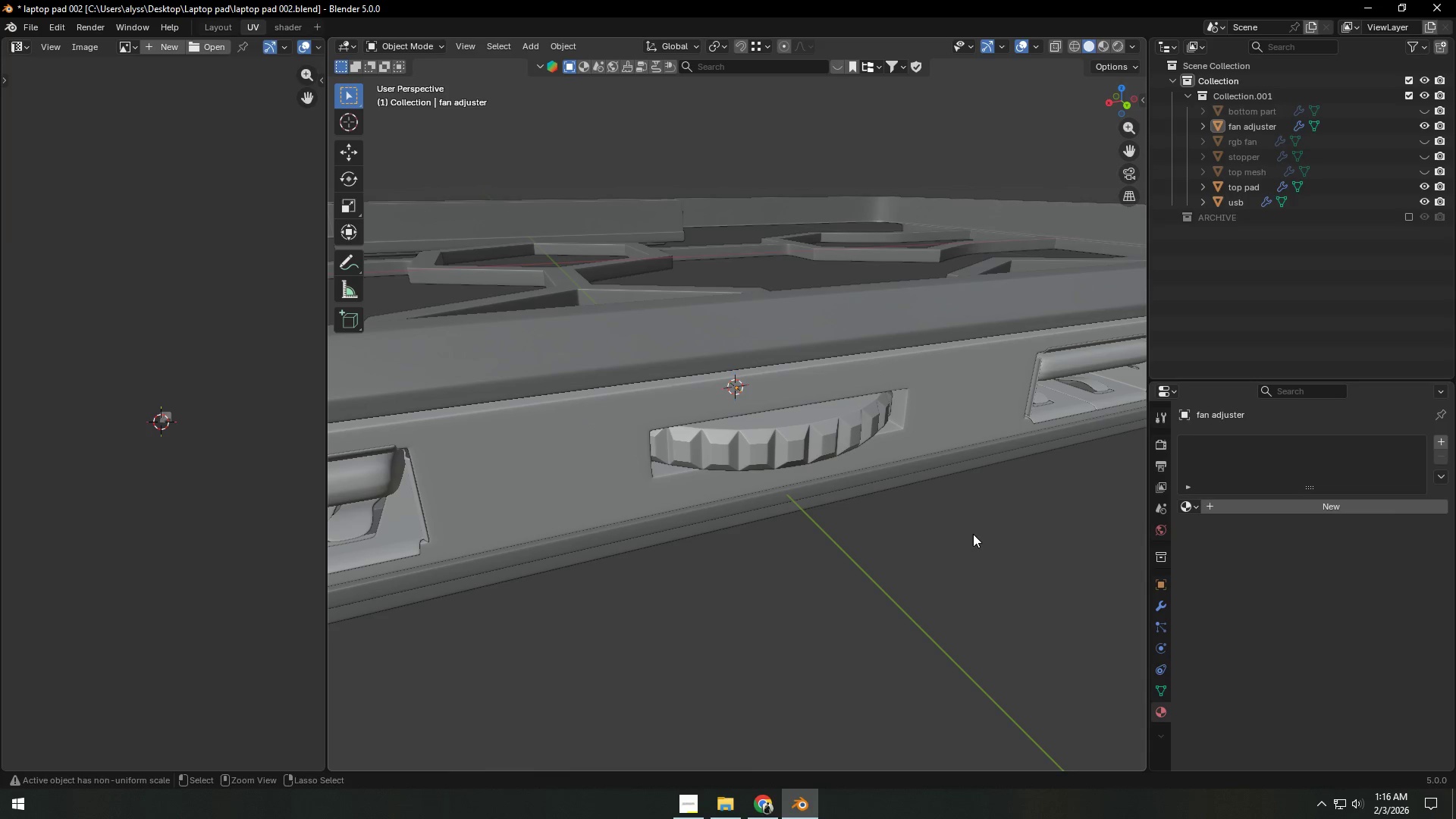 
key(Control+S)
 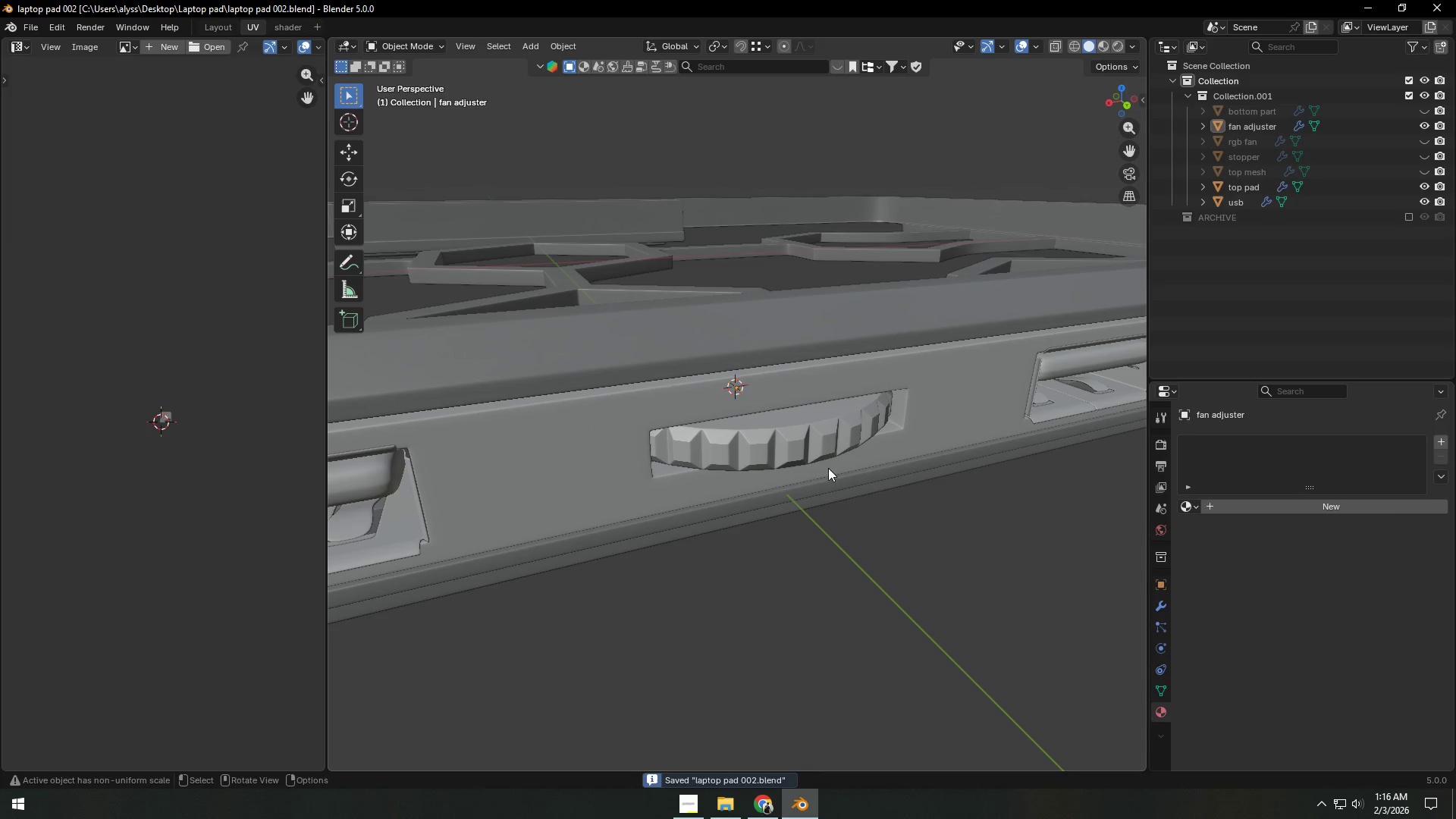 
left_click([812, 447])
 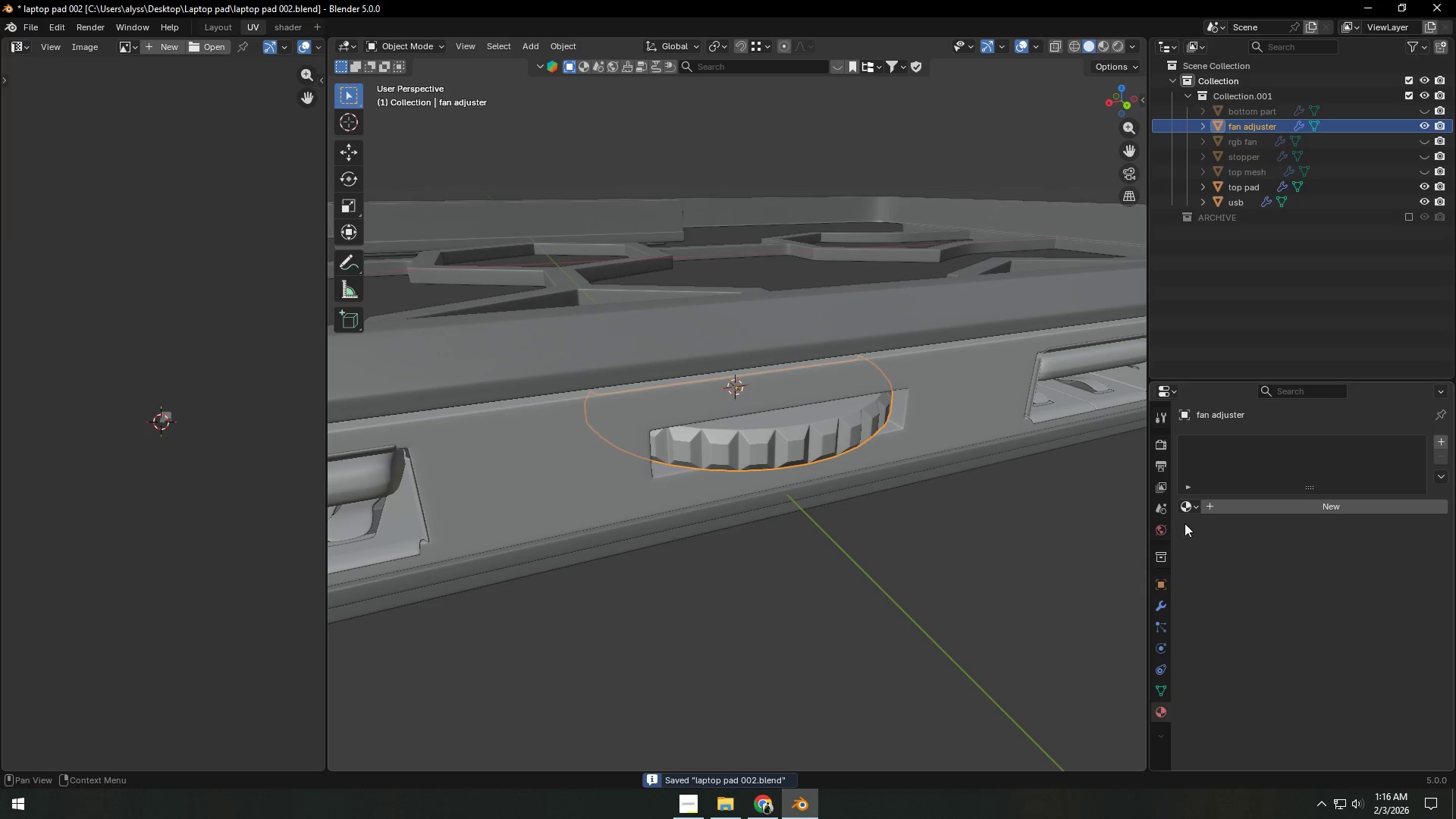 
left_click([1187, 507])
 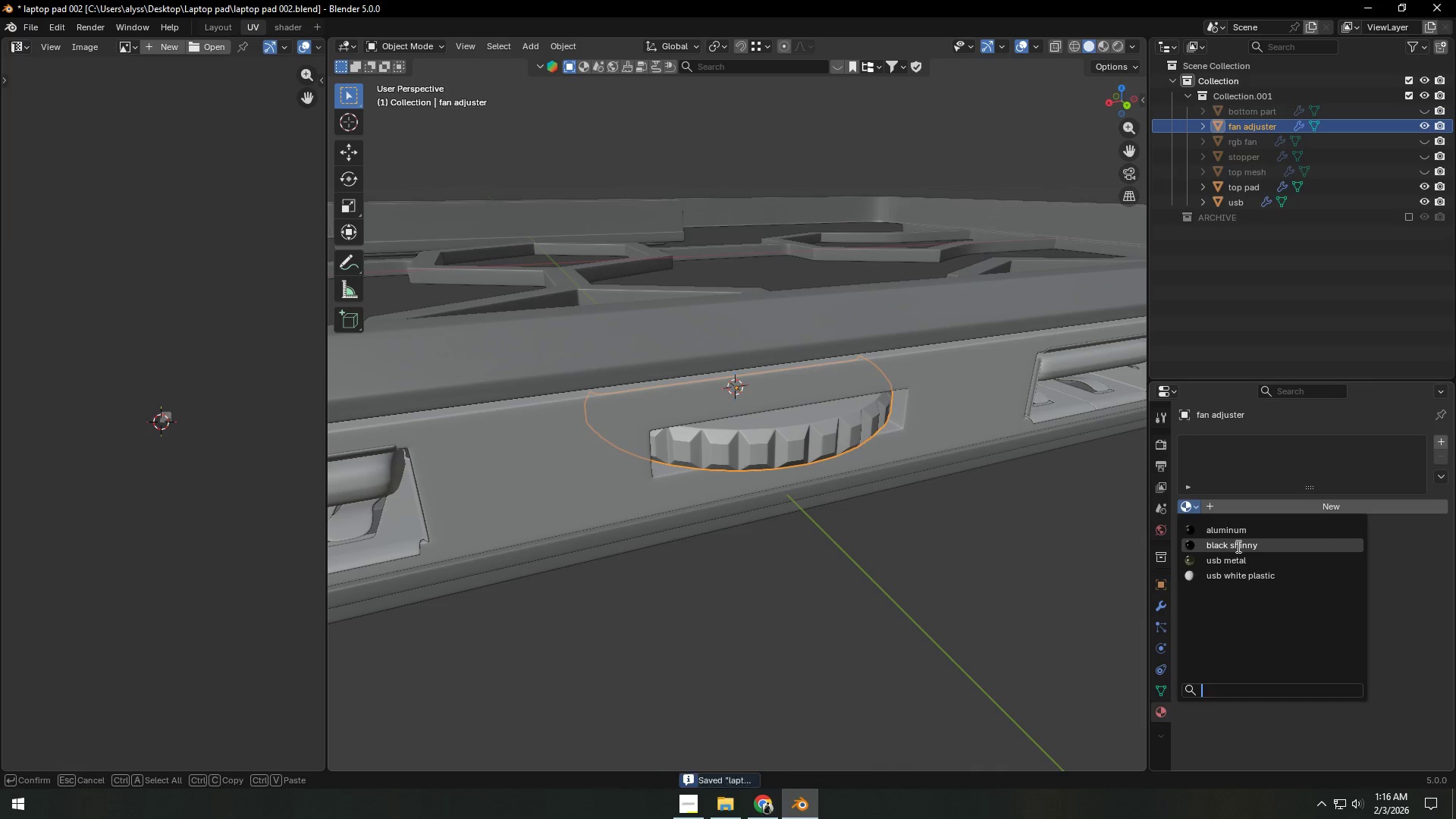 
wait(5.05)
 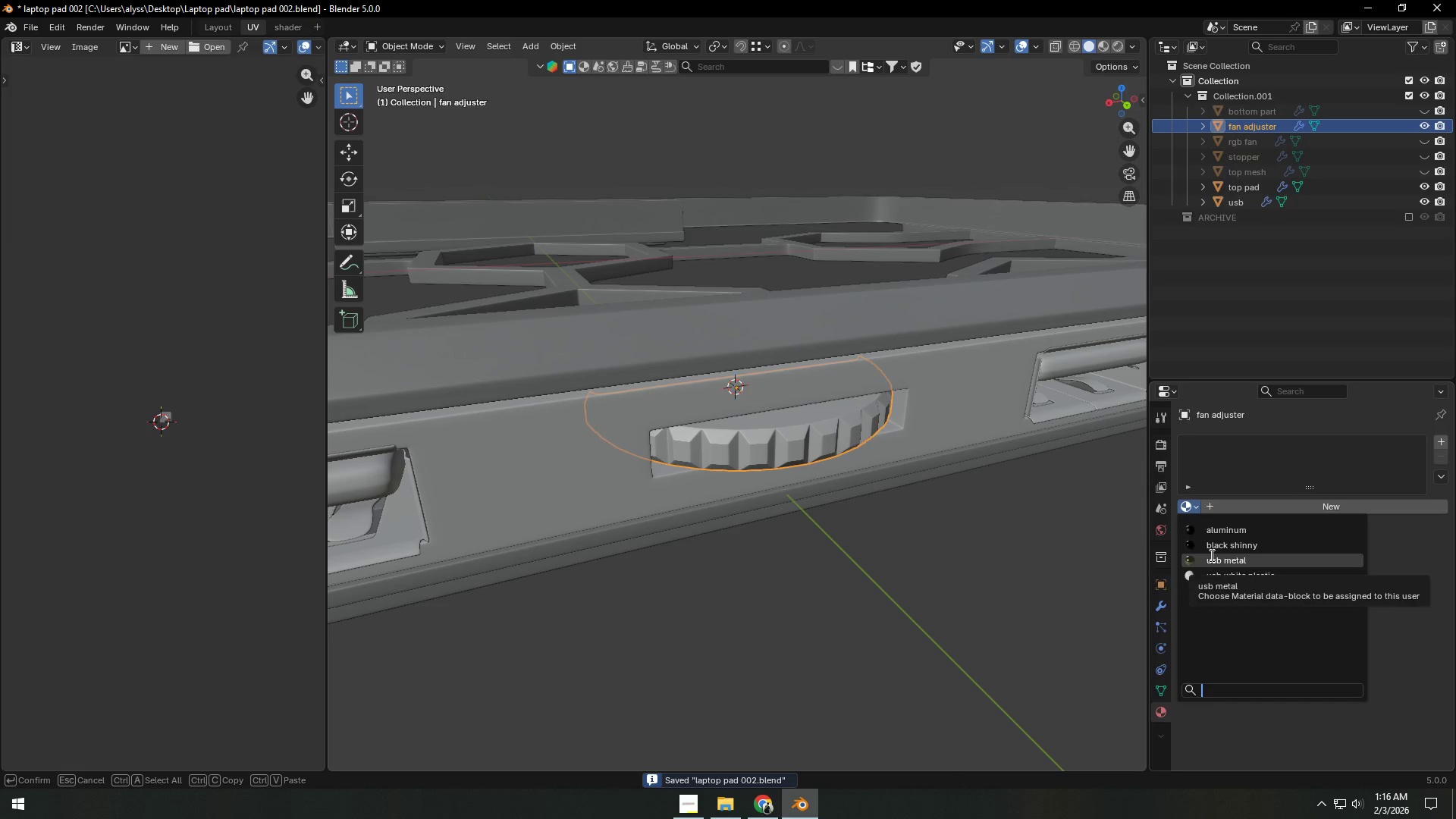 
left_click([1237, 546])
 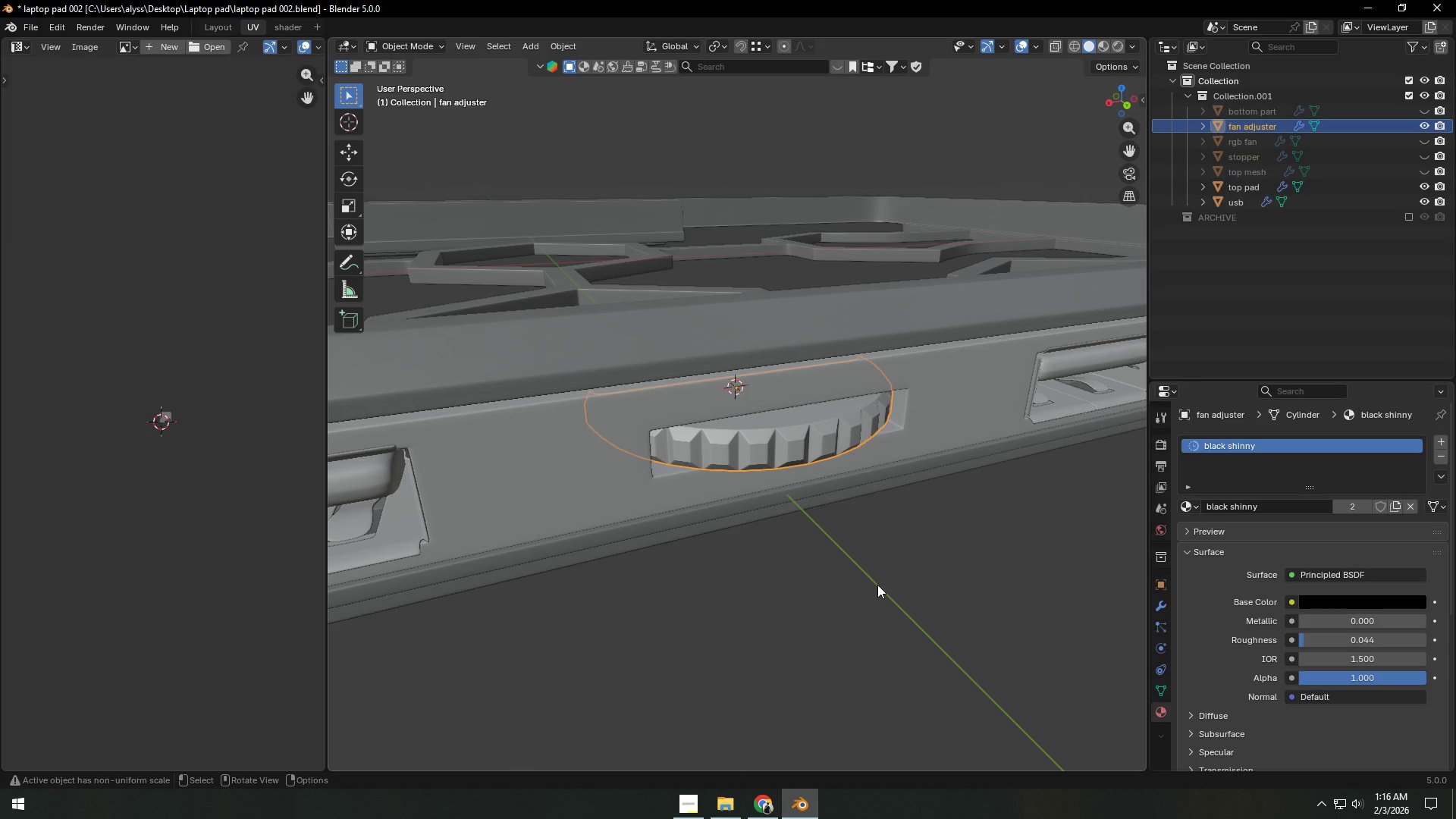 
left_click([877, 585])
 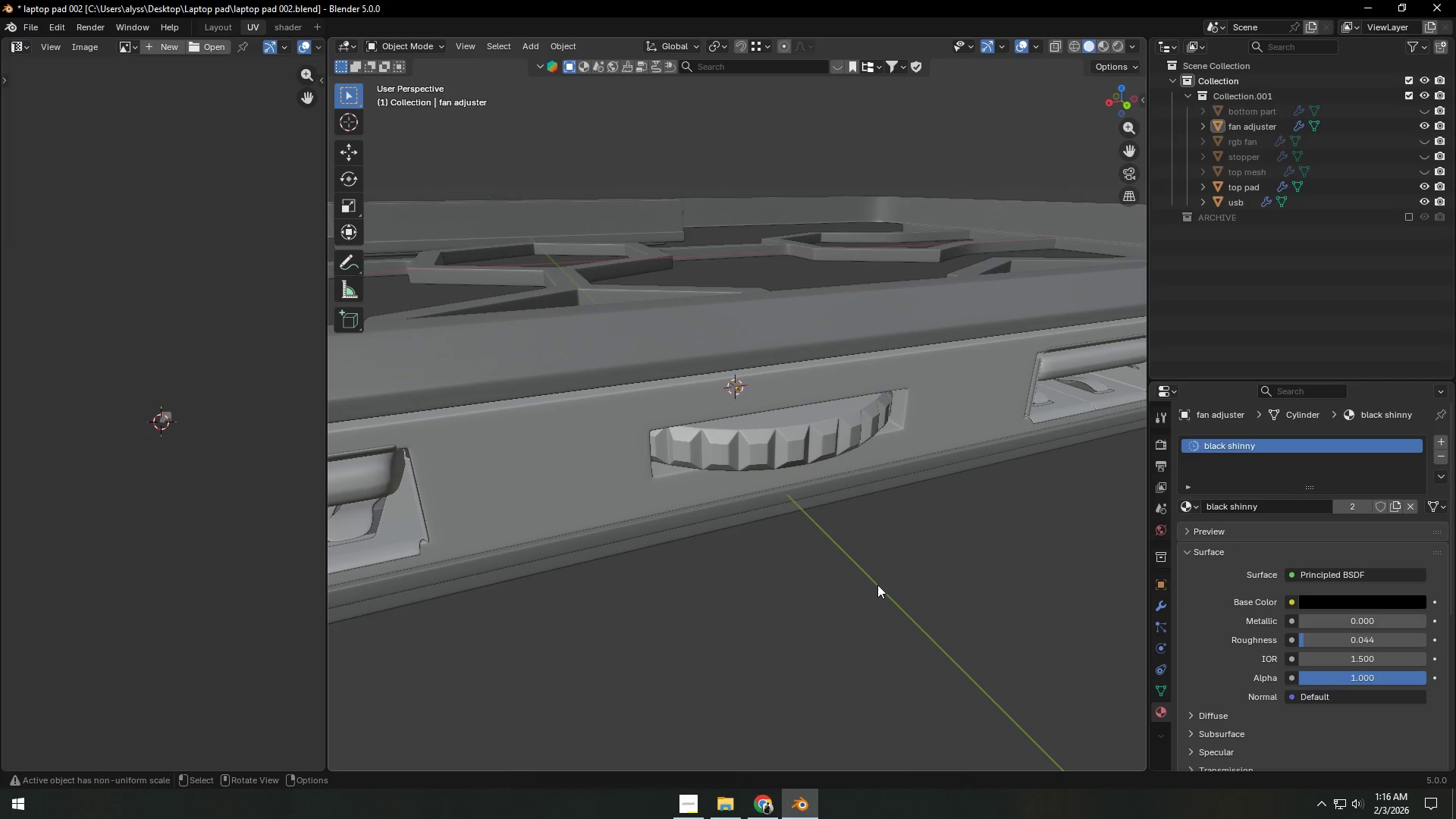 
key(Control+S)
 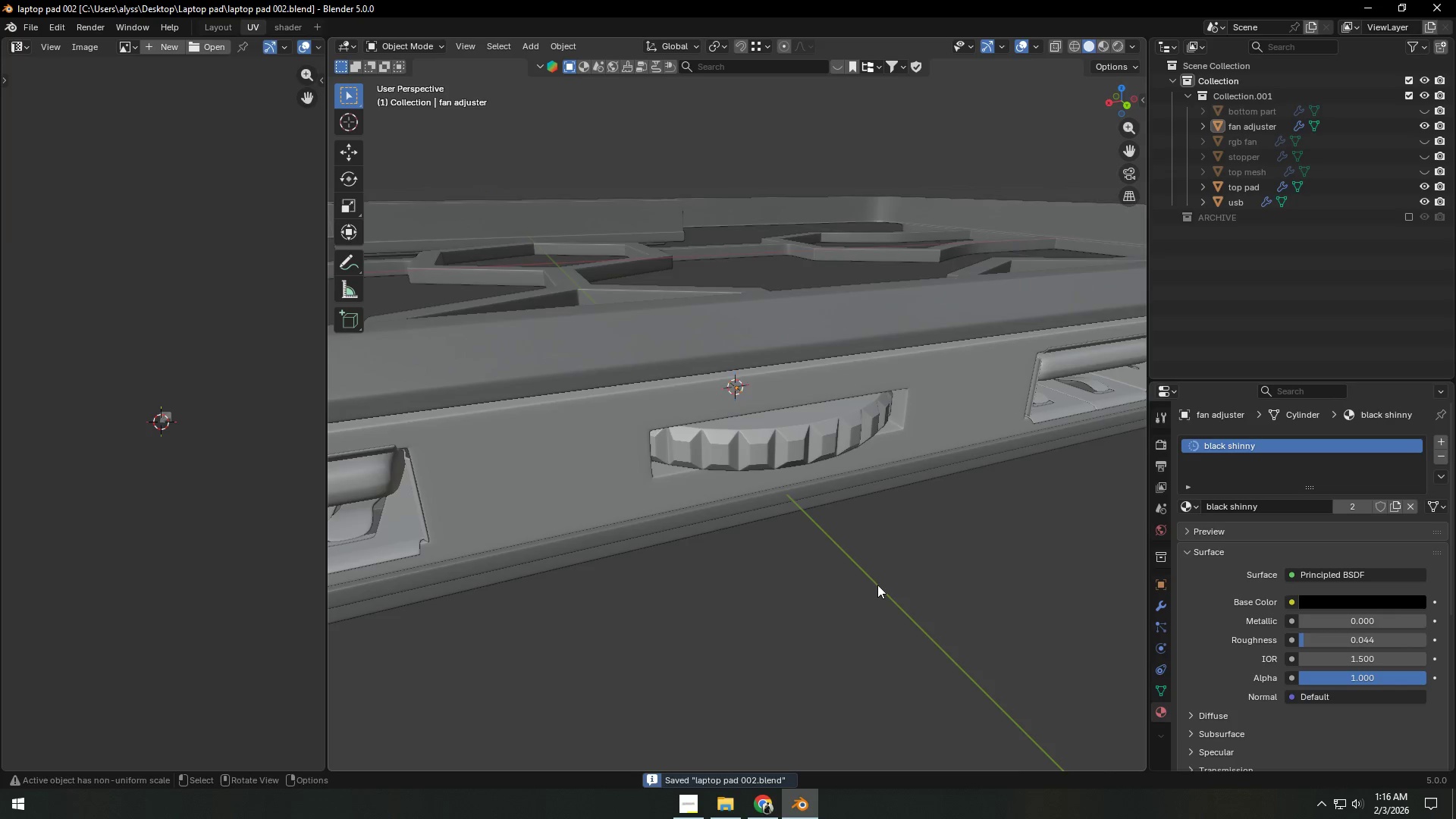 
scroll: coordinate [877, 585], scroll_direction: down, amount: 5.0
 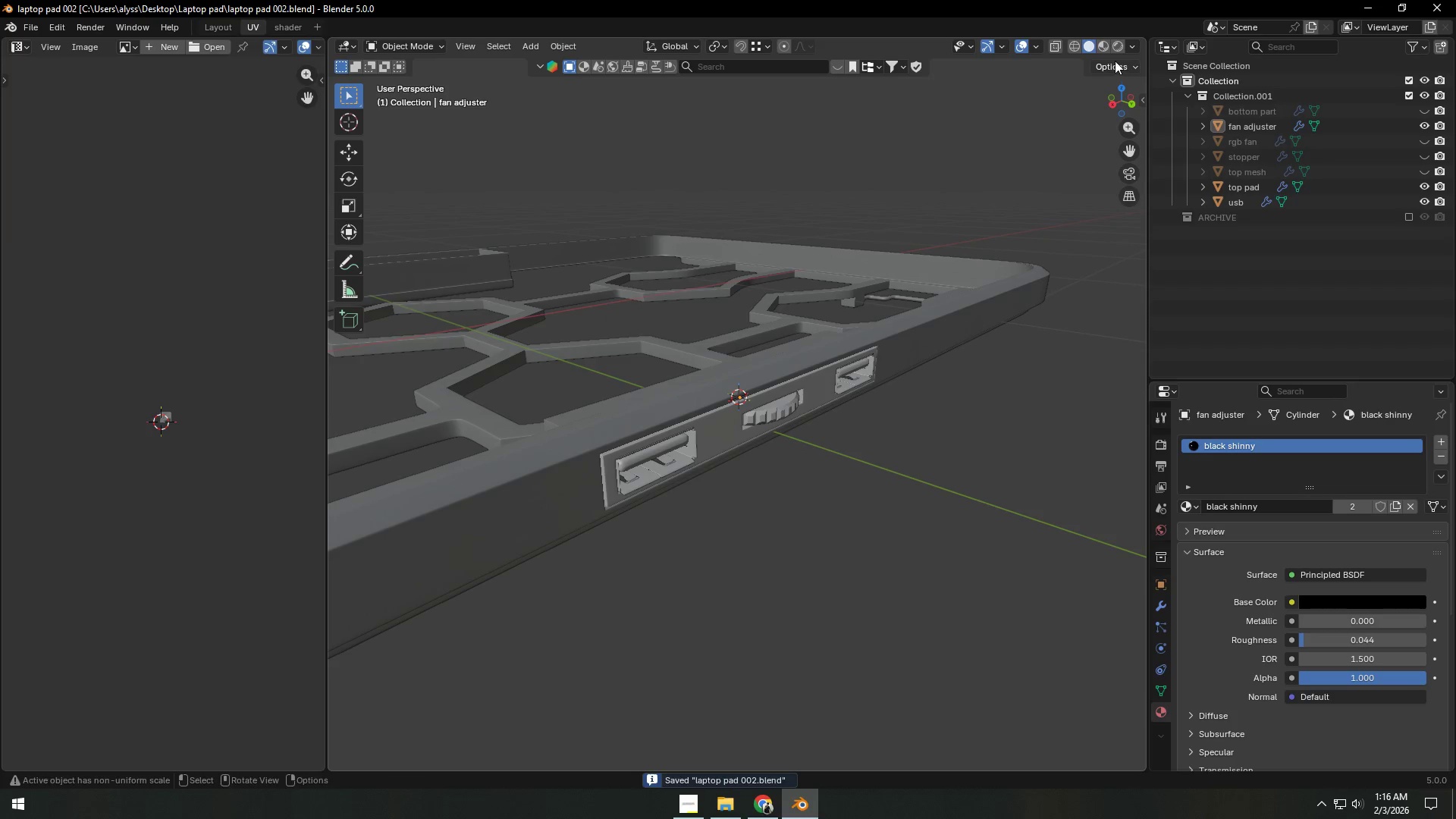 
left_click([1120, 46])
 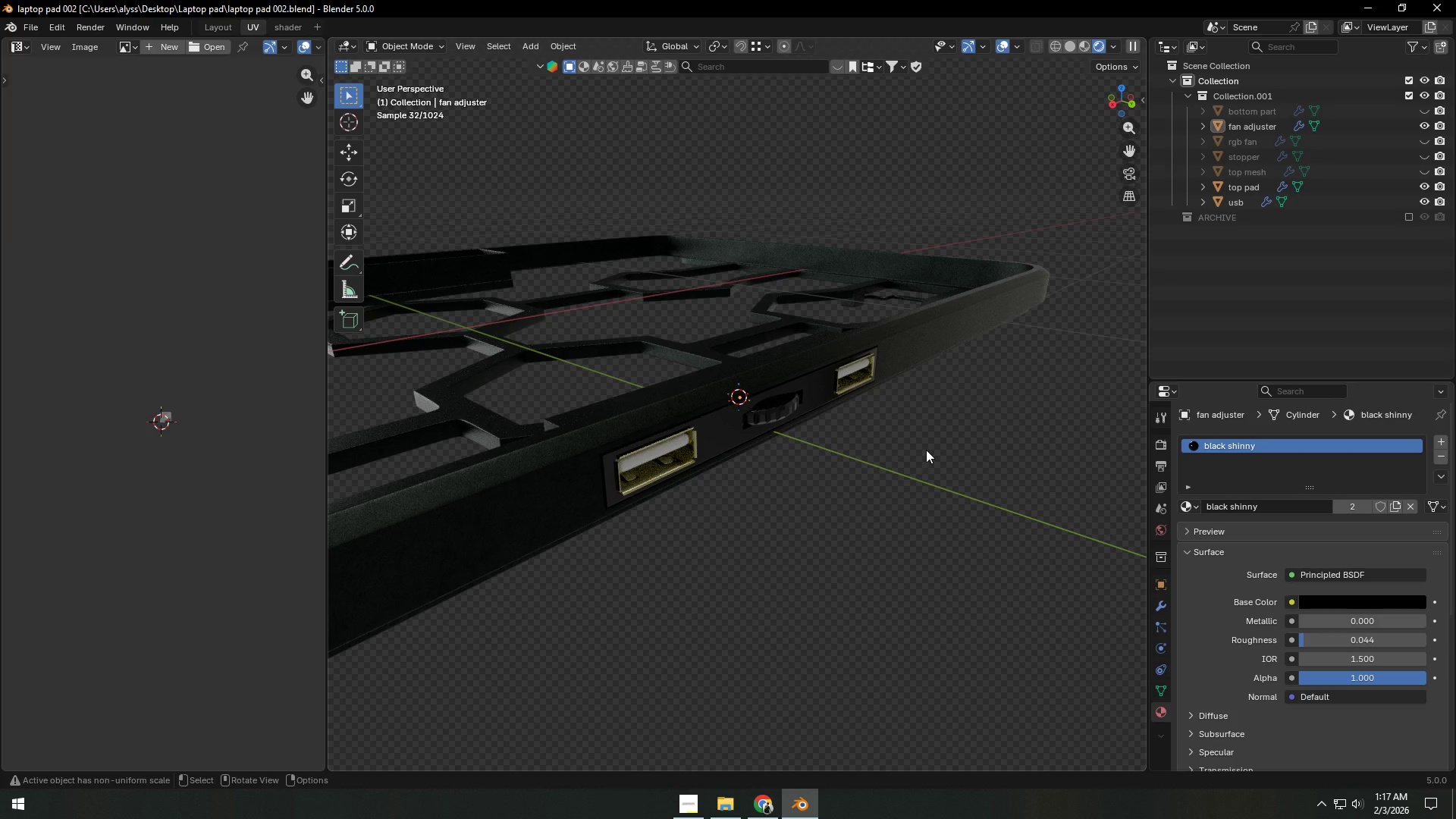 
wait(7.36)
 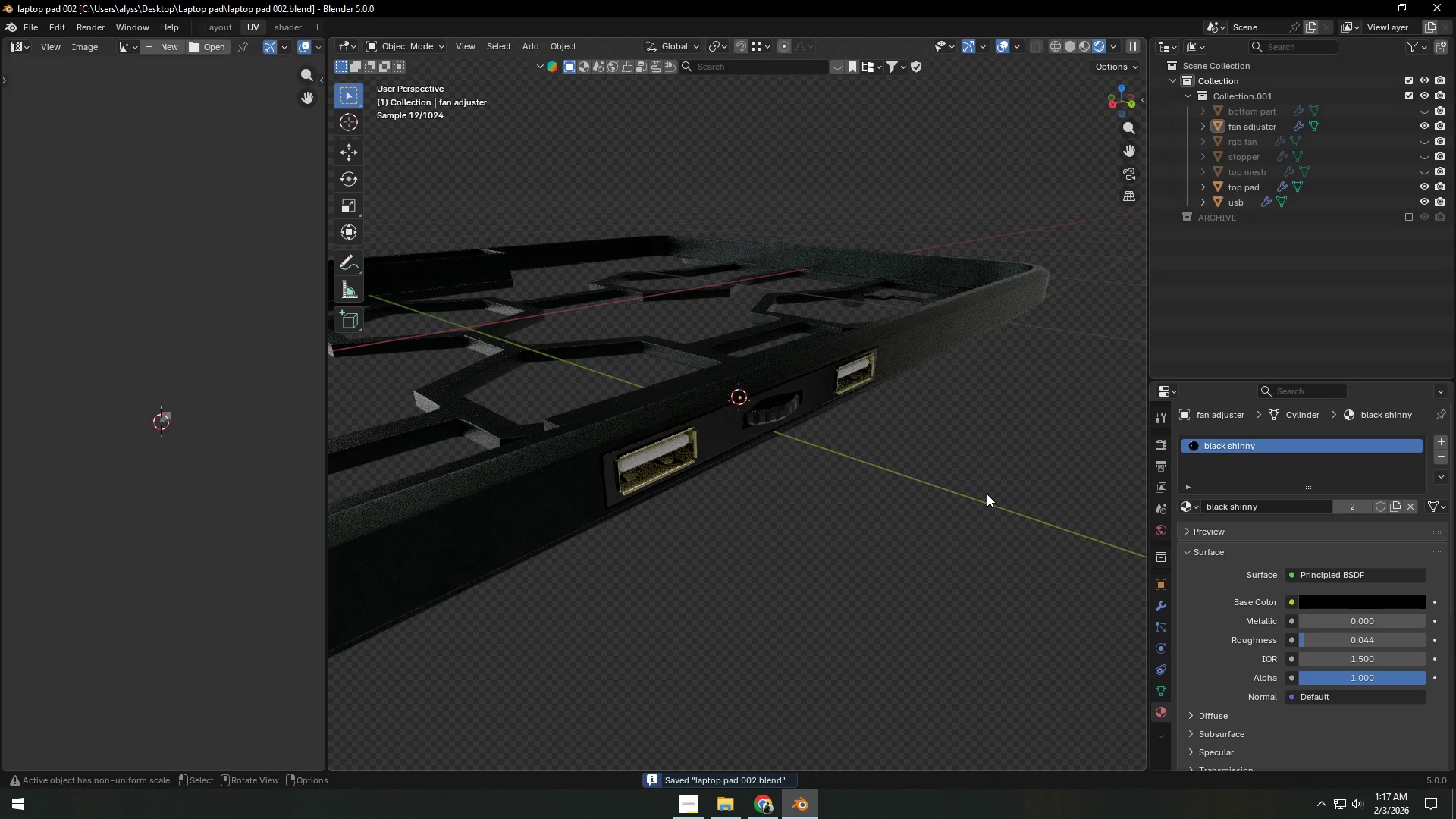 
left_click([1075, 50])
 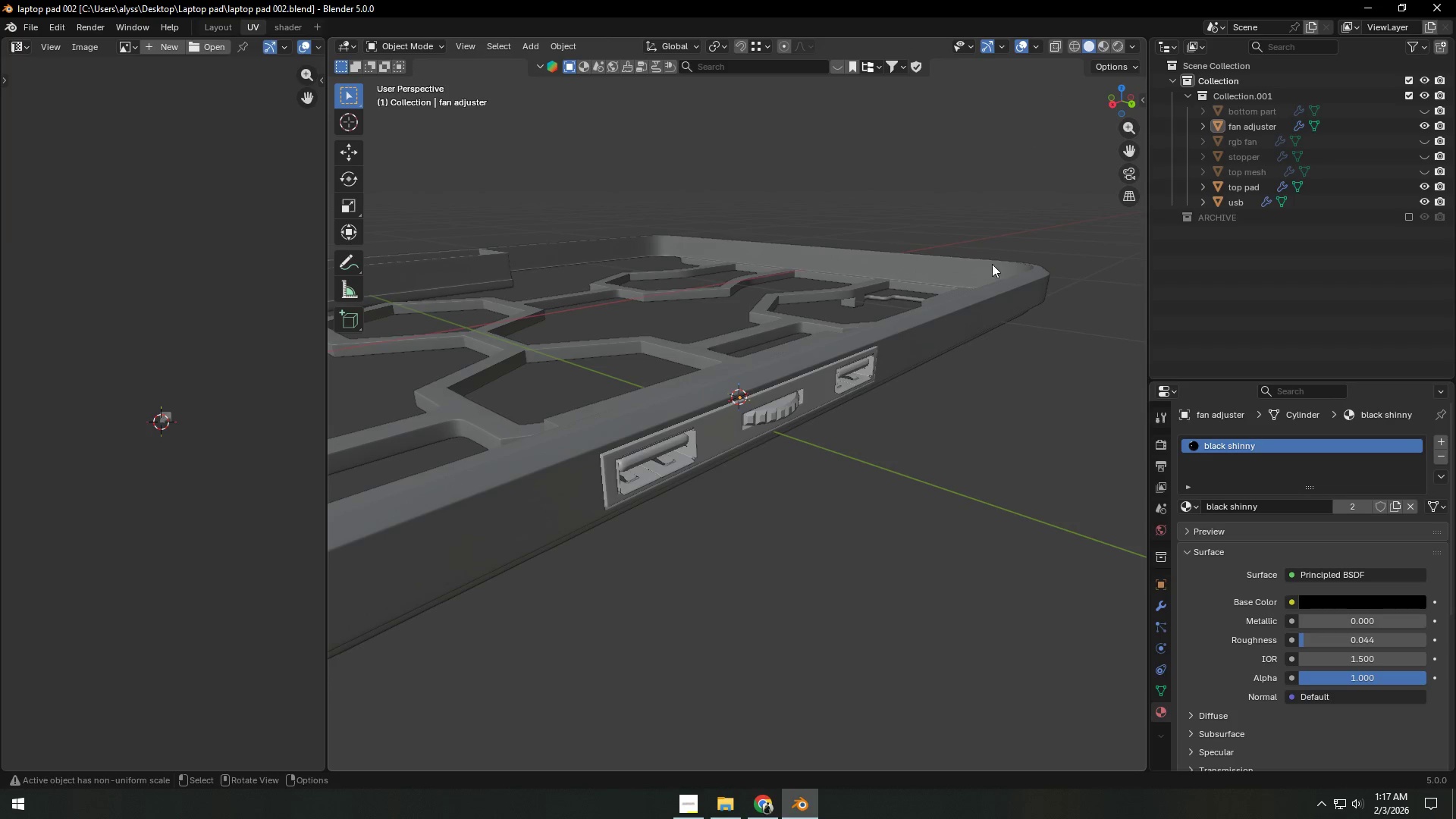 
left_click([981, 408])
 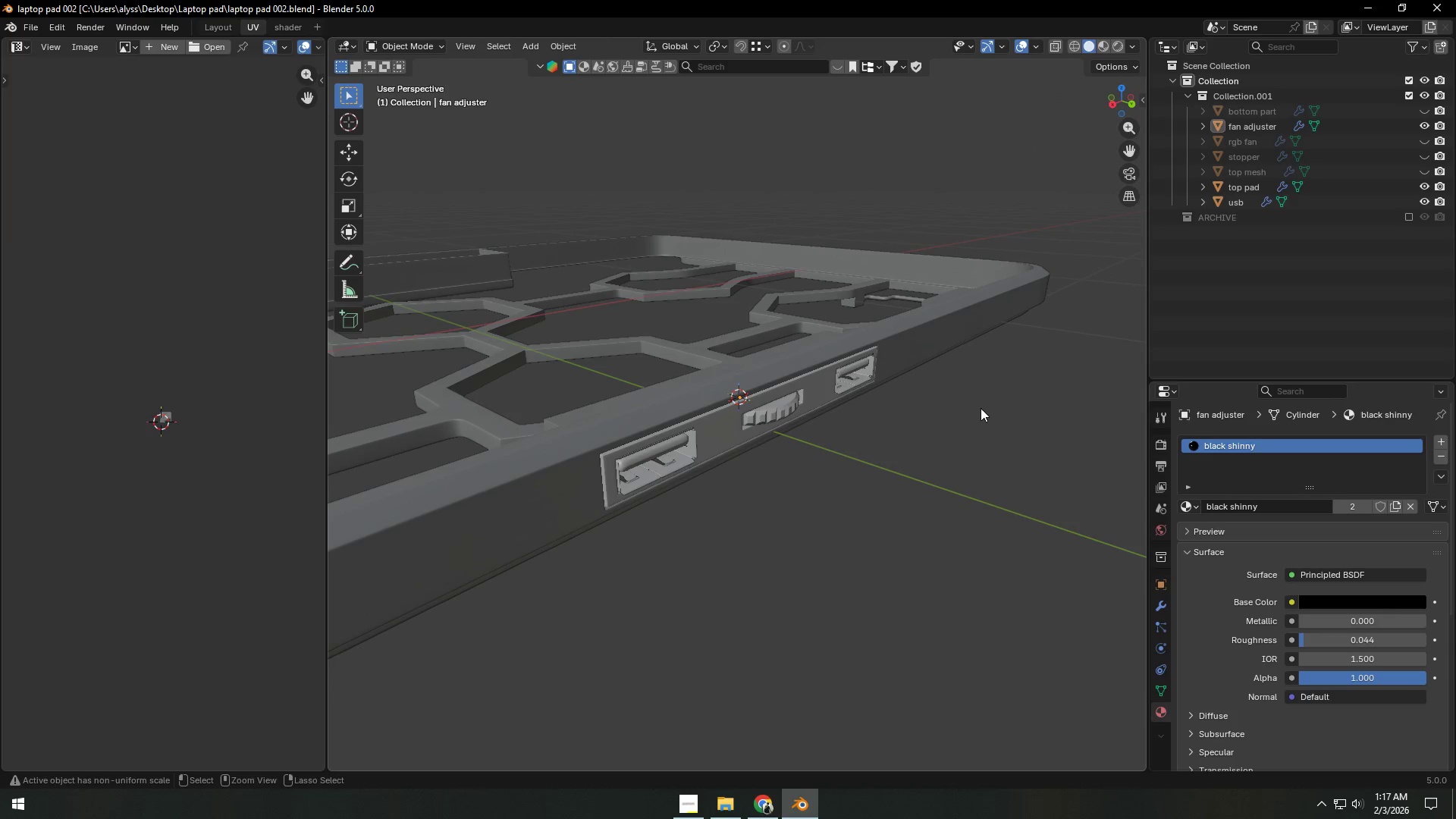 
key(Control+S)
 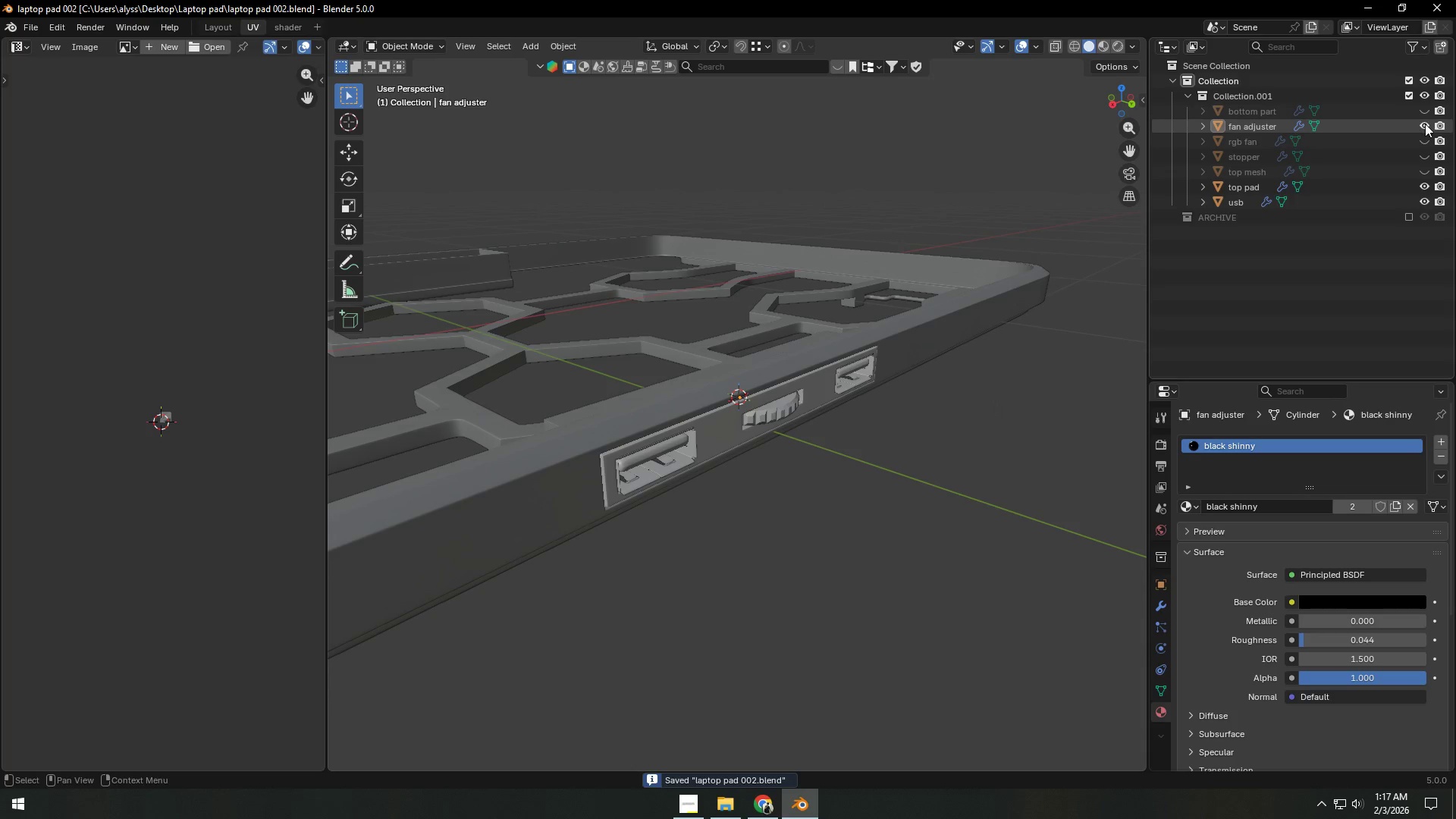 
left_click([1425, 124])
 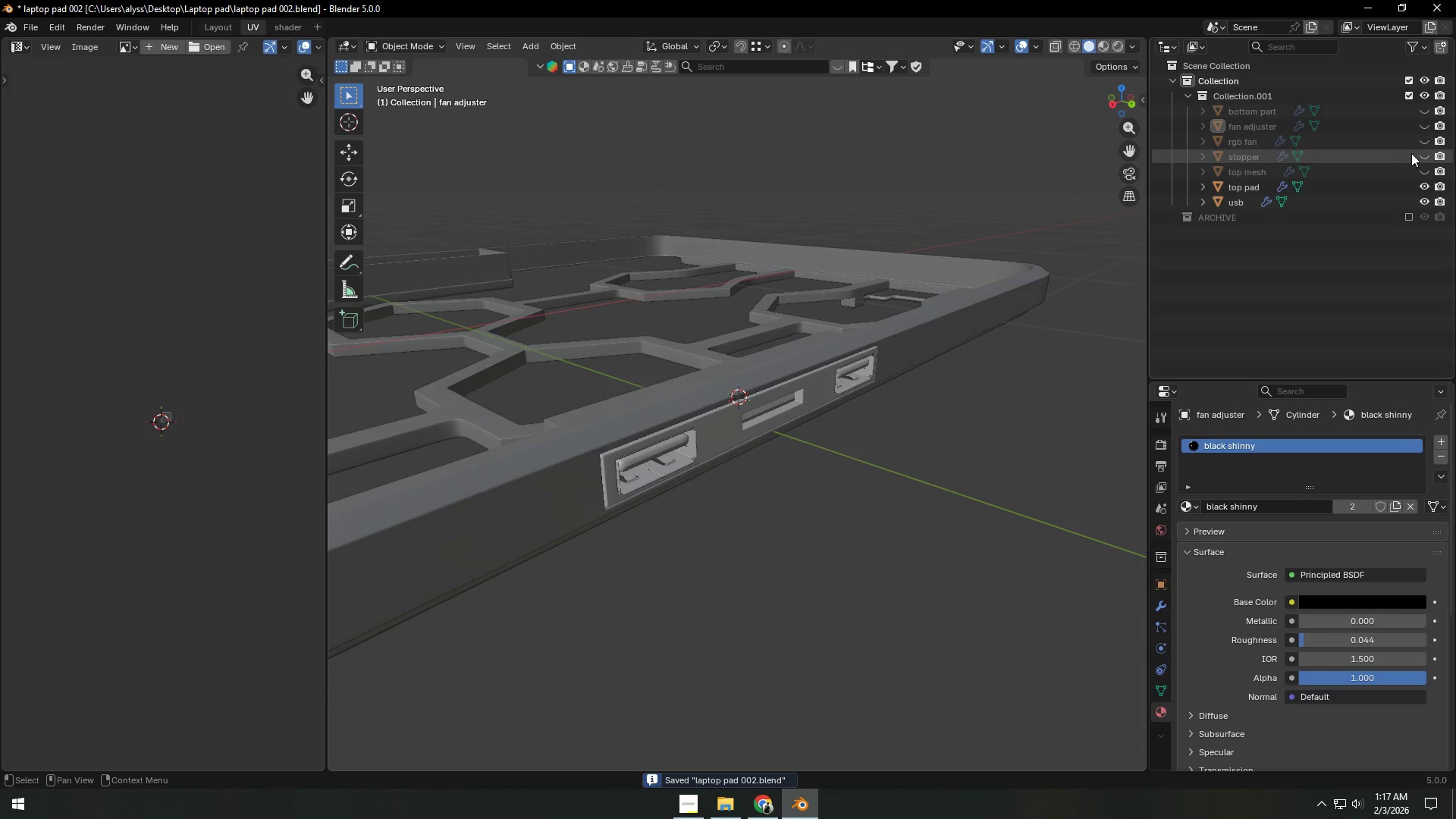 
left_click([1423, 140])
 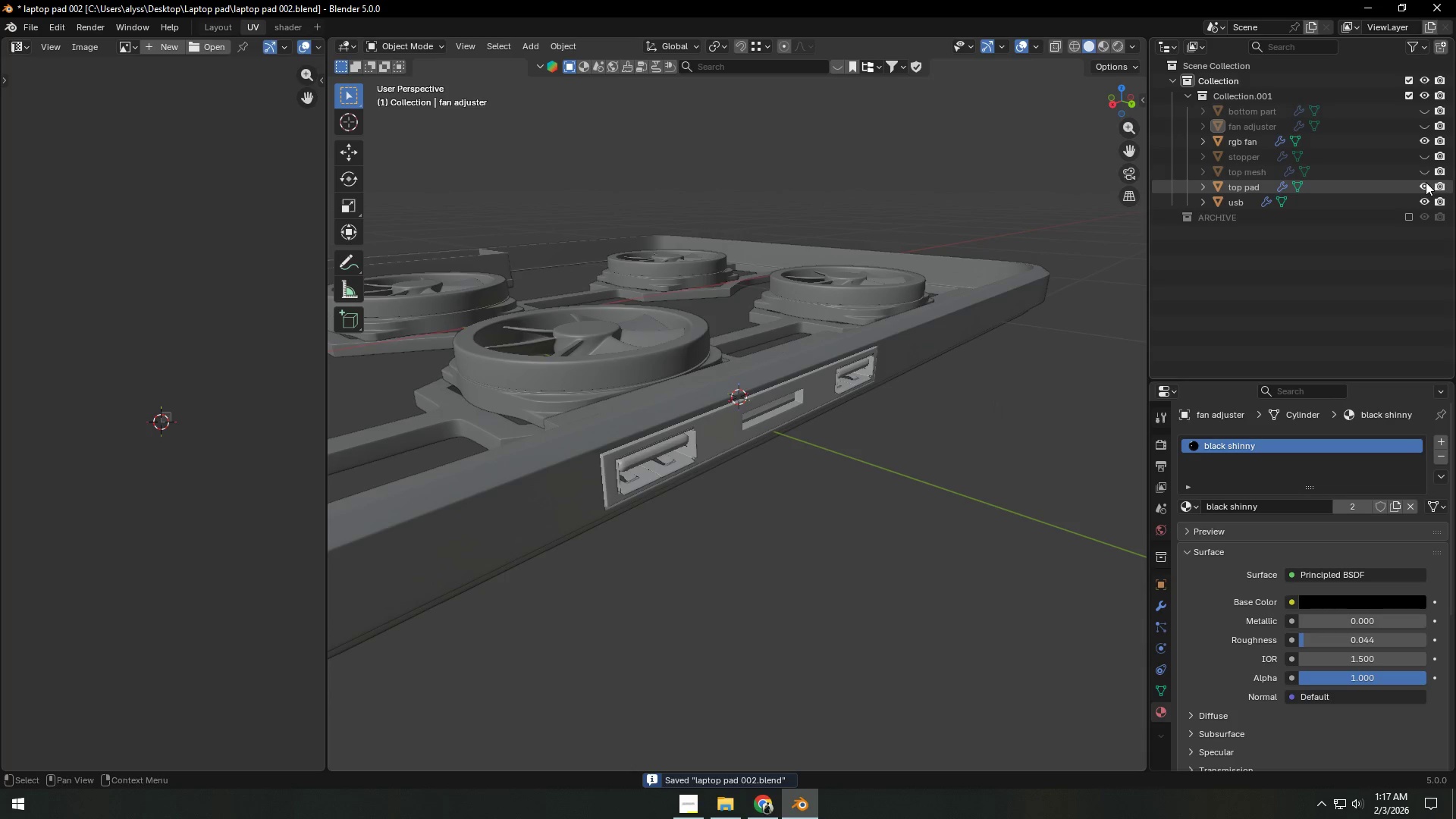 
double_click([1425, 200])
 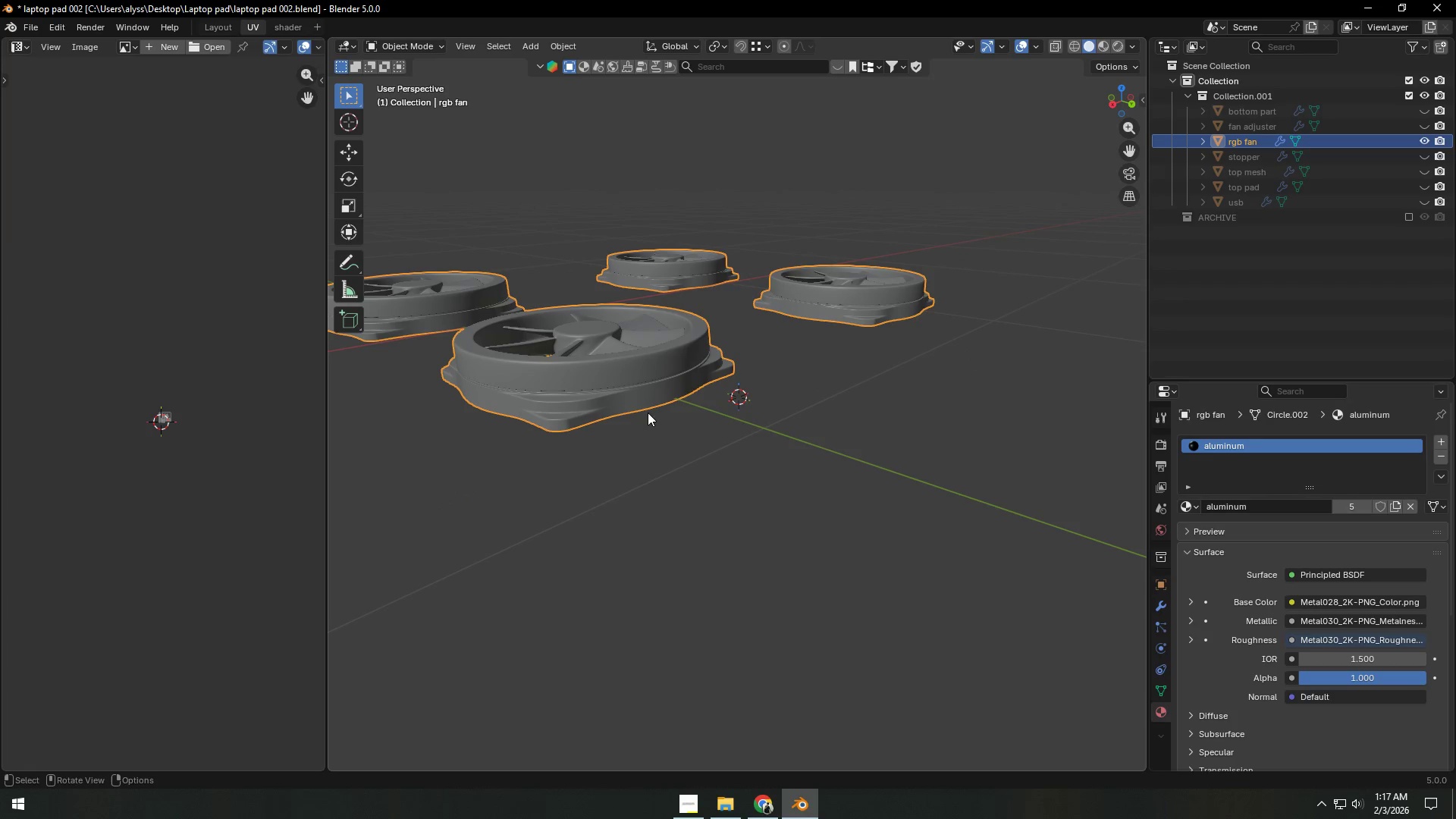 
key(Shift+ShiftLeft)
 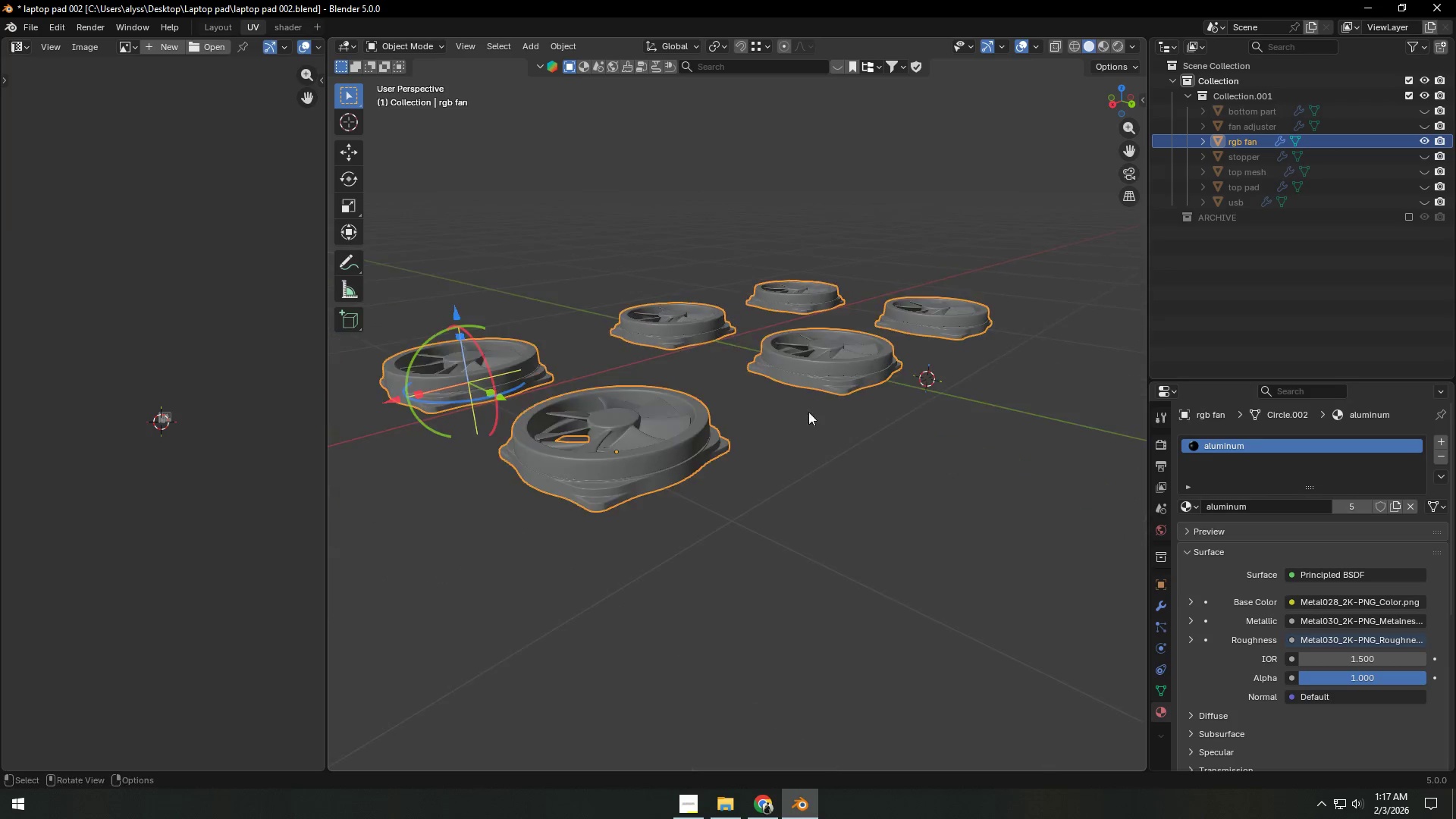 
scroll: coordinate [639, 416], scroll_direction: down, amount: 4.0
 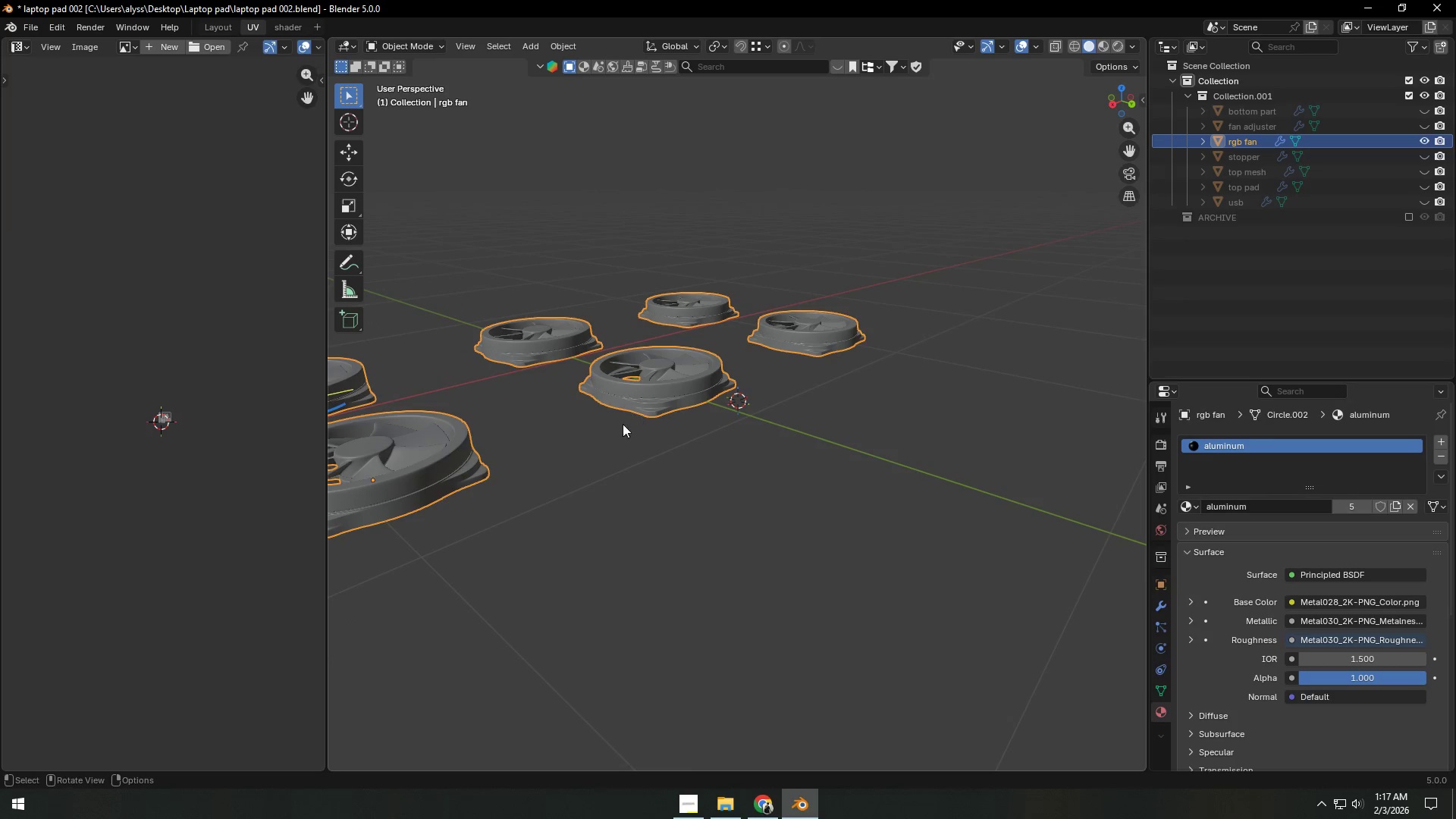 
key(Tab)
 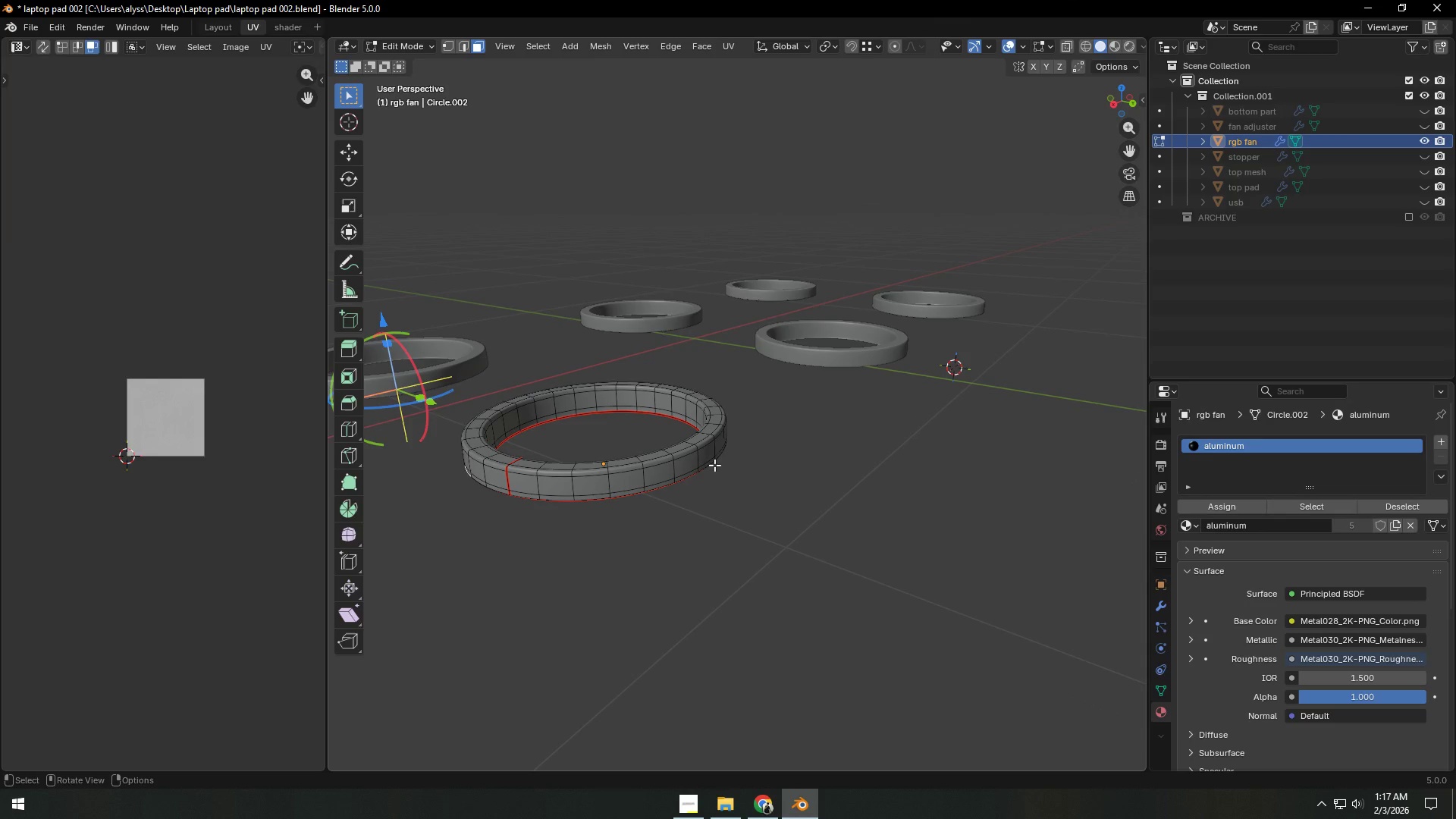 
scroll: coordinate [752, 432], scroll_direction: up, amount: 1.0
 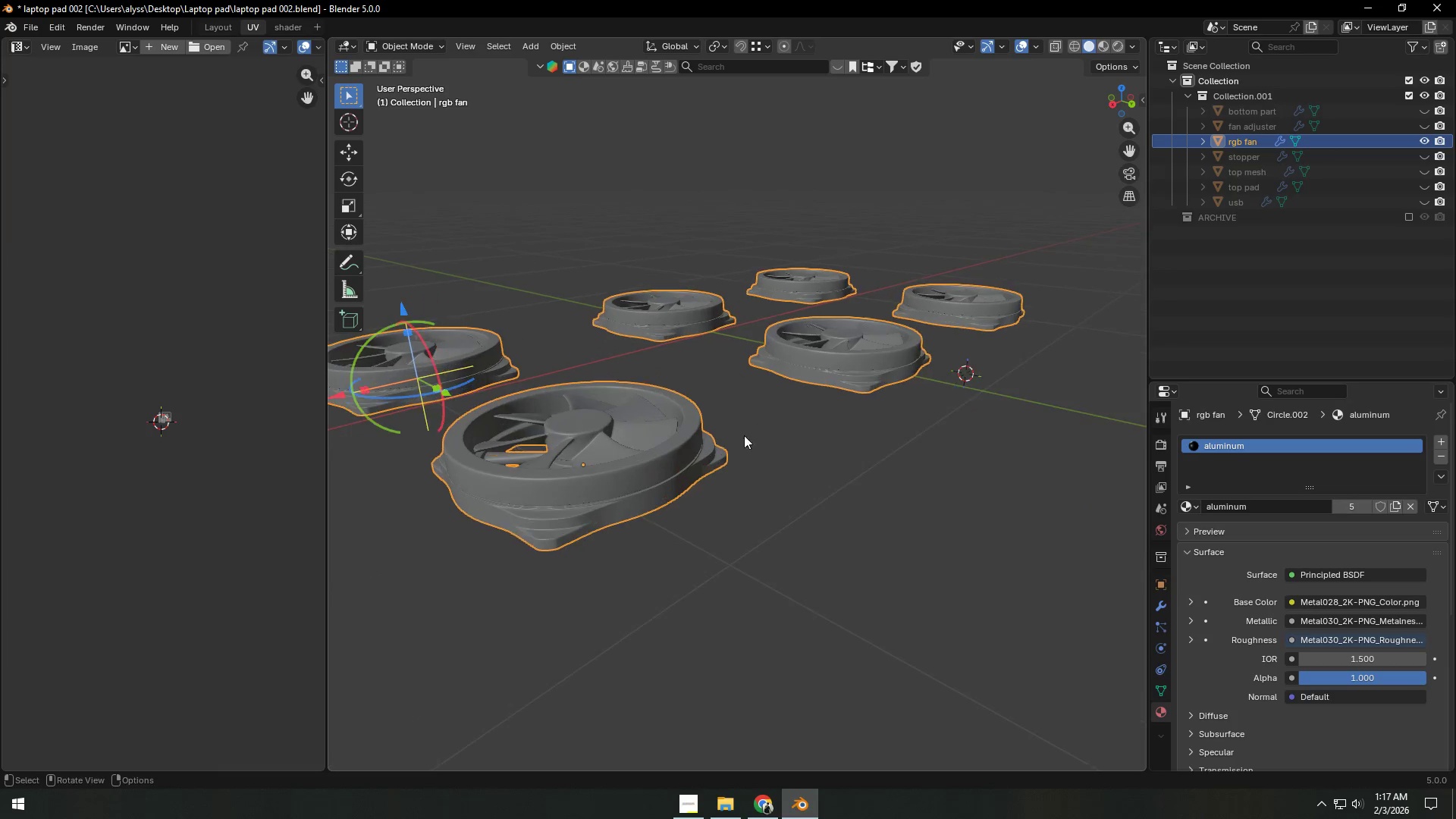 
key(Alt+H)
 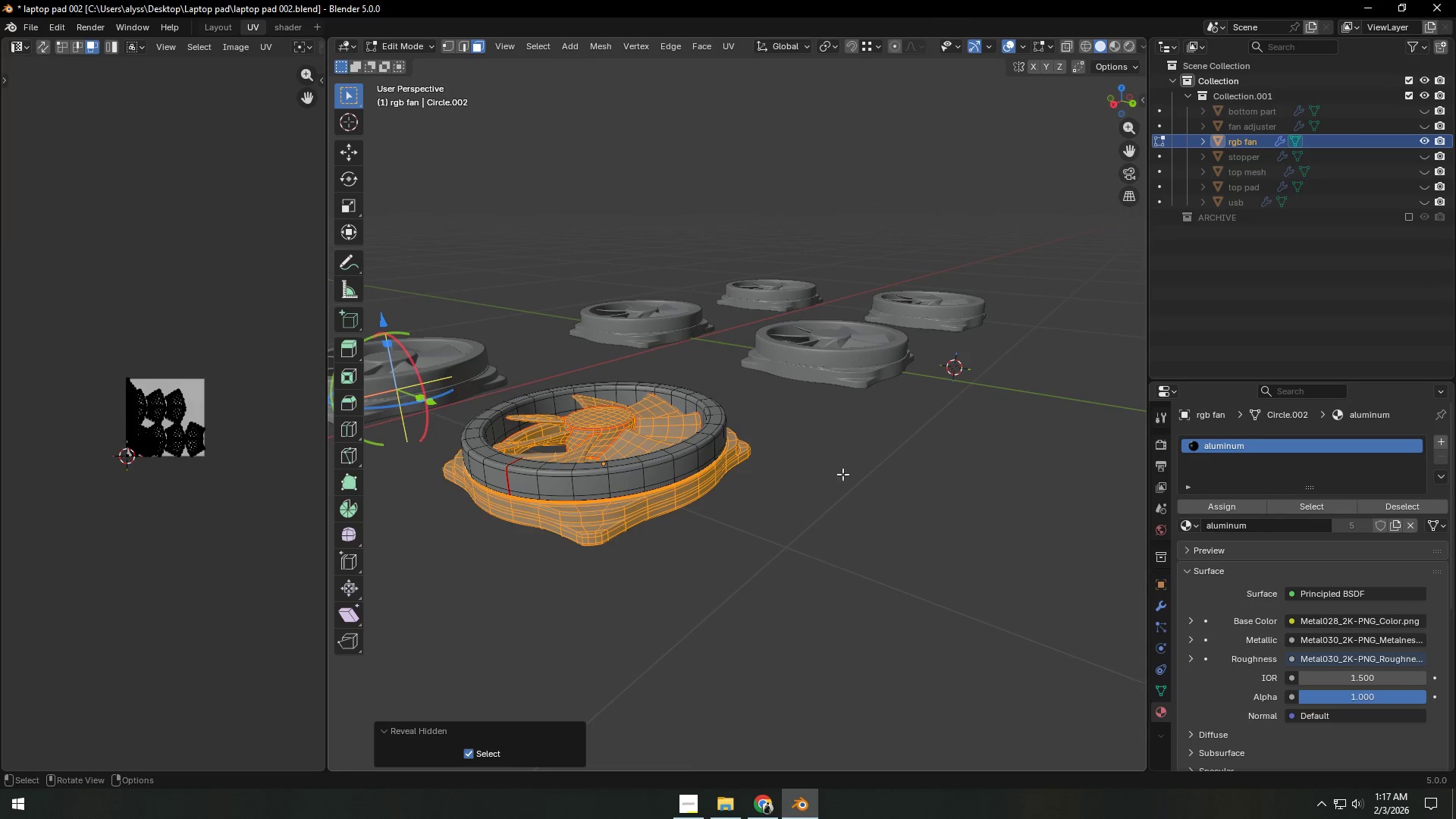 
left_click([844, 474])
 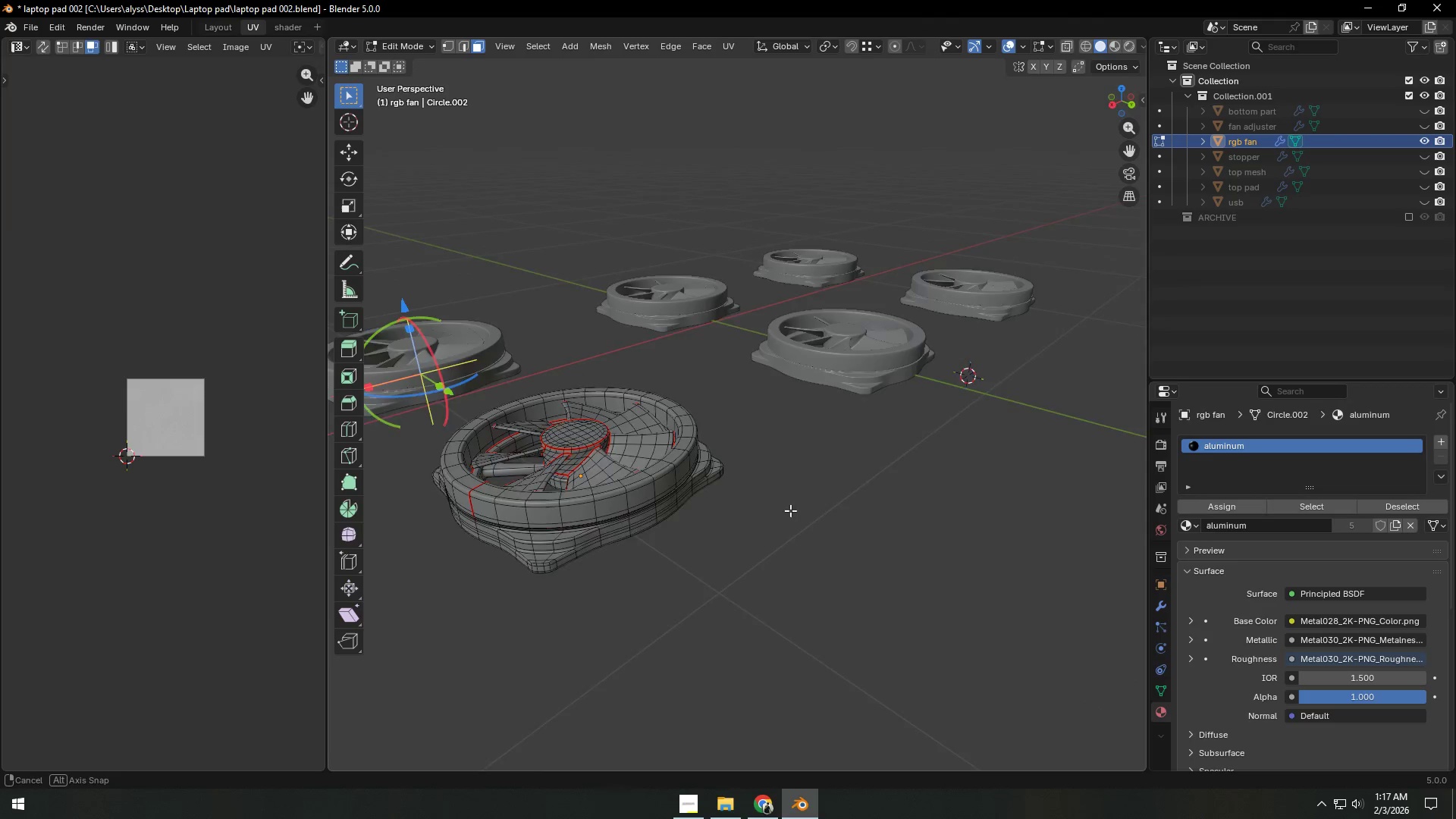 
hold_key(key=ShiftLeft, duration=0.31)
 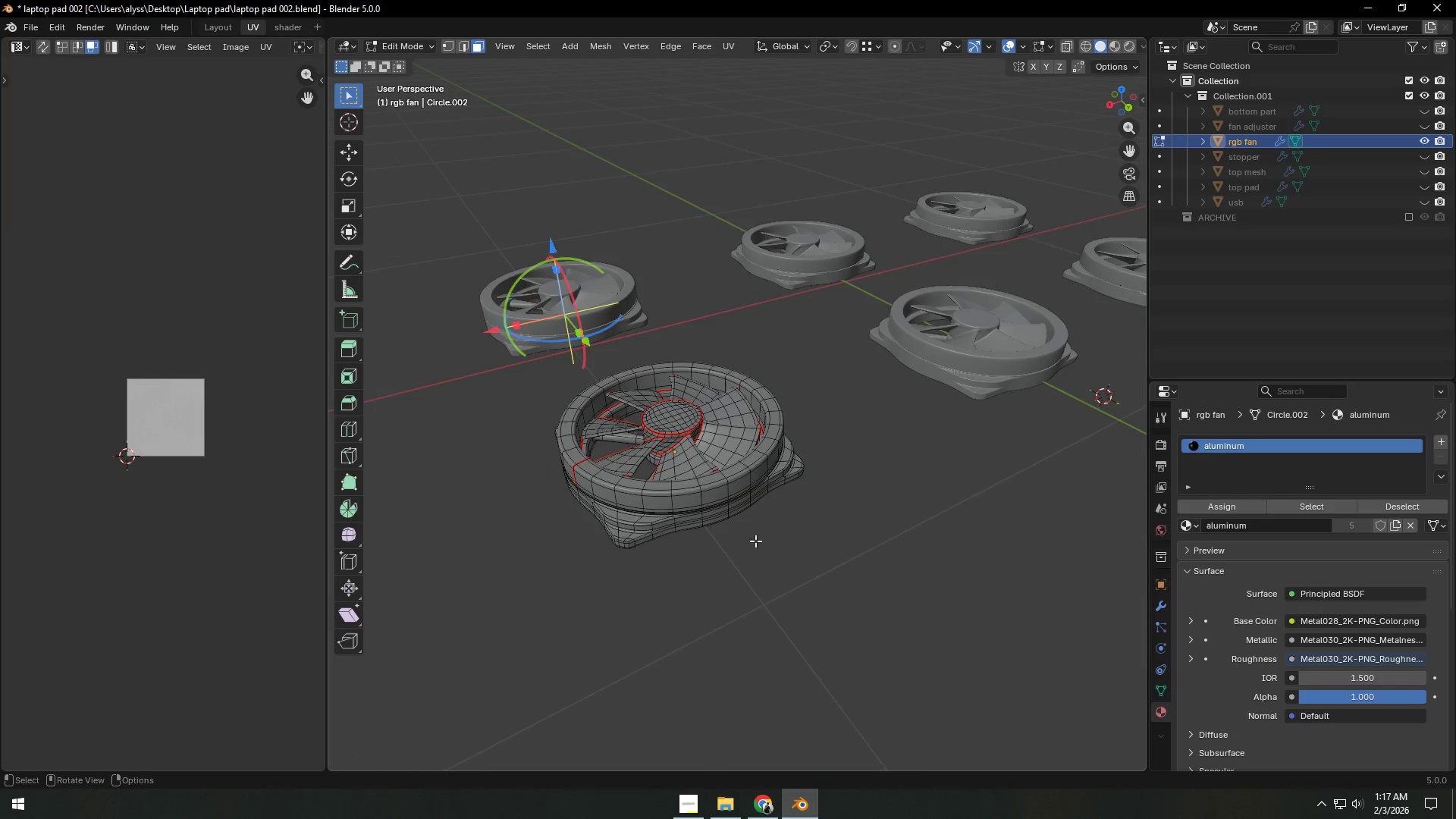 
hold_key(key=ShiftLeft, duration=0.36)
 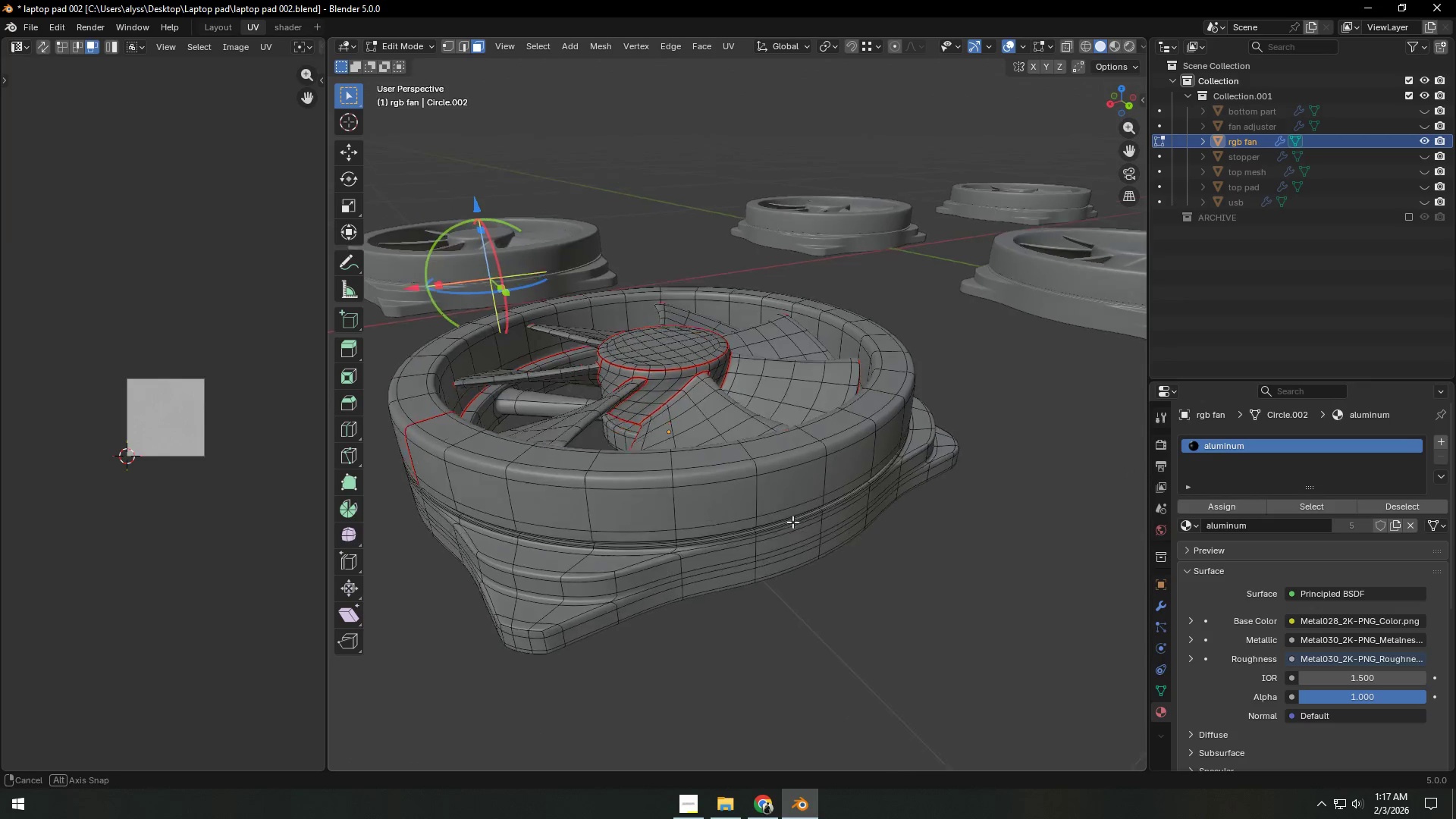 
scroll: coordinate [755, 541], scroll_direction: up, amount: 3.0
 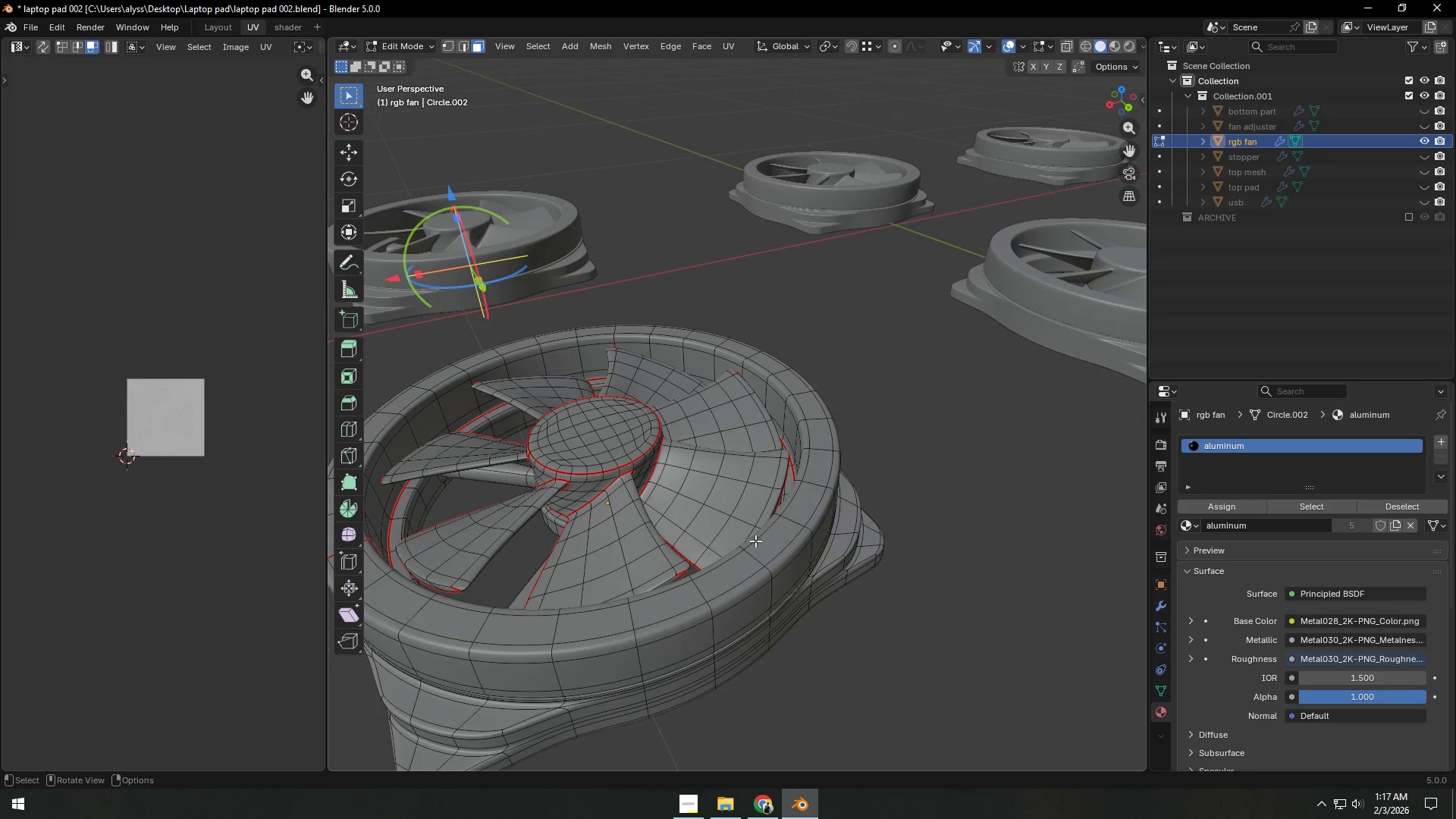 
left_click([739, 535])
 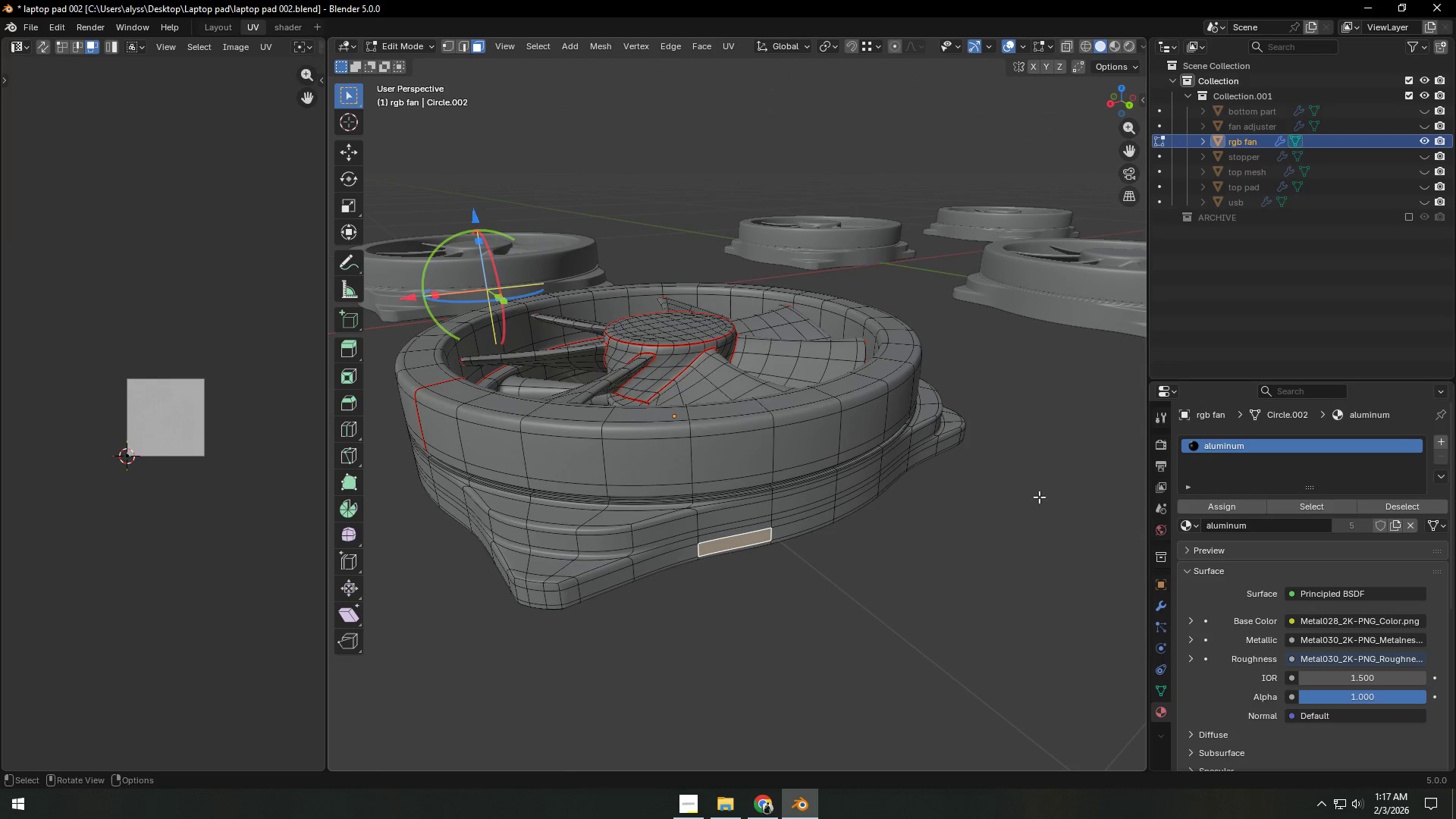 
key(Tab)
 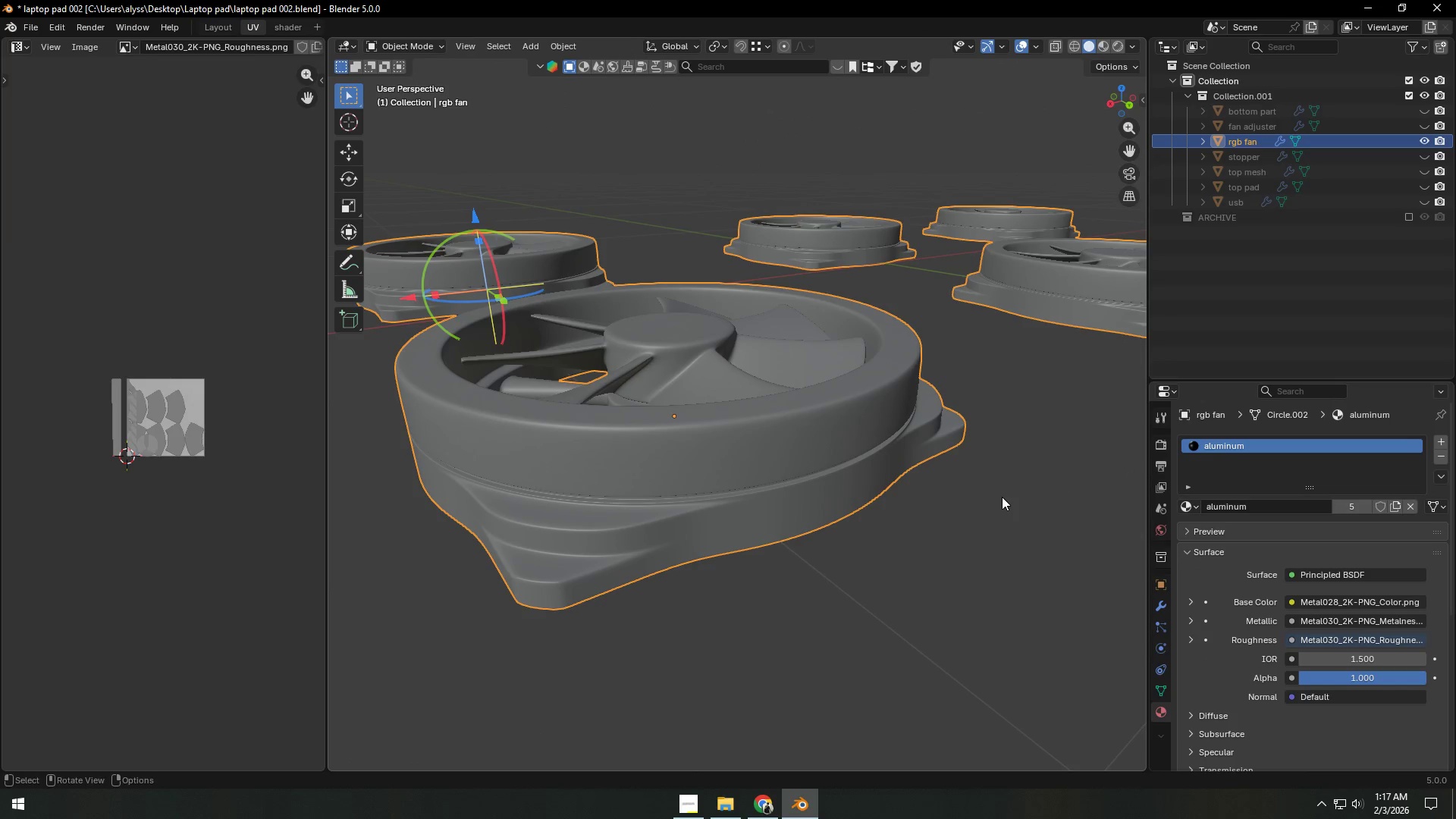 
left_click([1002, 497])
 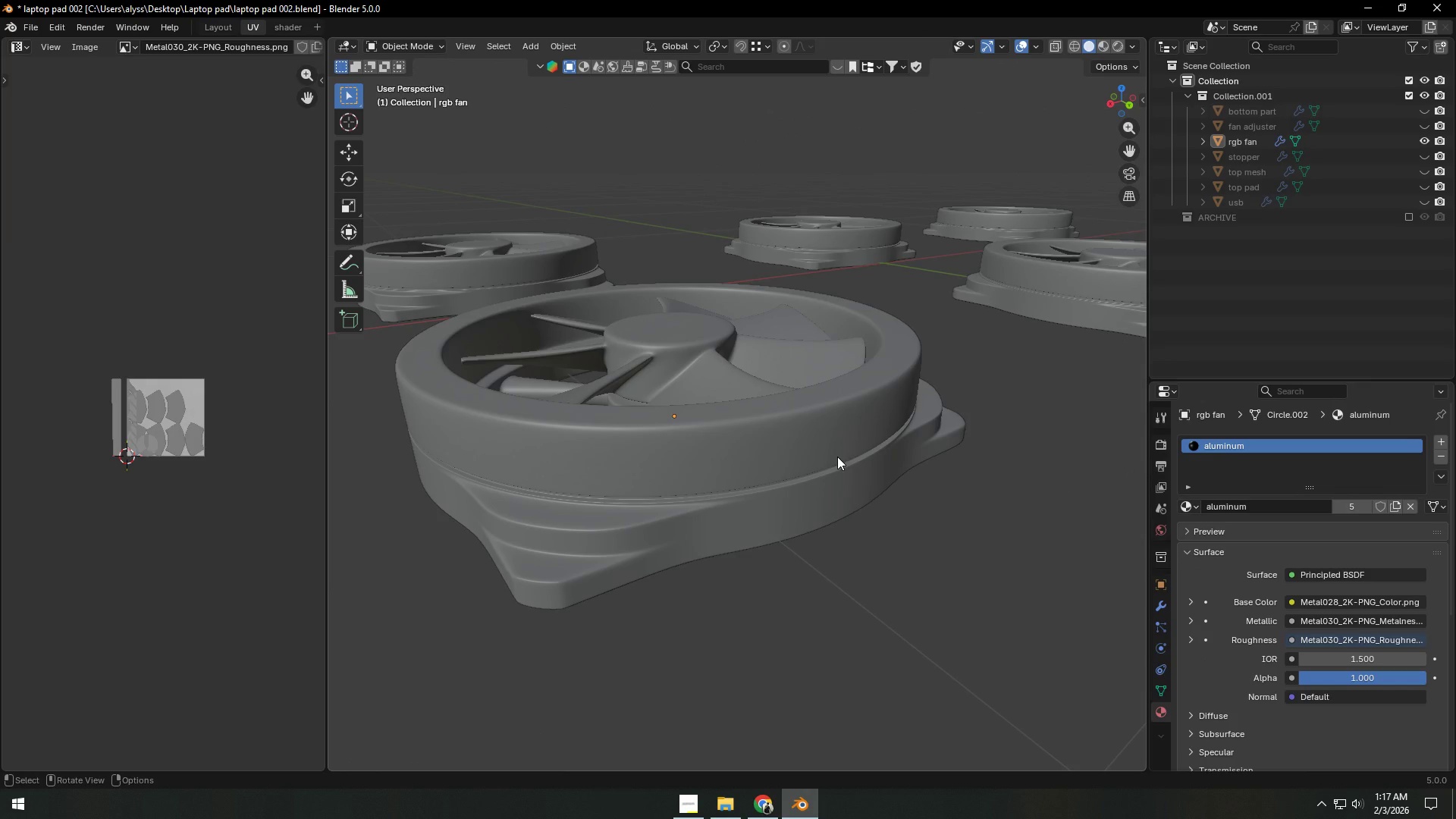 
left_click([837, 457])
 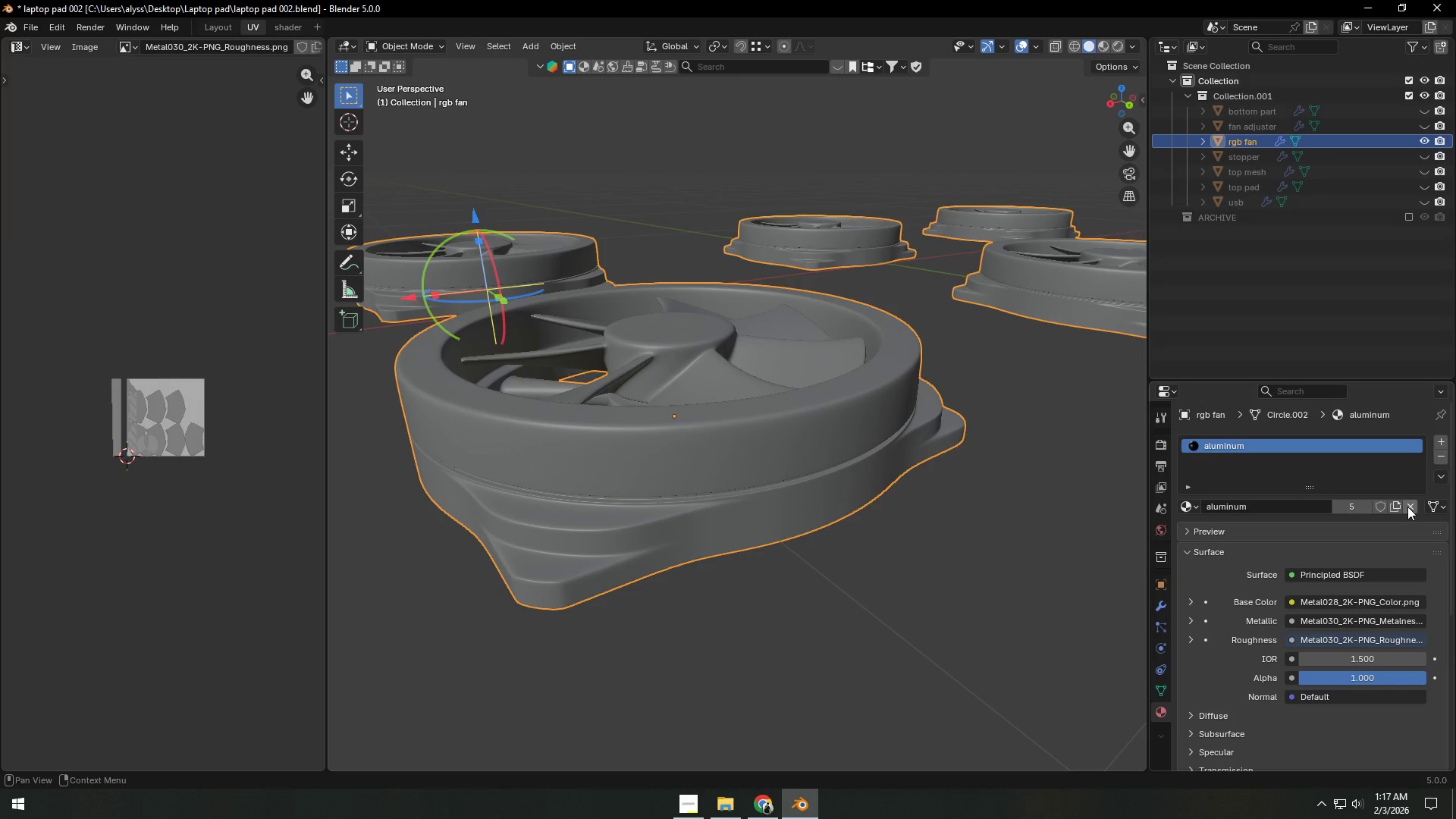 
left_click([1437, 459])
 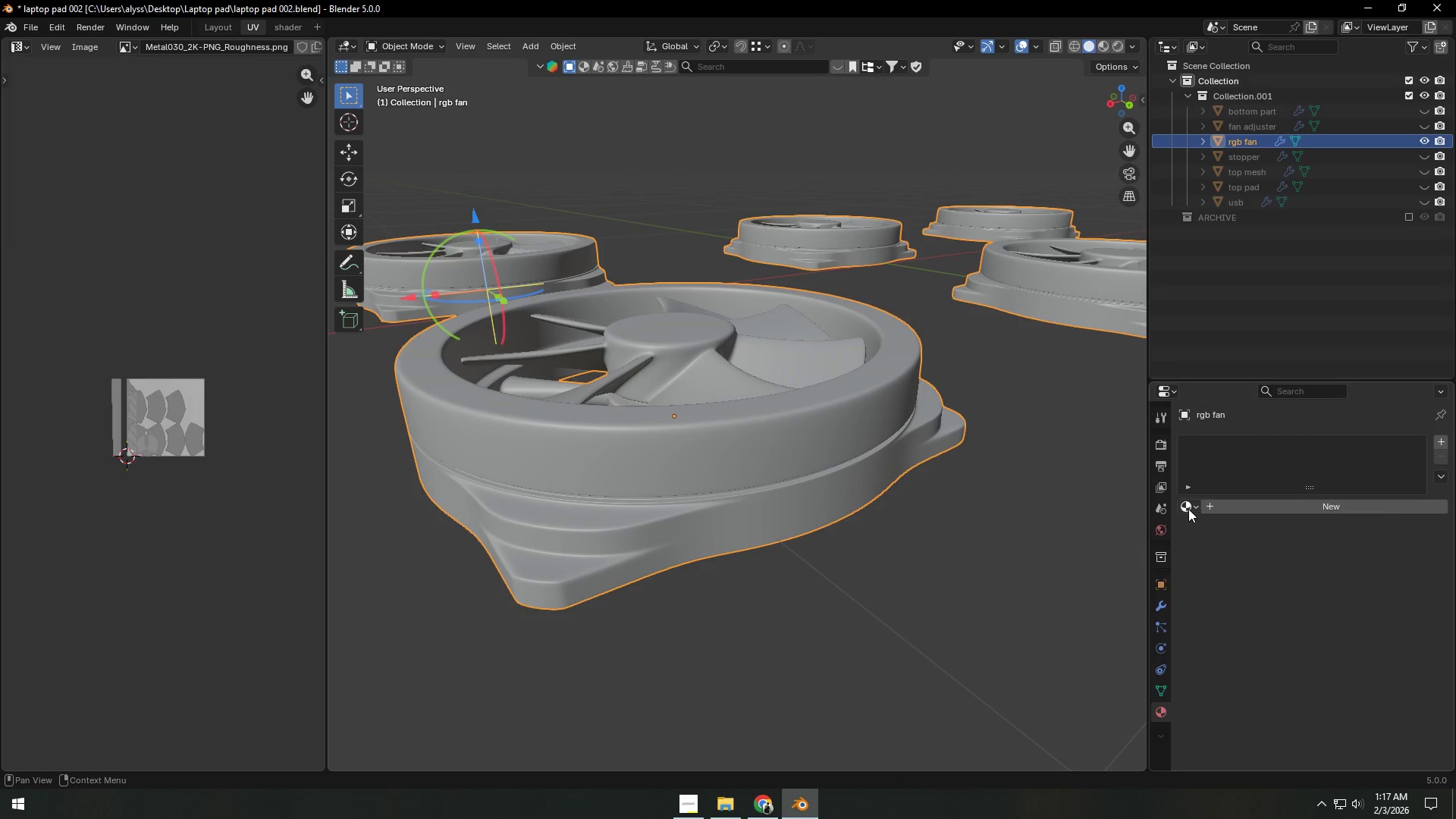 
left_click([1189, 507])
 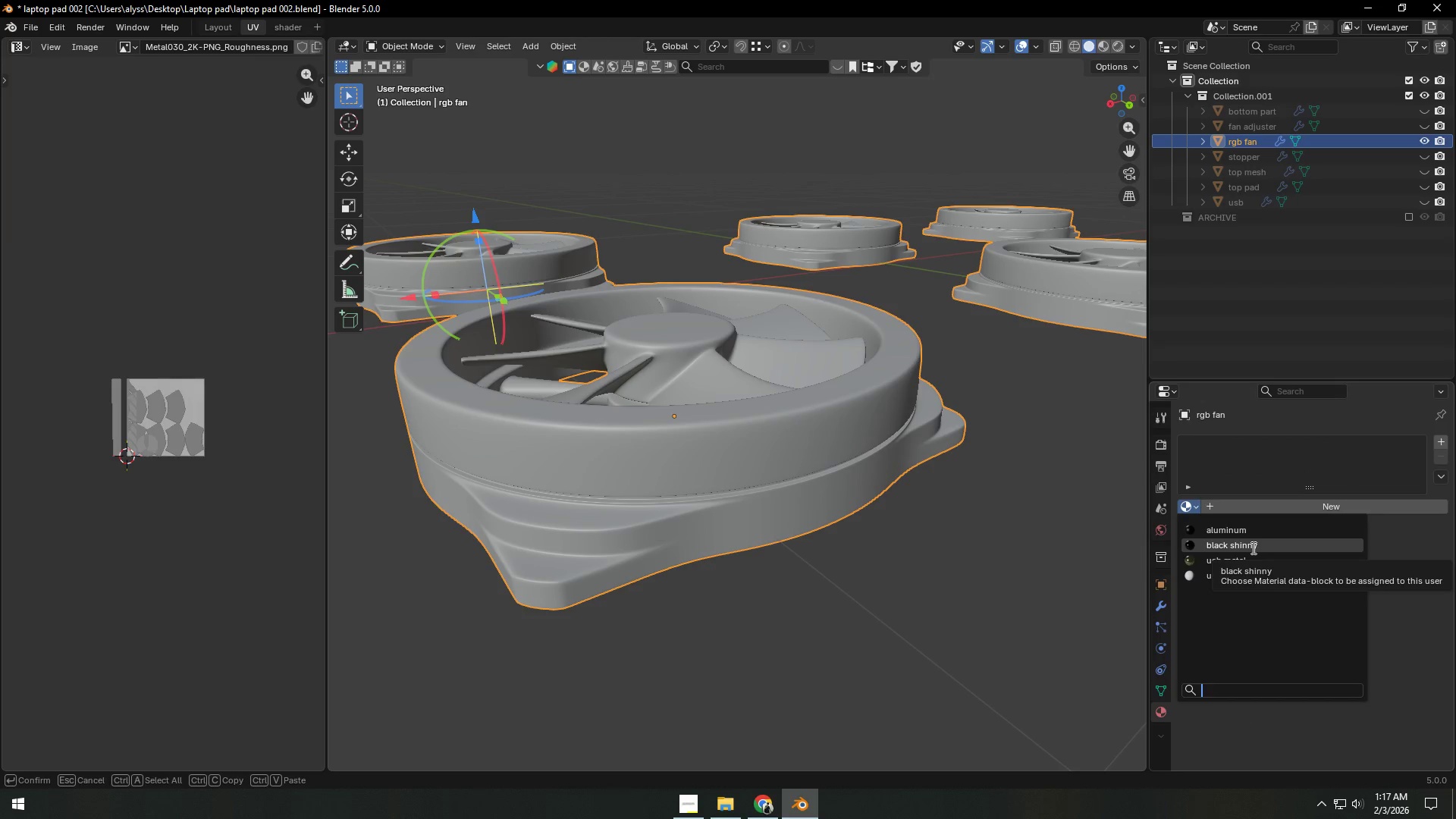 
left_click([1252, 548])
 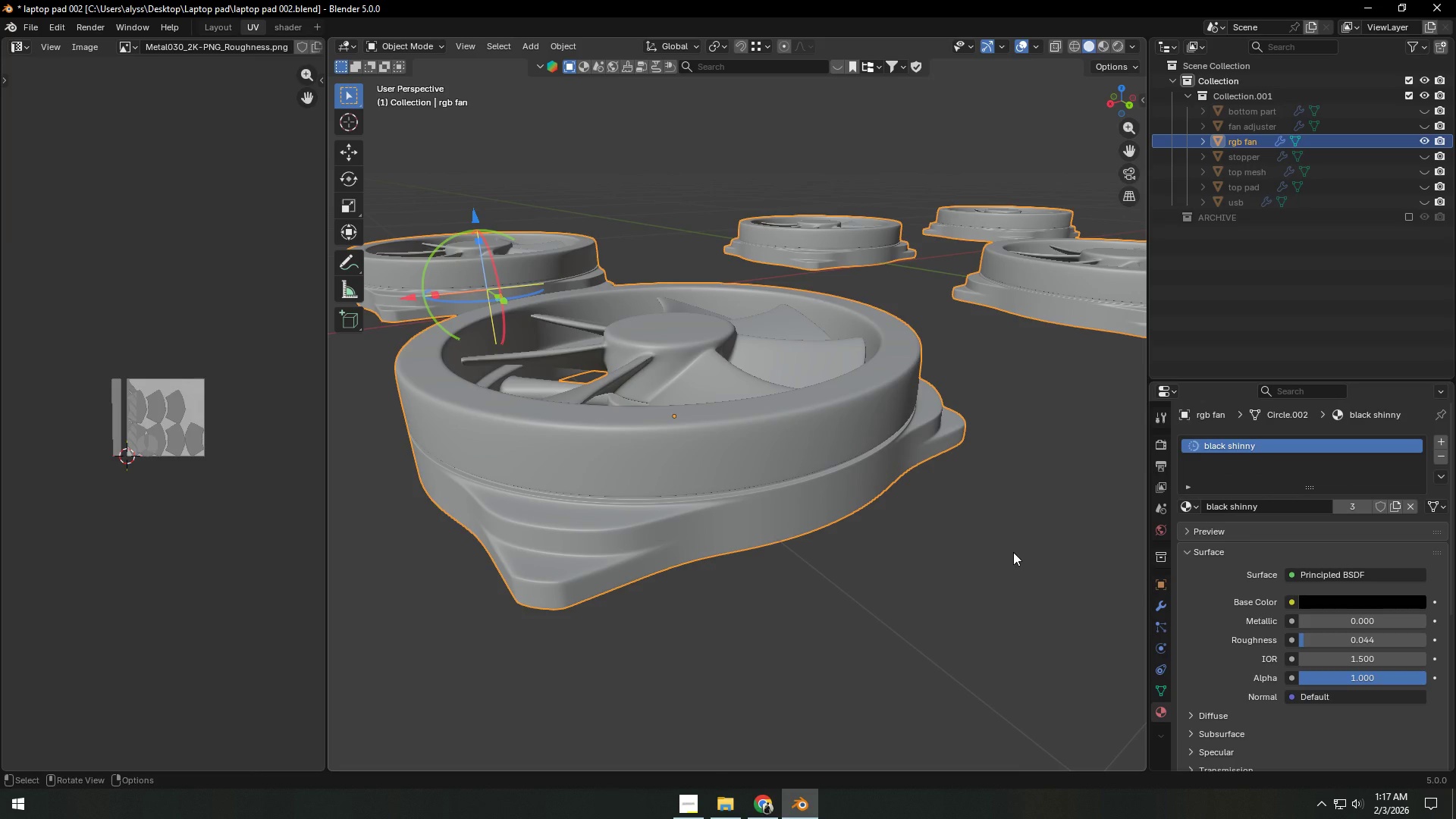 
left_click([1013, 552])
 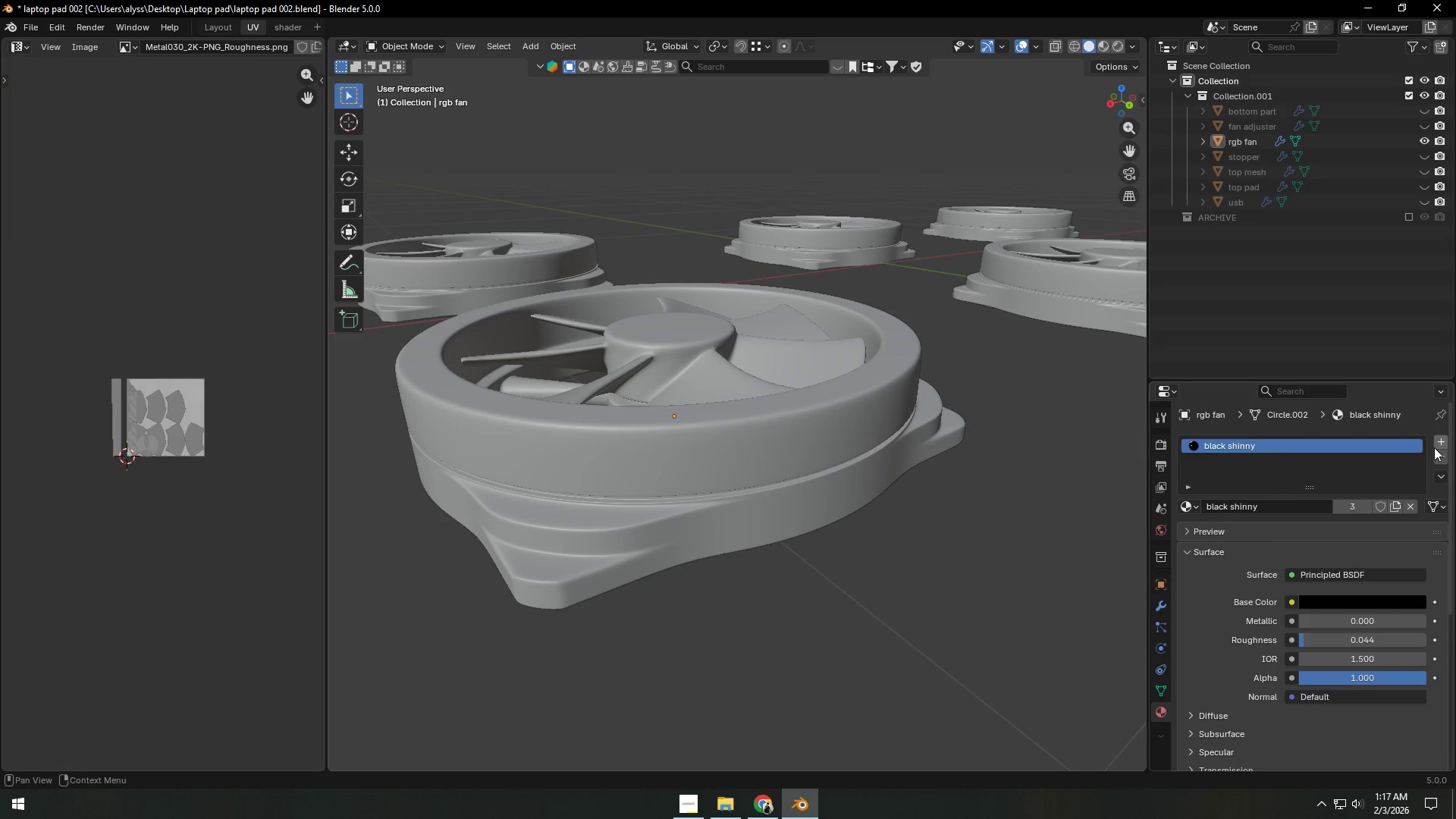 
left_click([1439, 442])
 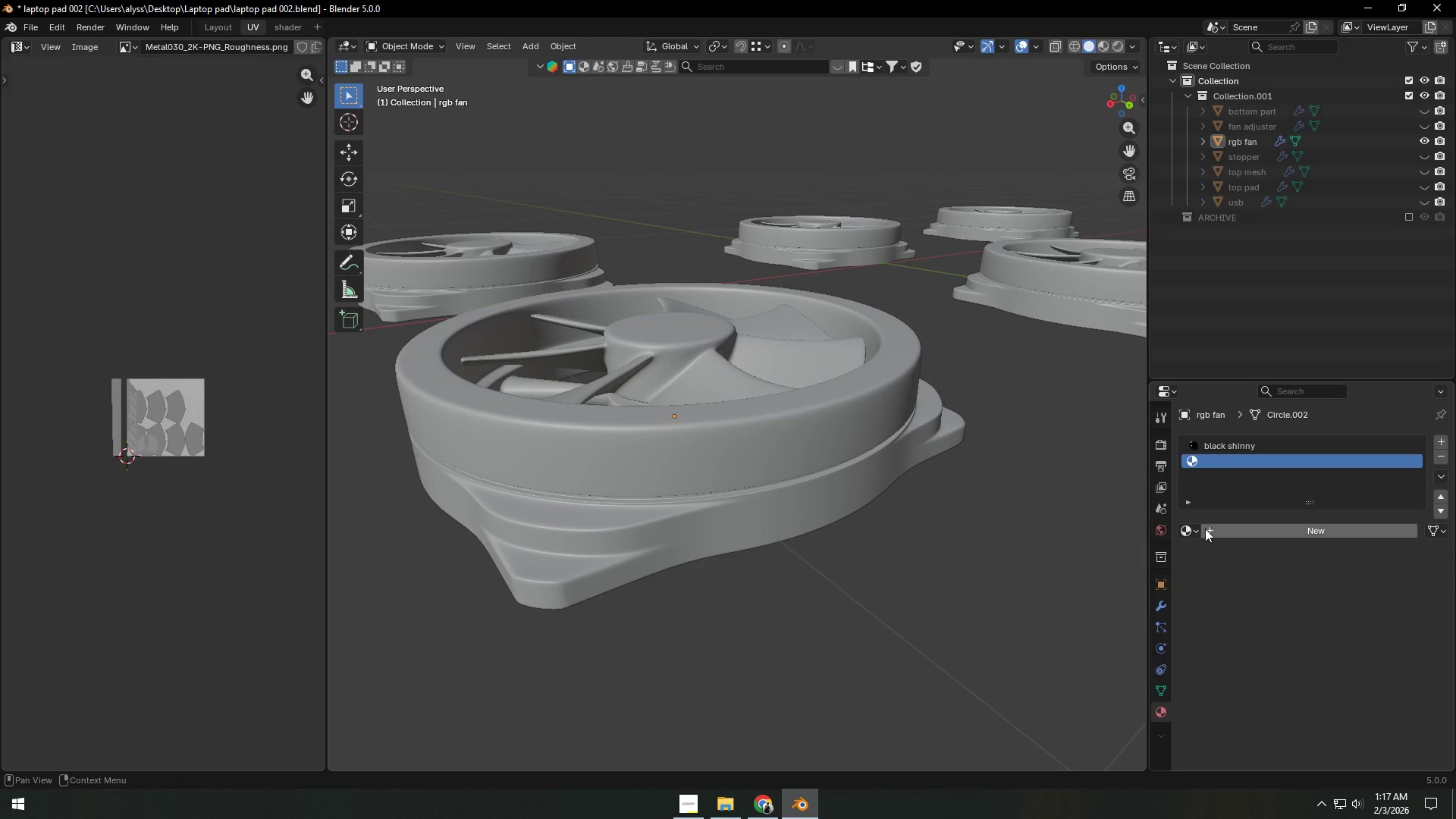 
left_click([1258, 532])
 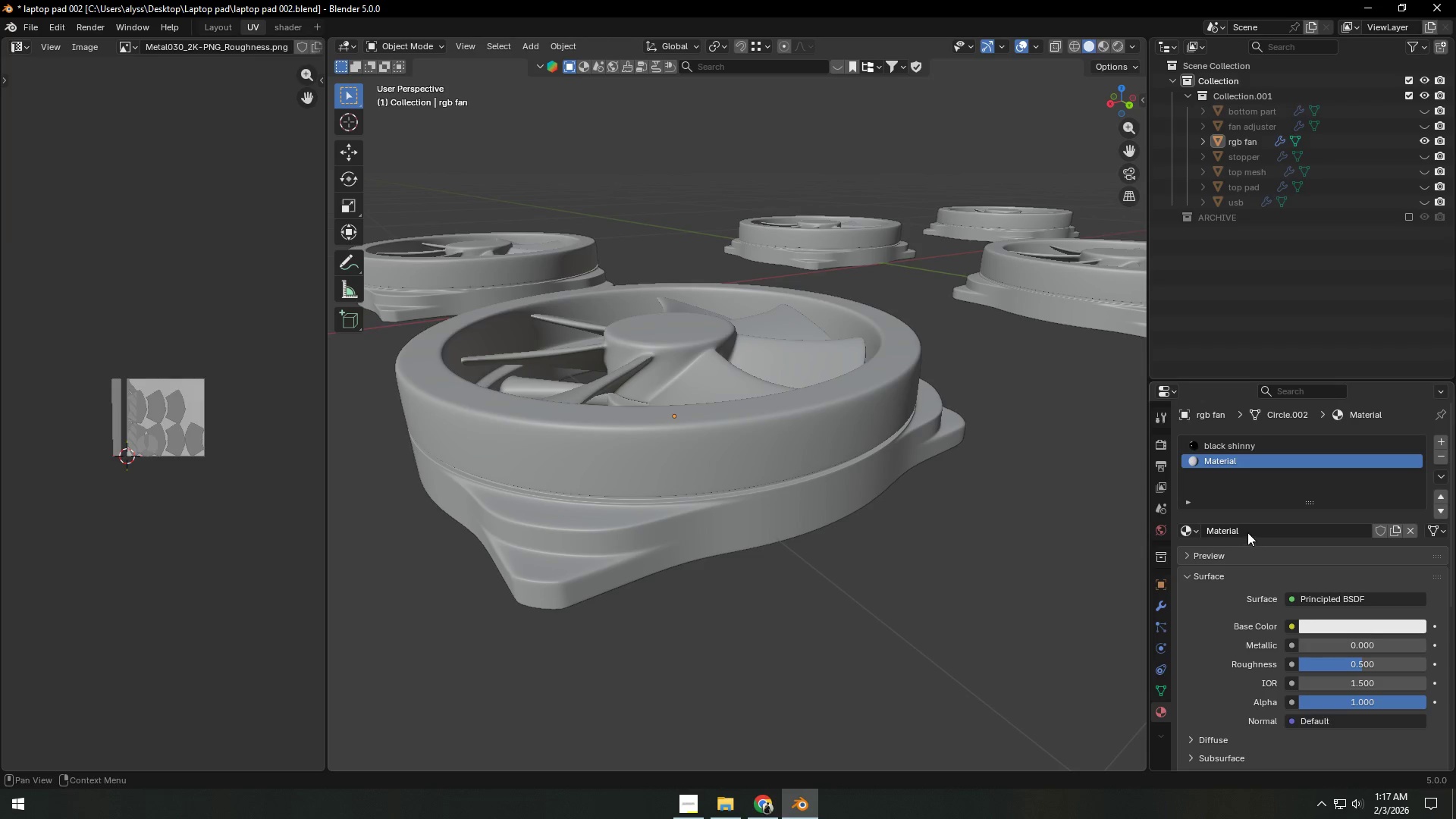 
left_click([1247, 532])
 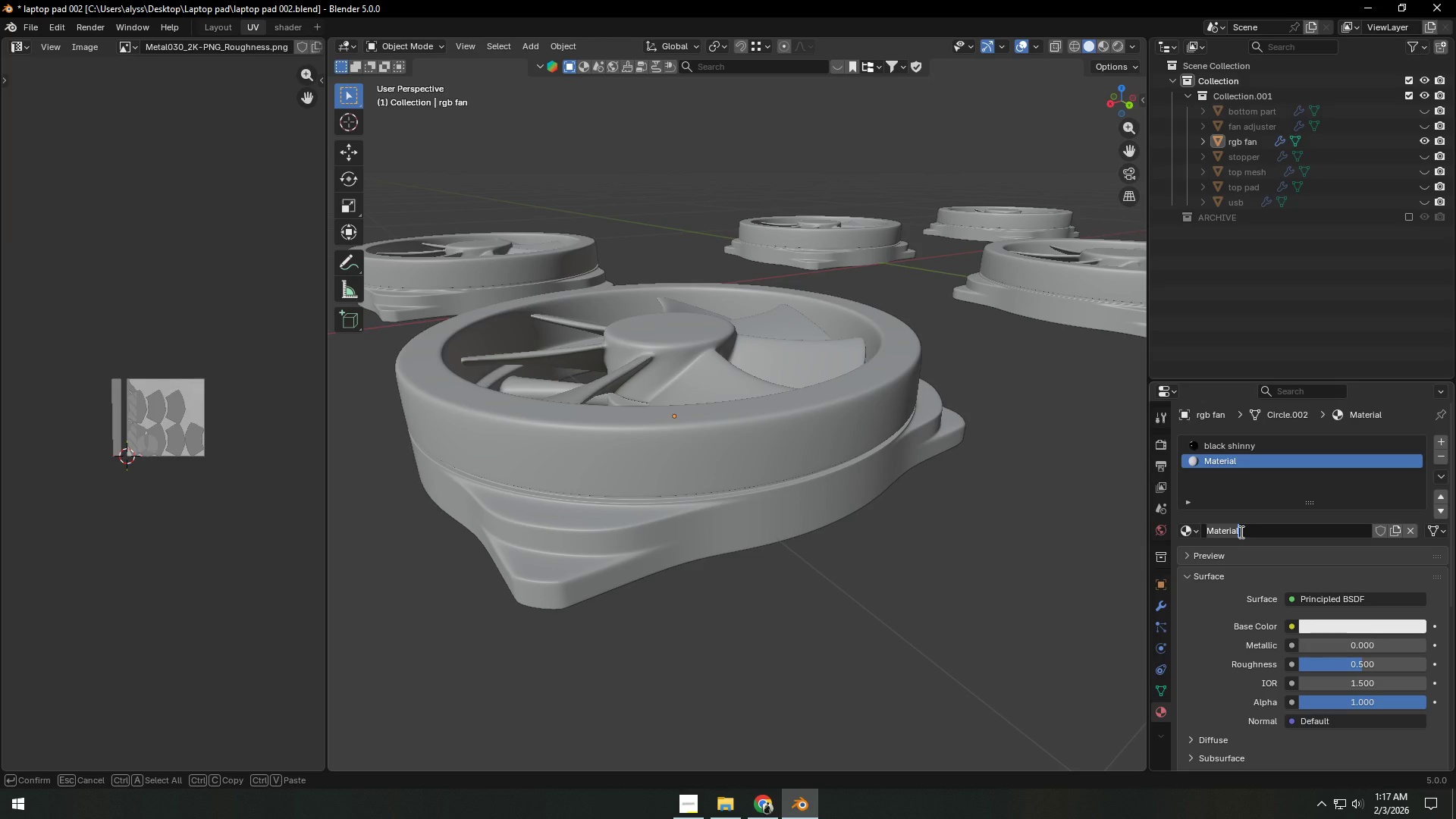 
type(fan light)
 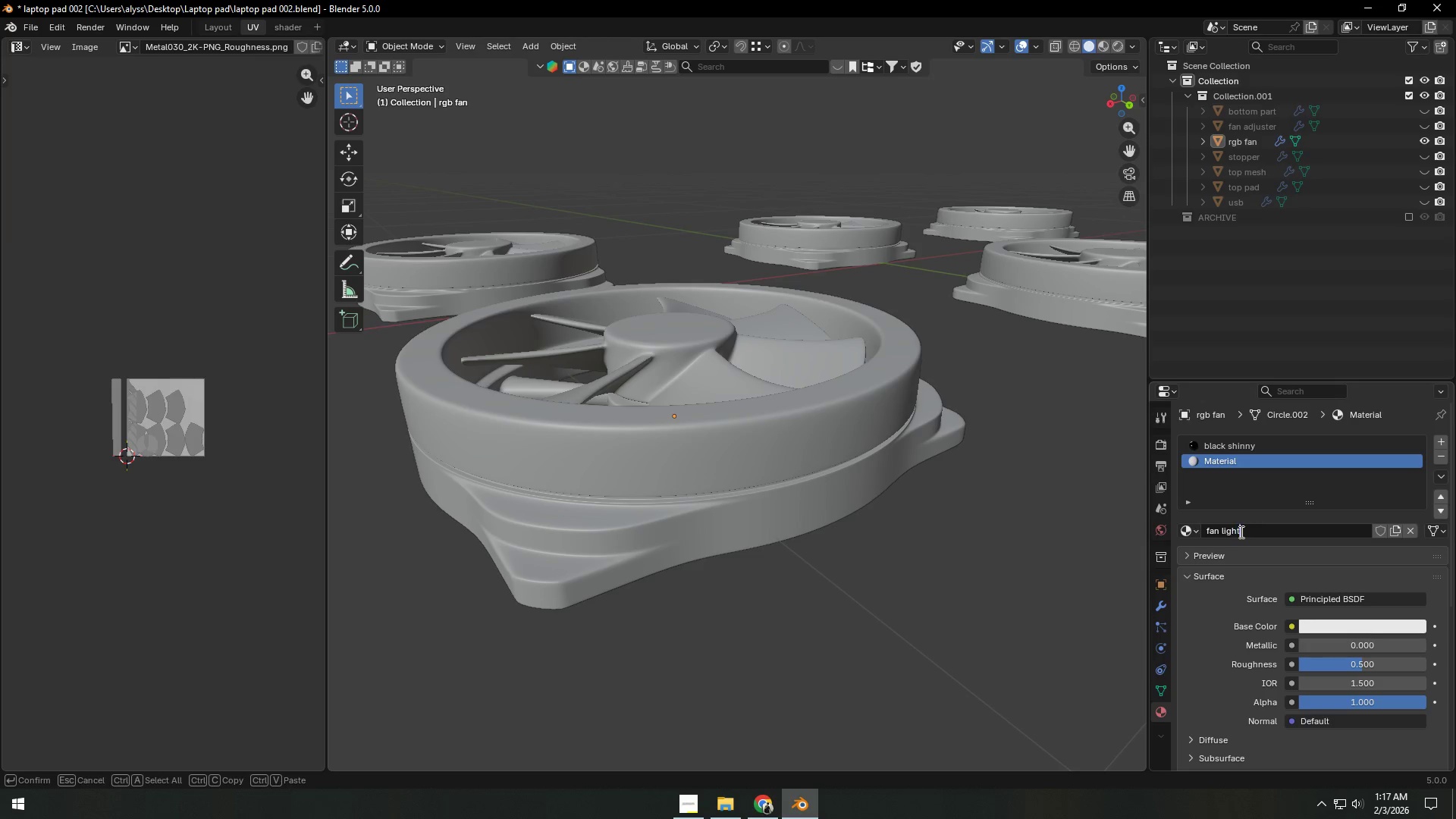 
key(Enter)
 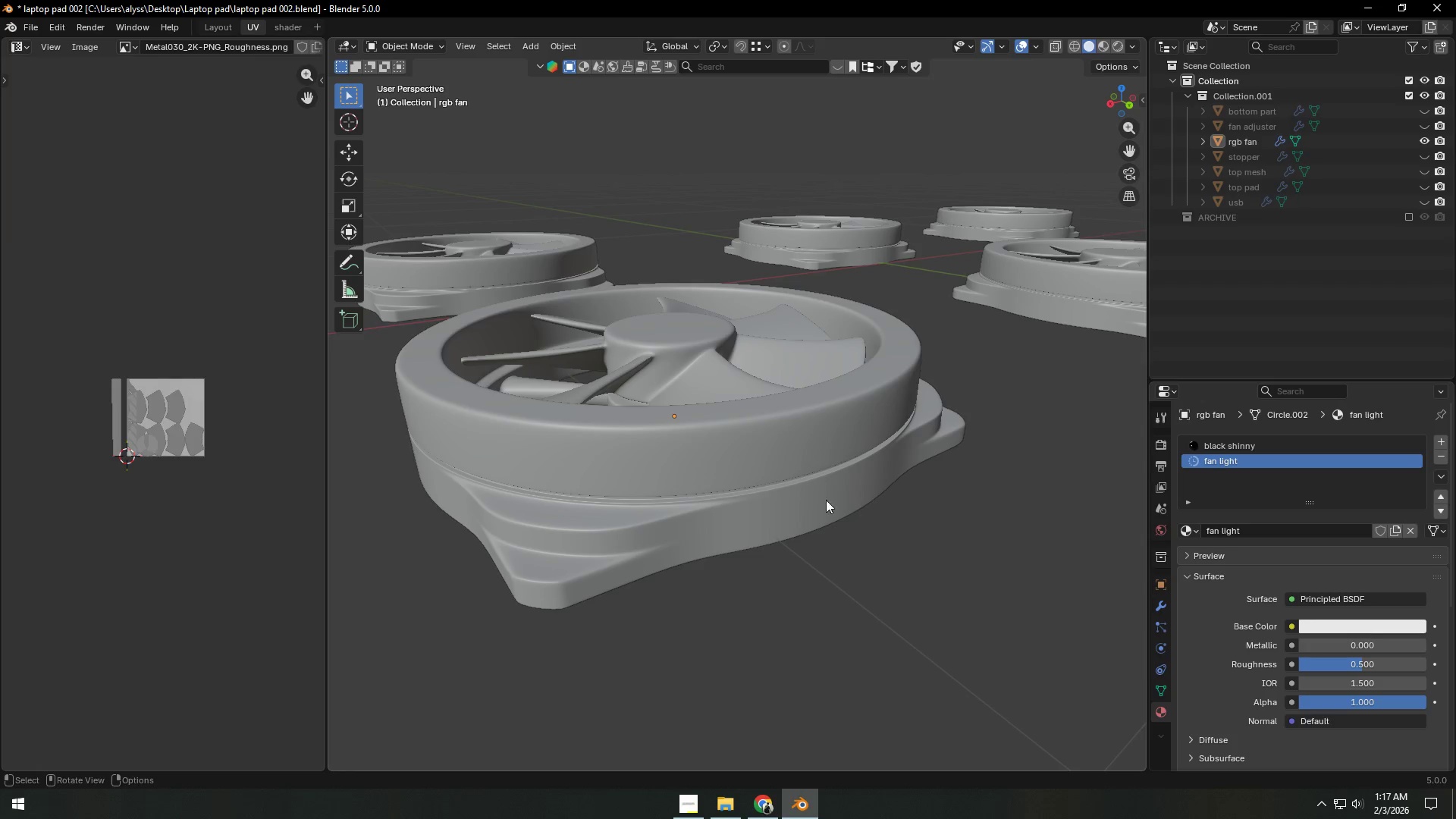 
left_click([807, 466])
 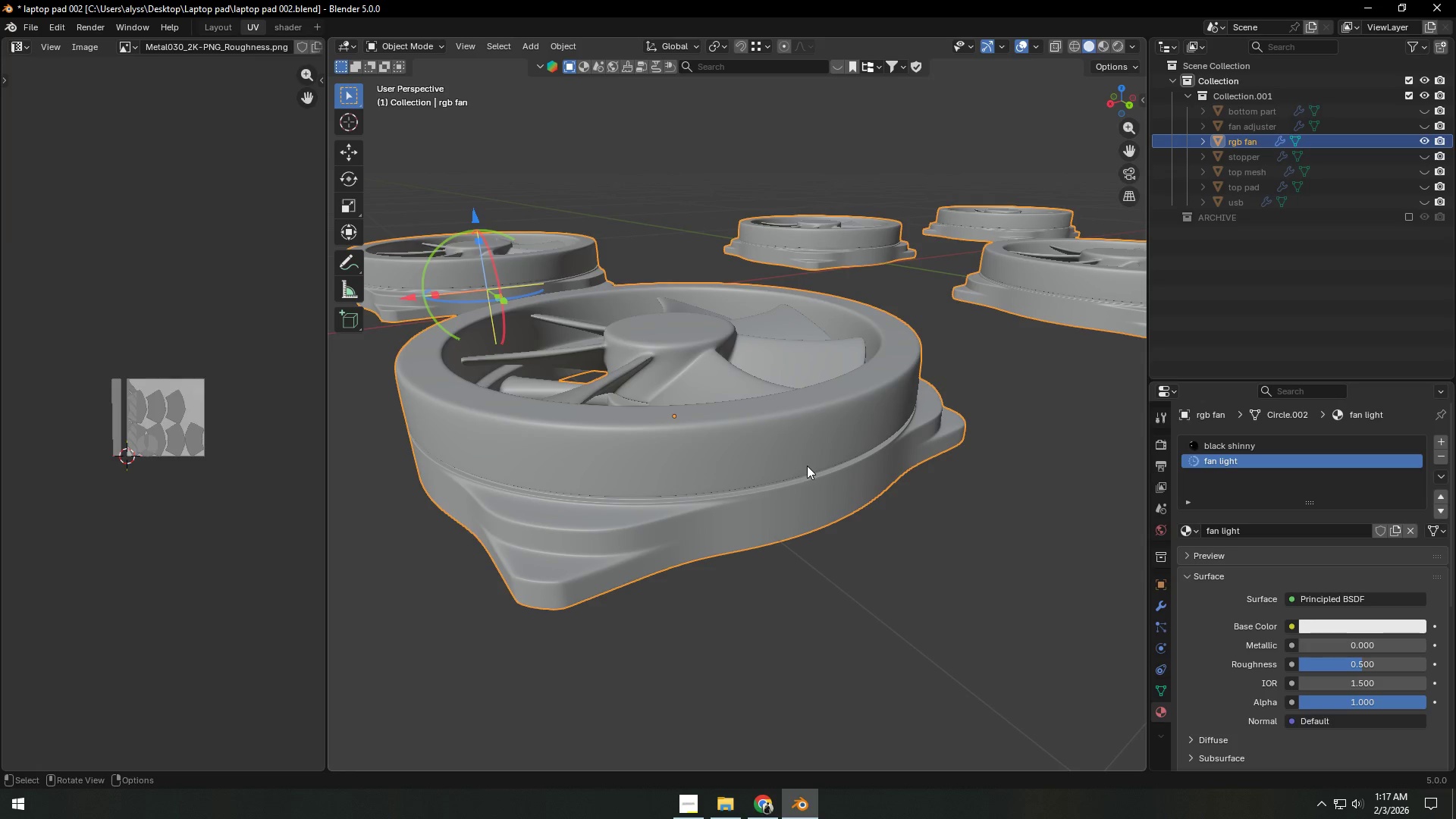 
key(Tab)
 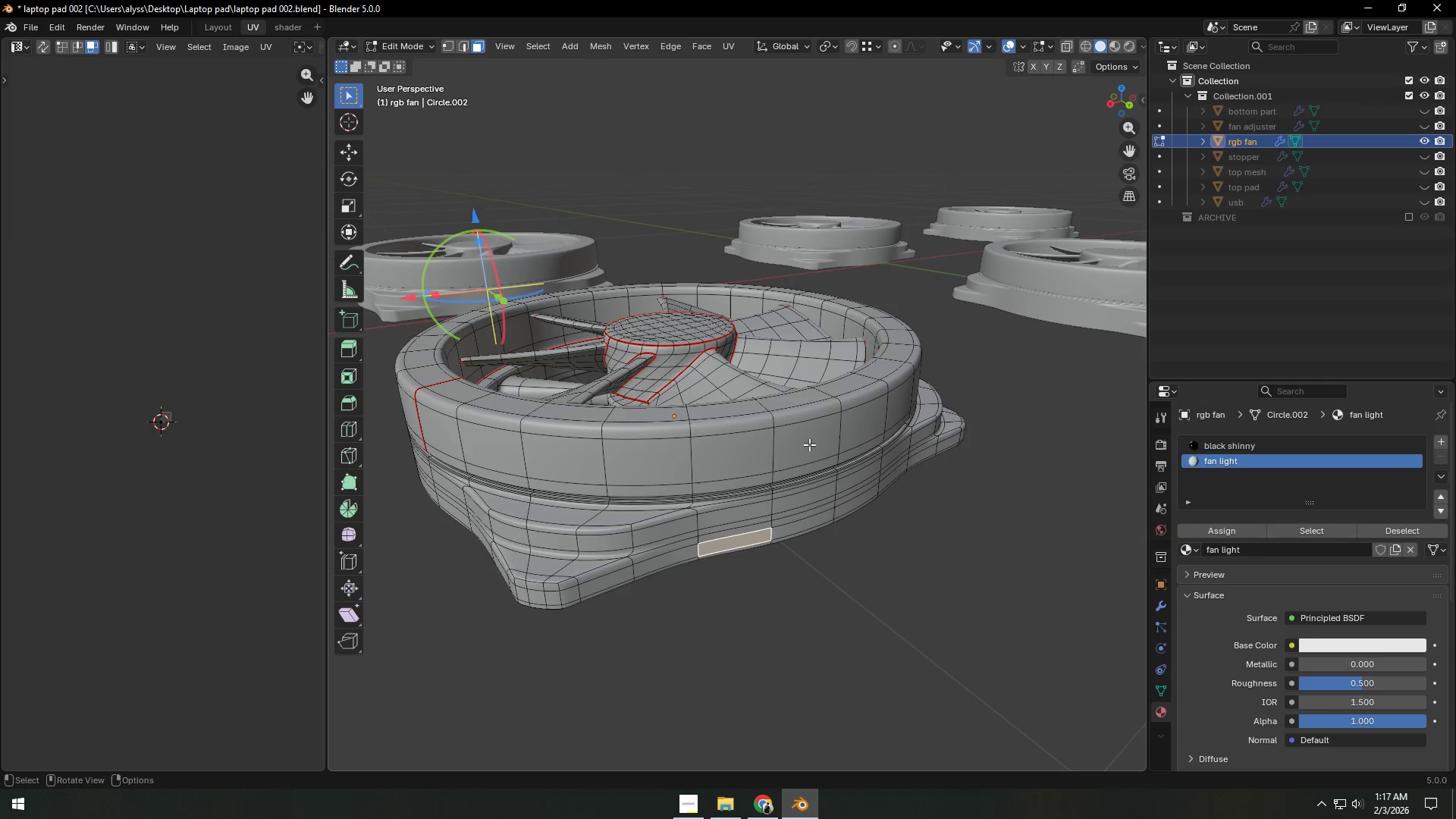 
left_click([808, 441])
 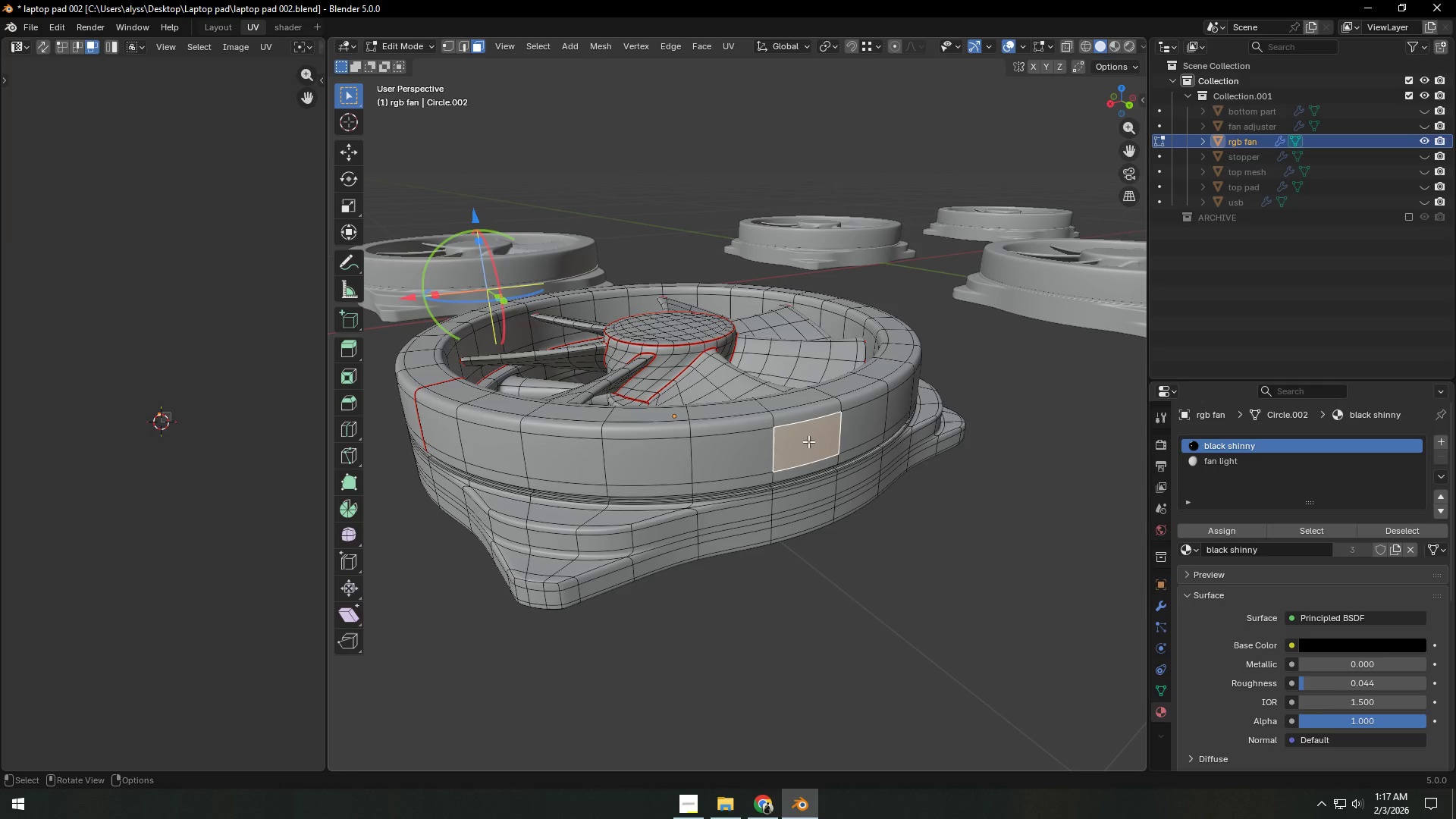 
key(L)
 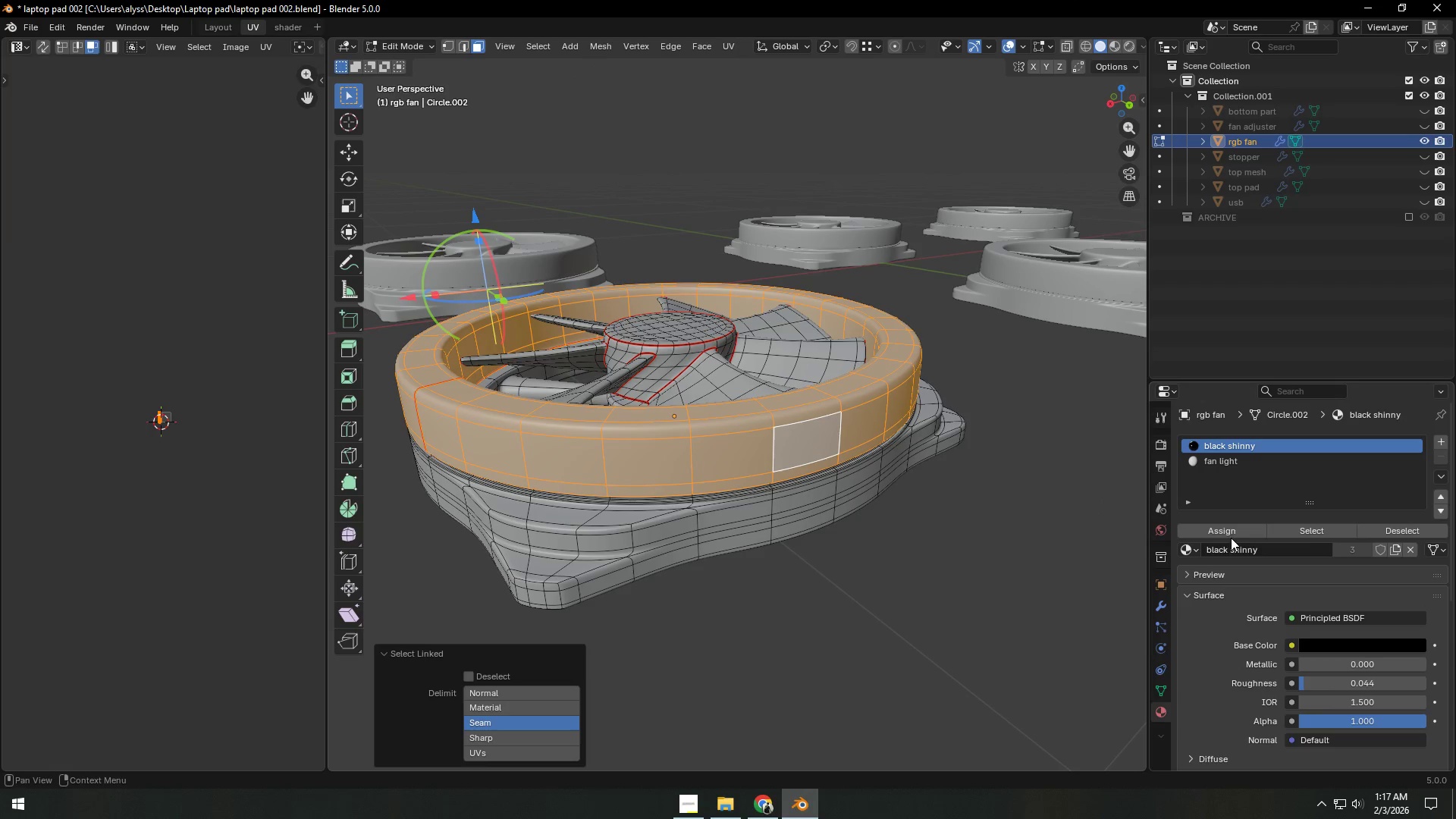 
left_click([1231, 529])
 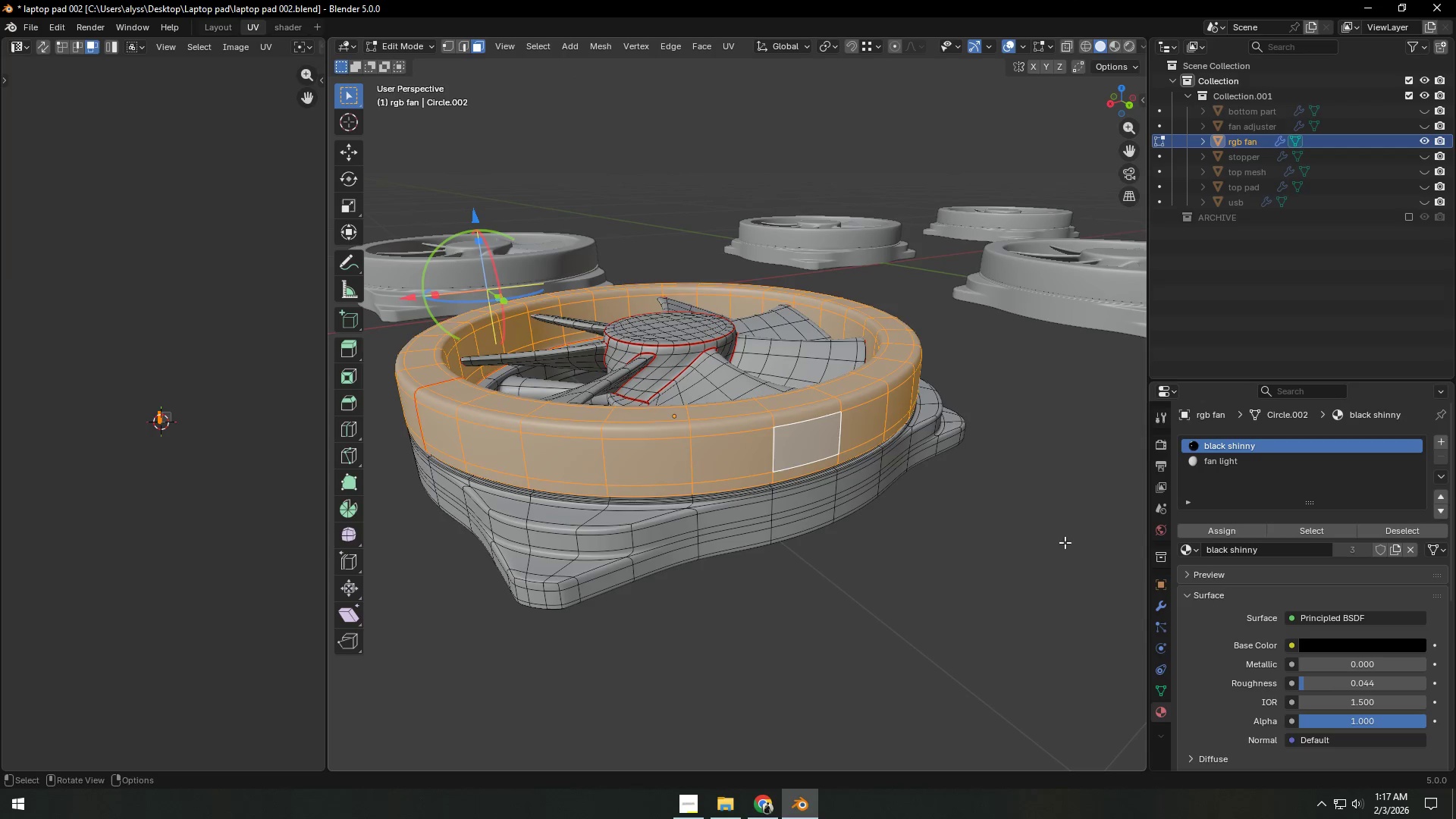 
left_click([1000, 536])
 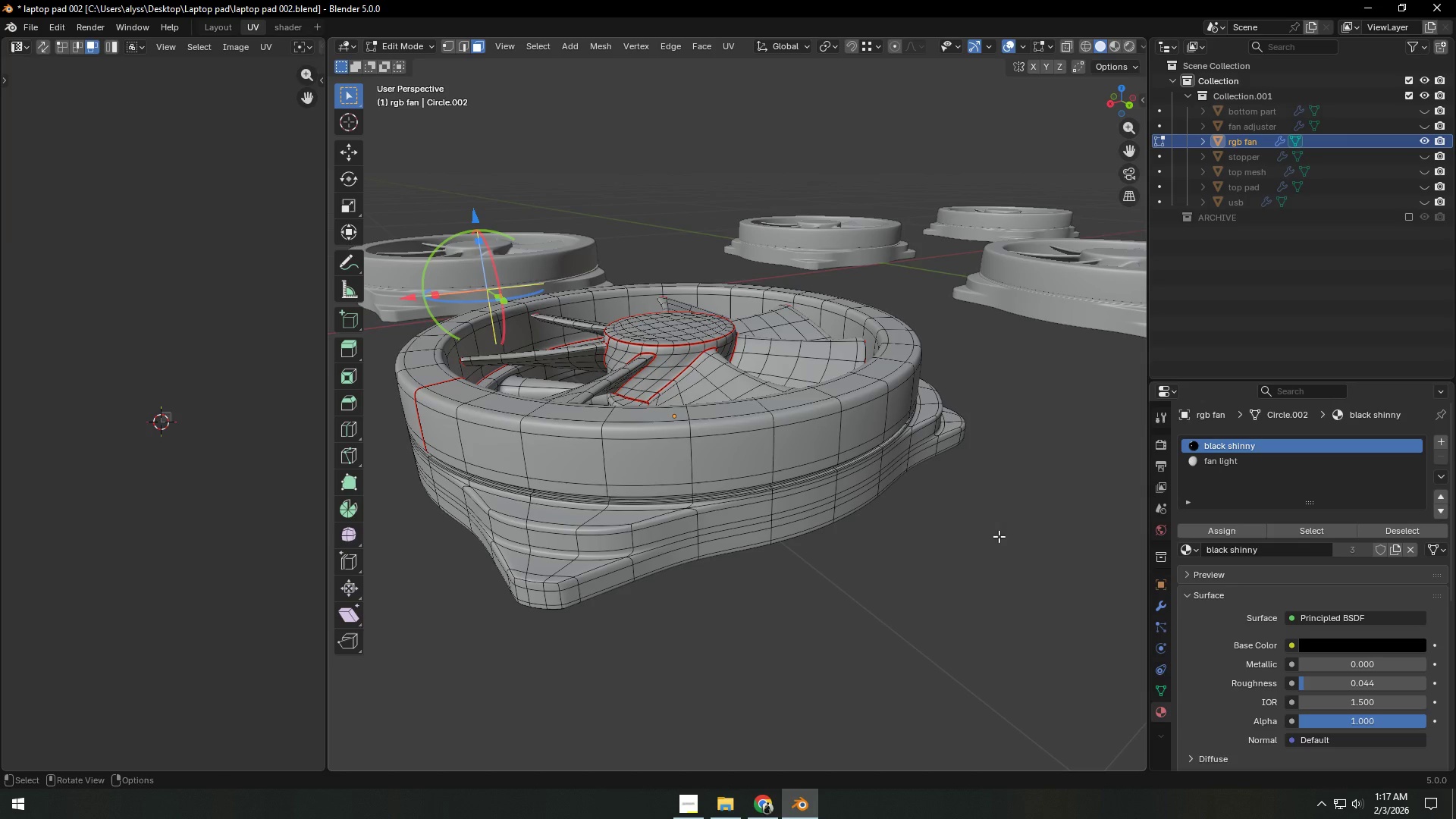 
key(Tab)
 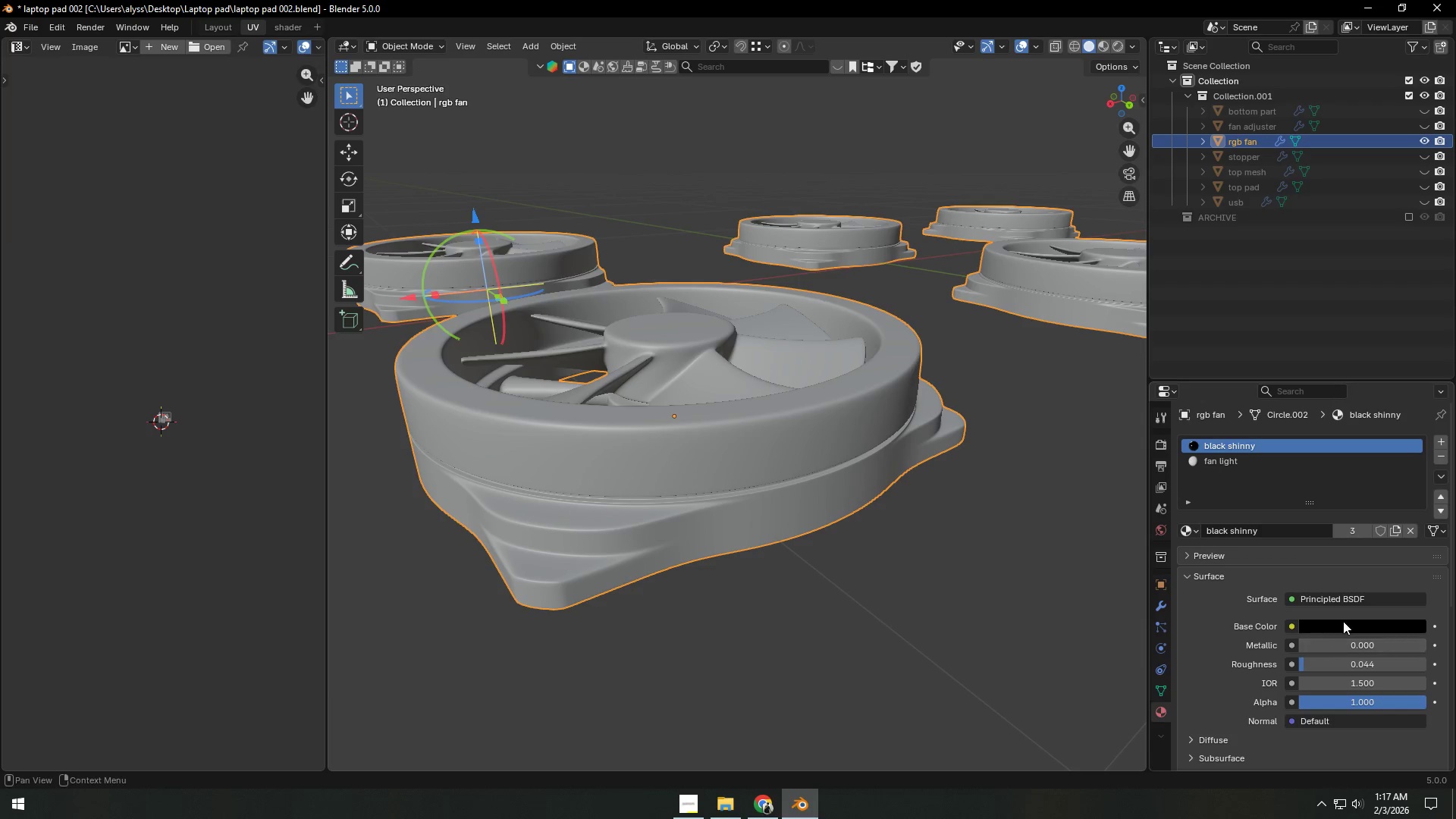 
left_click([1345, 620])
 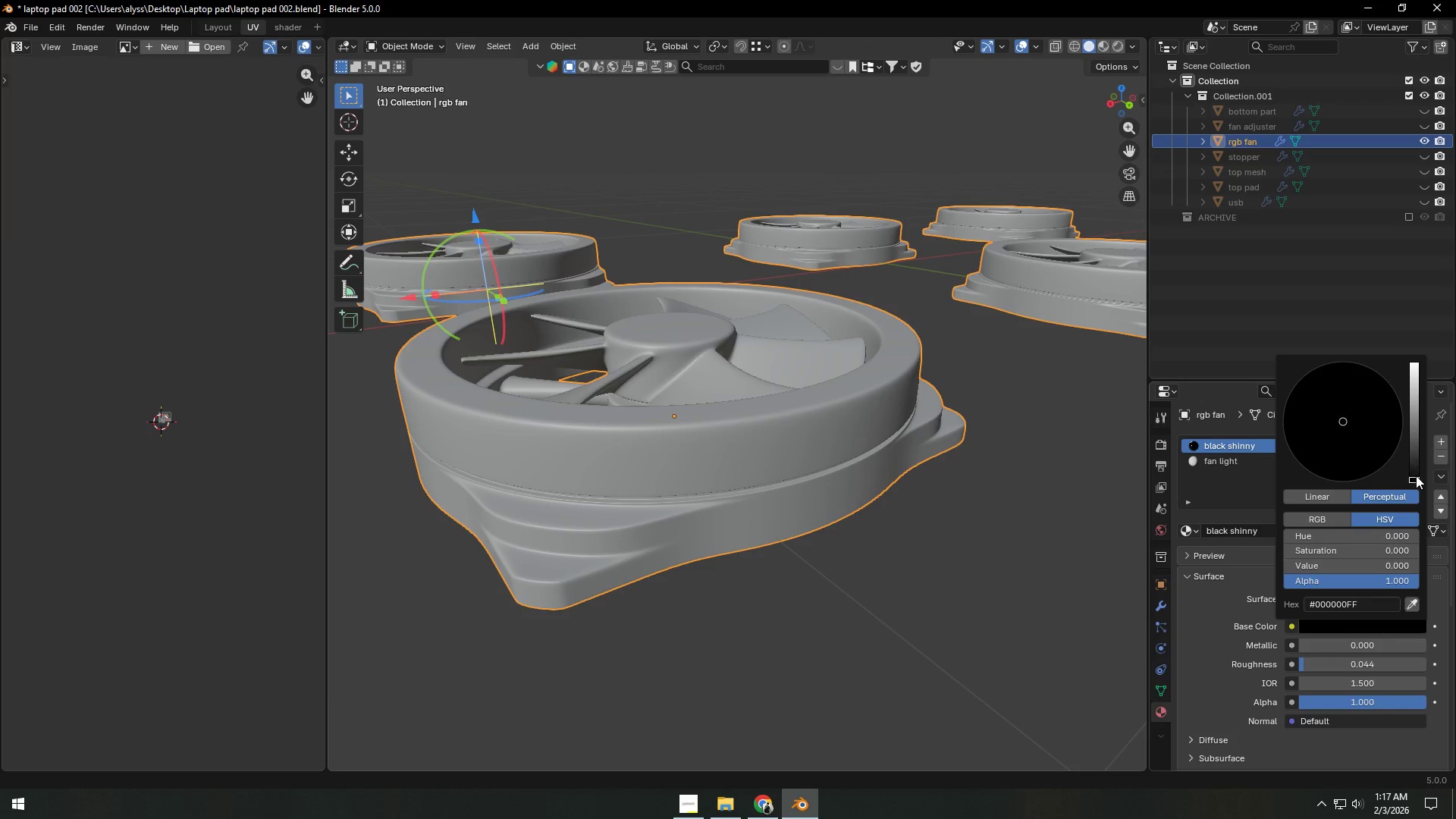 
left_click_drag(start_coordinate=[1415, 478], to_coordinate=[1412, 422])
 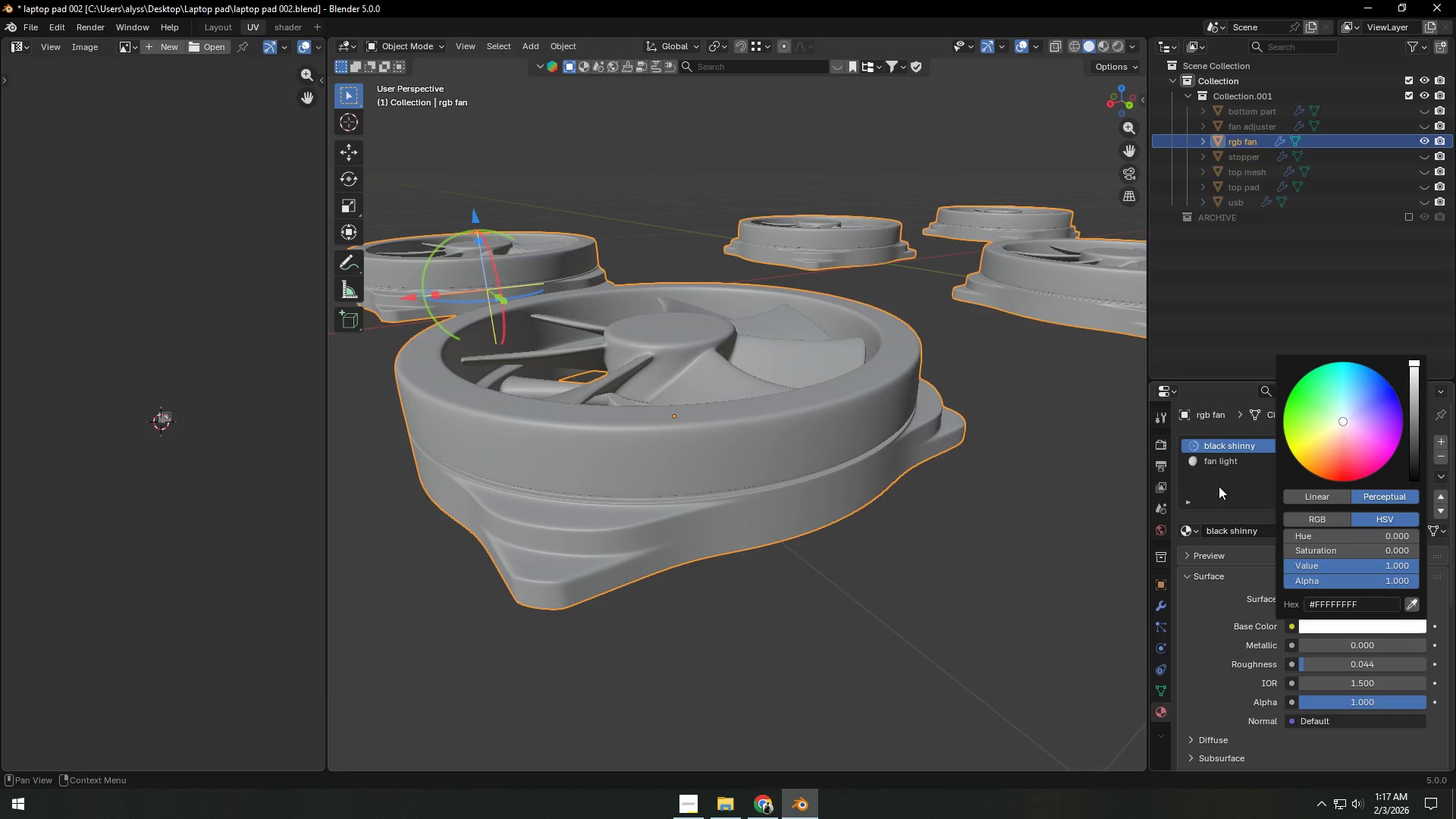 
key(Control+Z)
 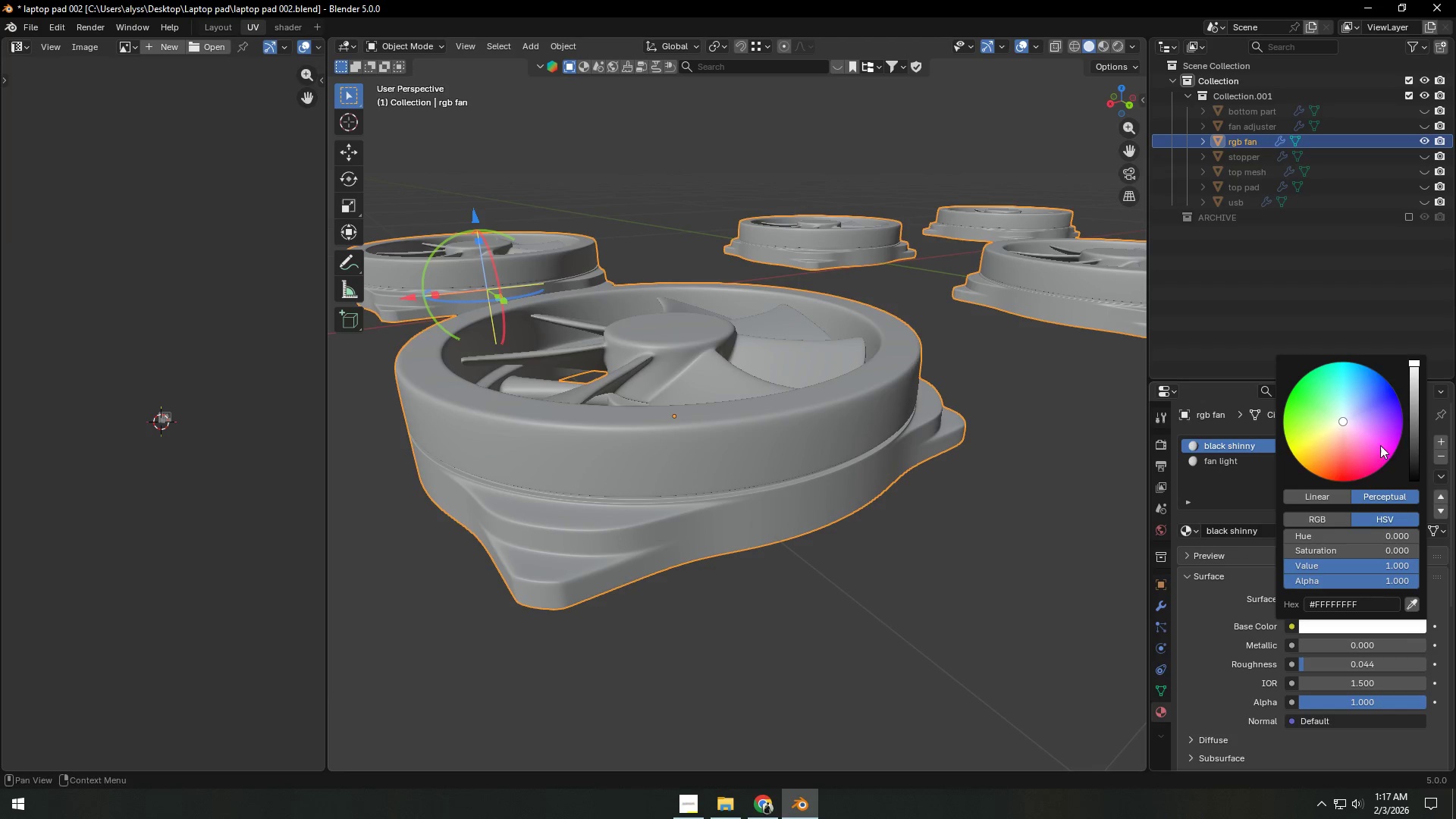 
left_click_drag(start_coordinate=[1413, 441], to_coordinate=[1416, 410])
 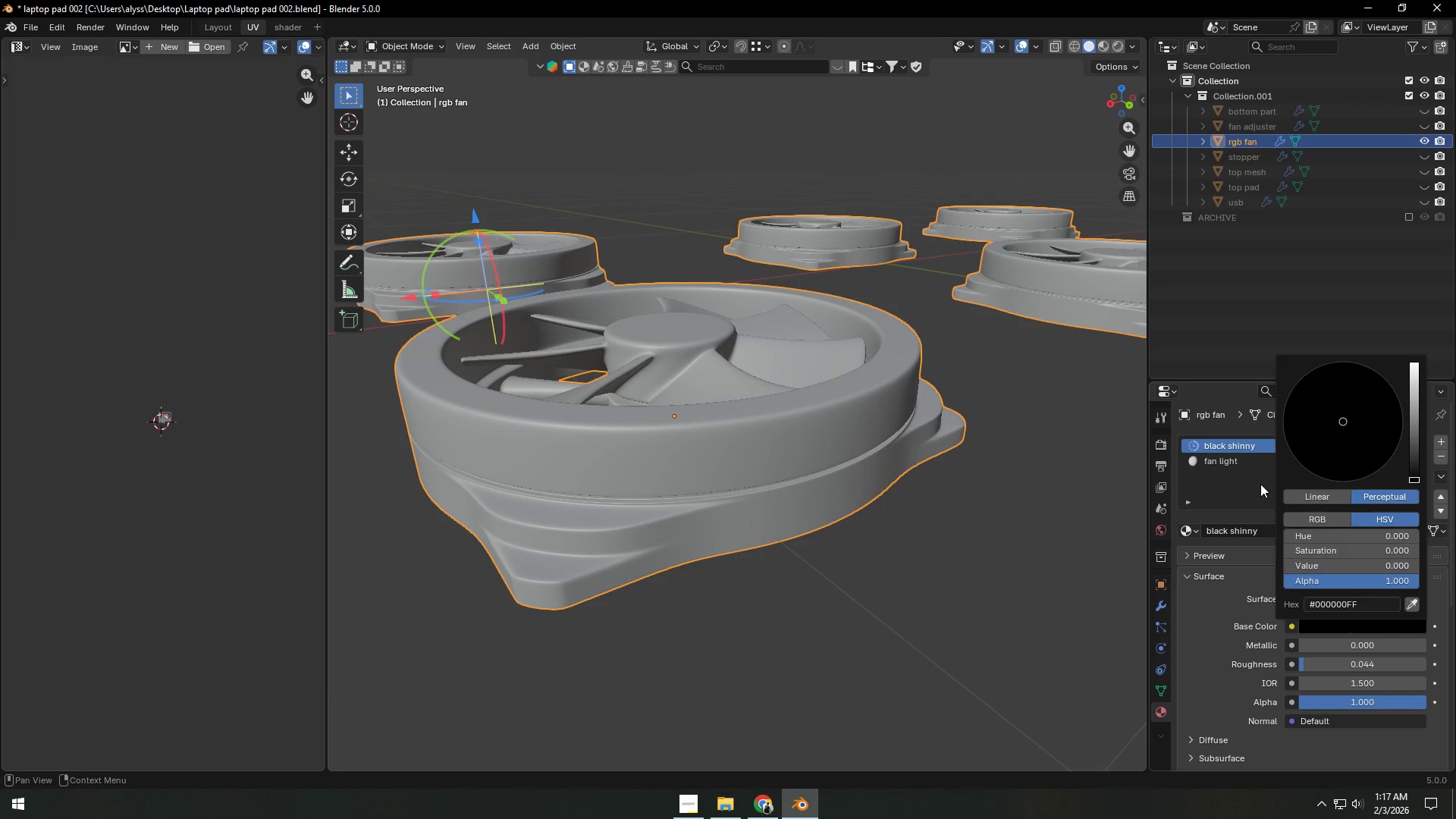 
left_click([1249, 485])
 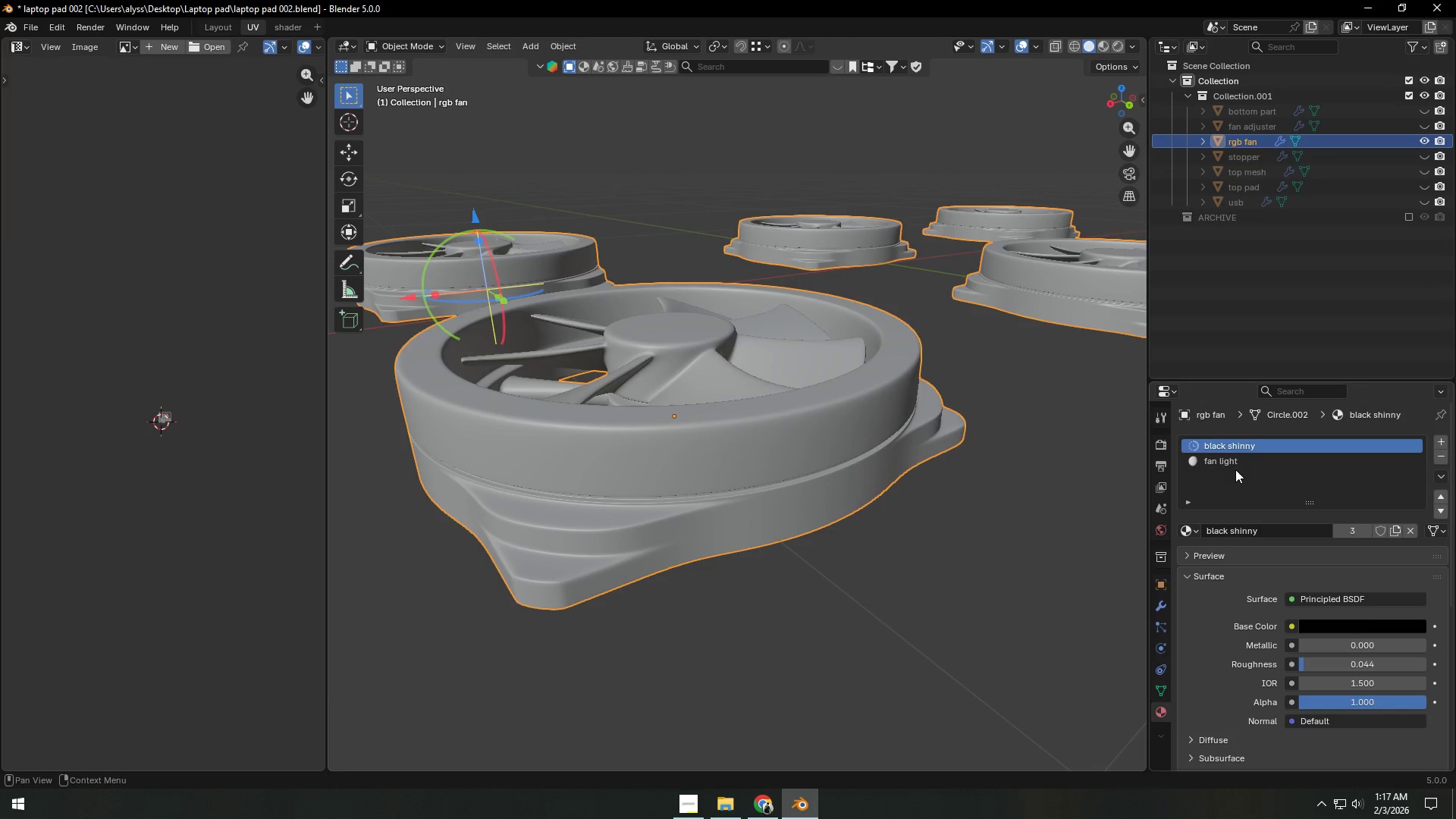 
left_click([1232, 463])
 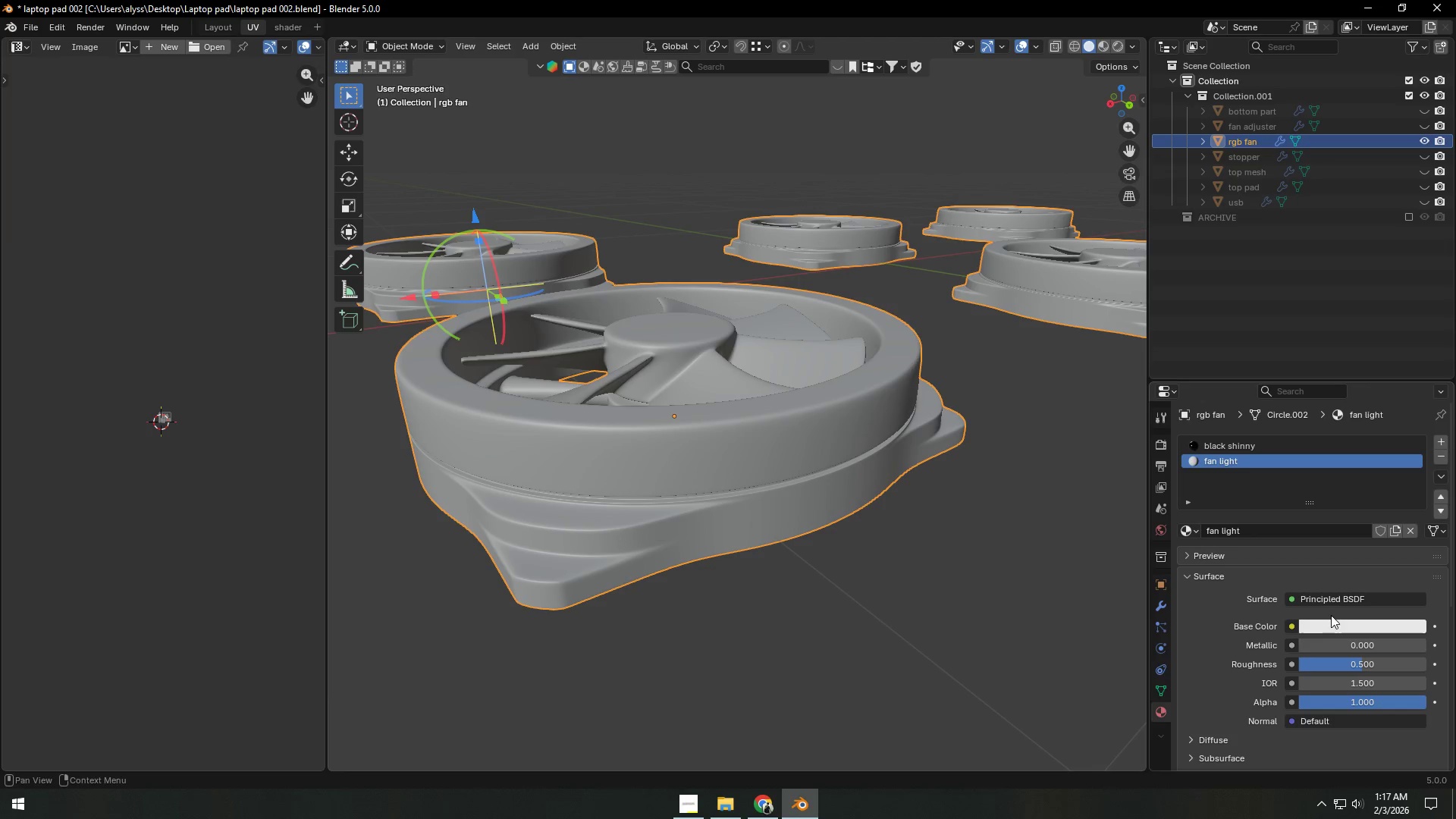 
left_click([1331, 626])
 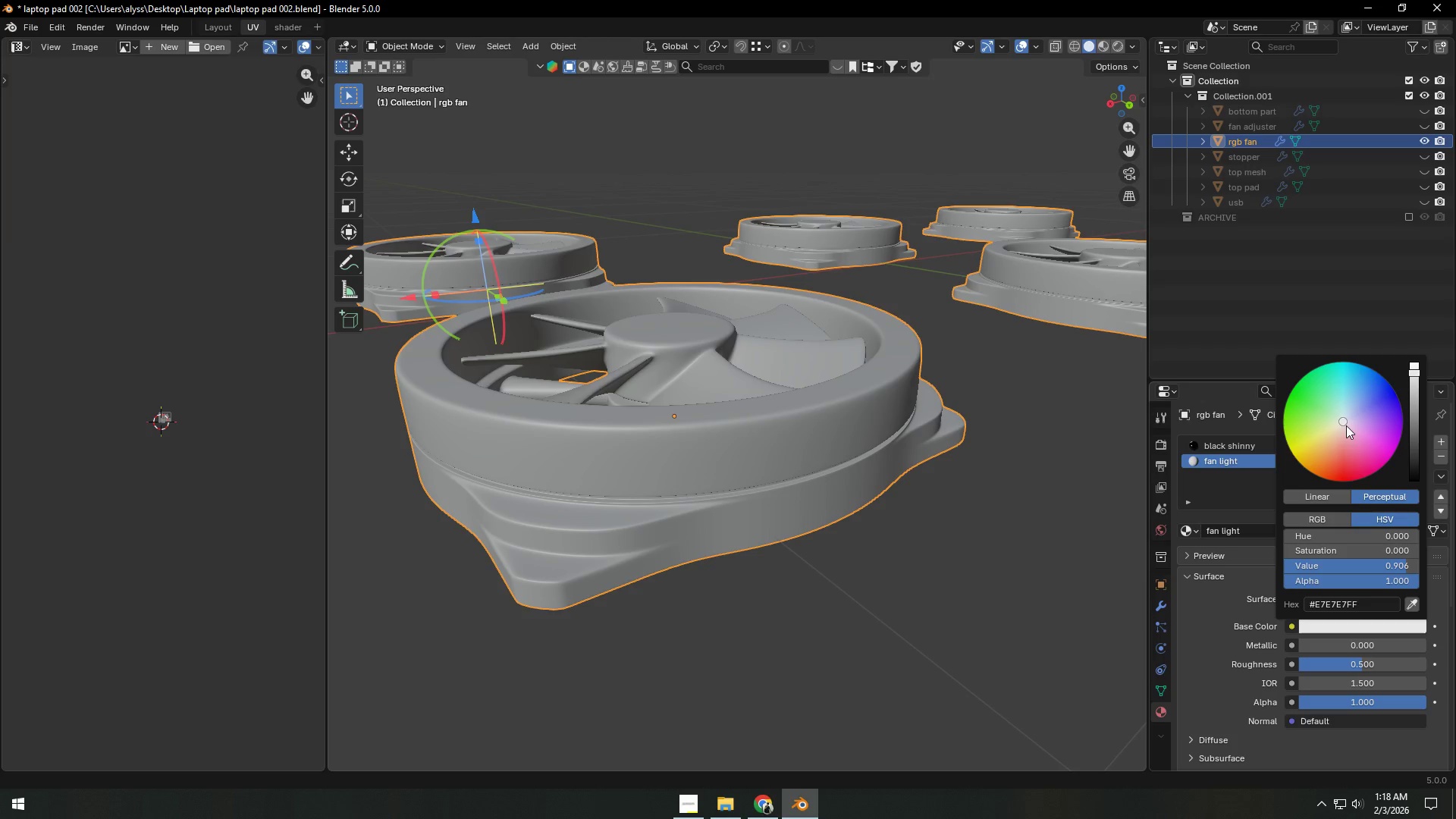 
left_click_drag(start_coordinate=[1346, 416], to_coordinate=[1353, 401])
 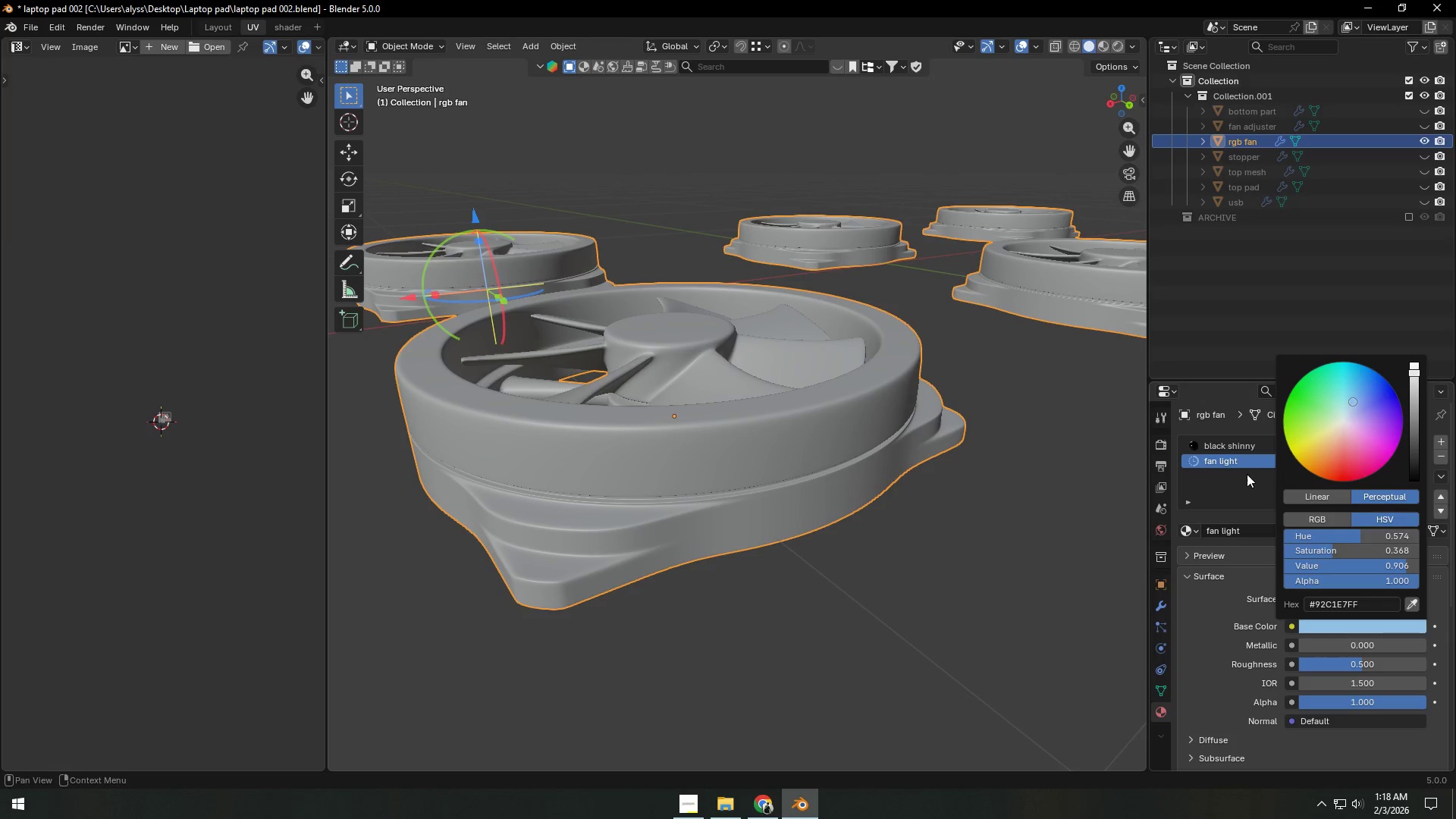 
left_click([1242, 476])
 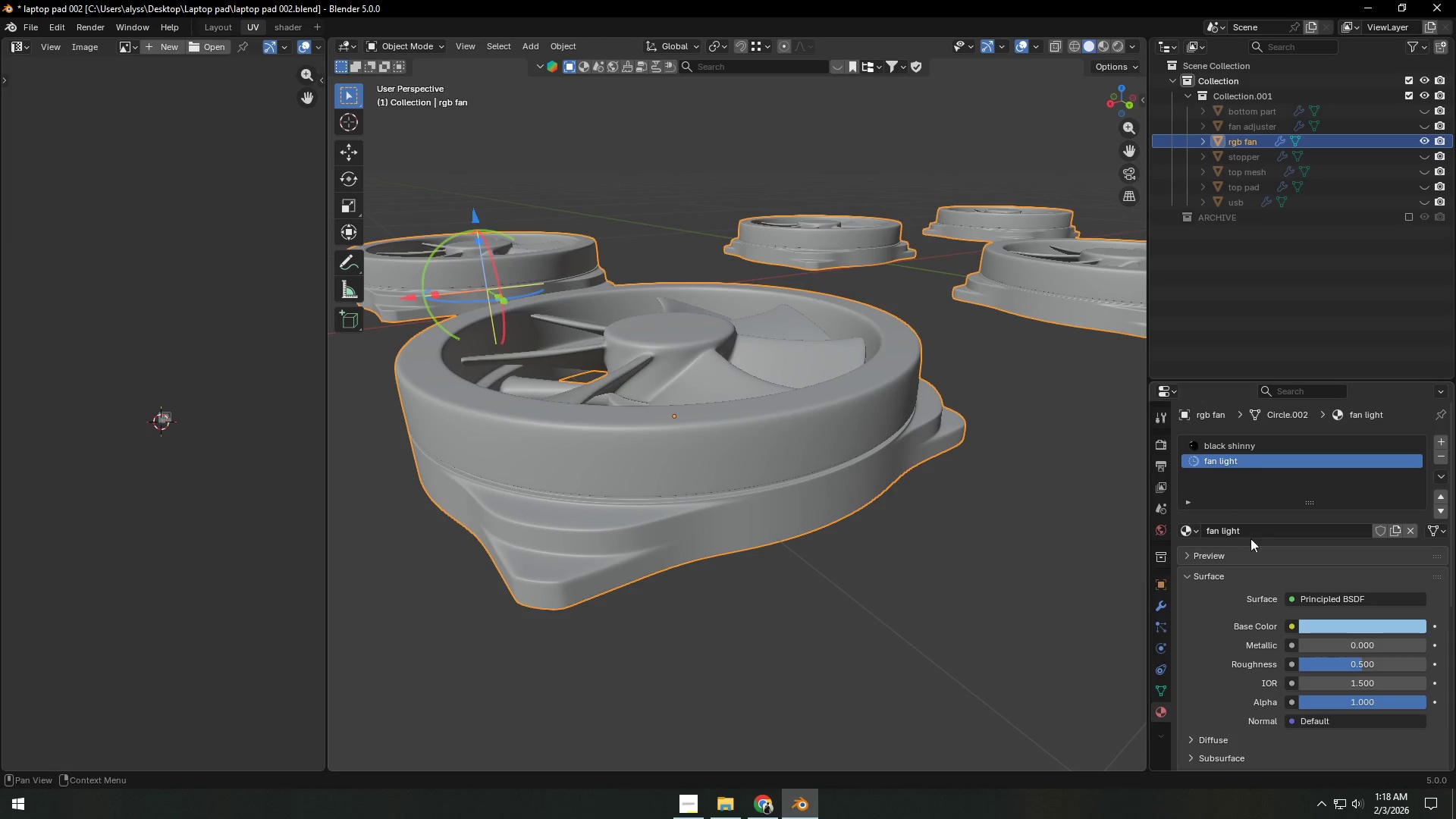 
scroll: coordinate [1258, 620], scroll_direction: down, amount: 9.0
 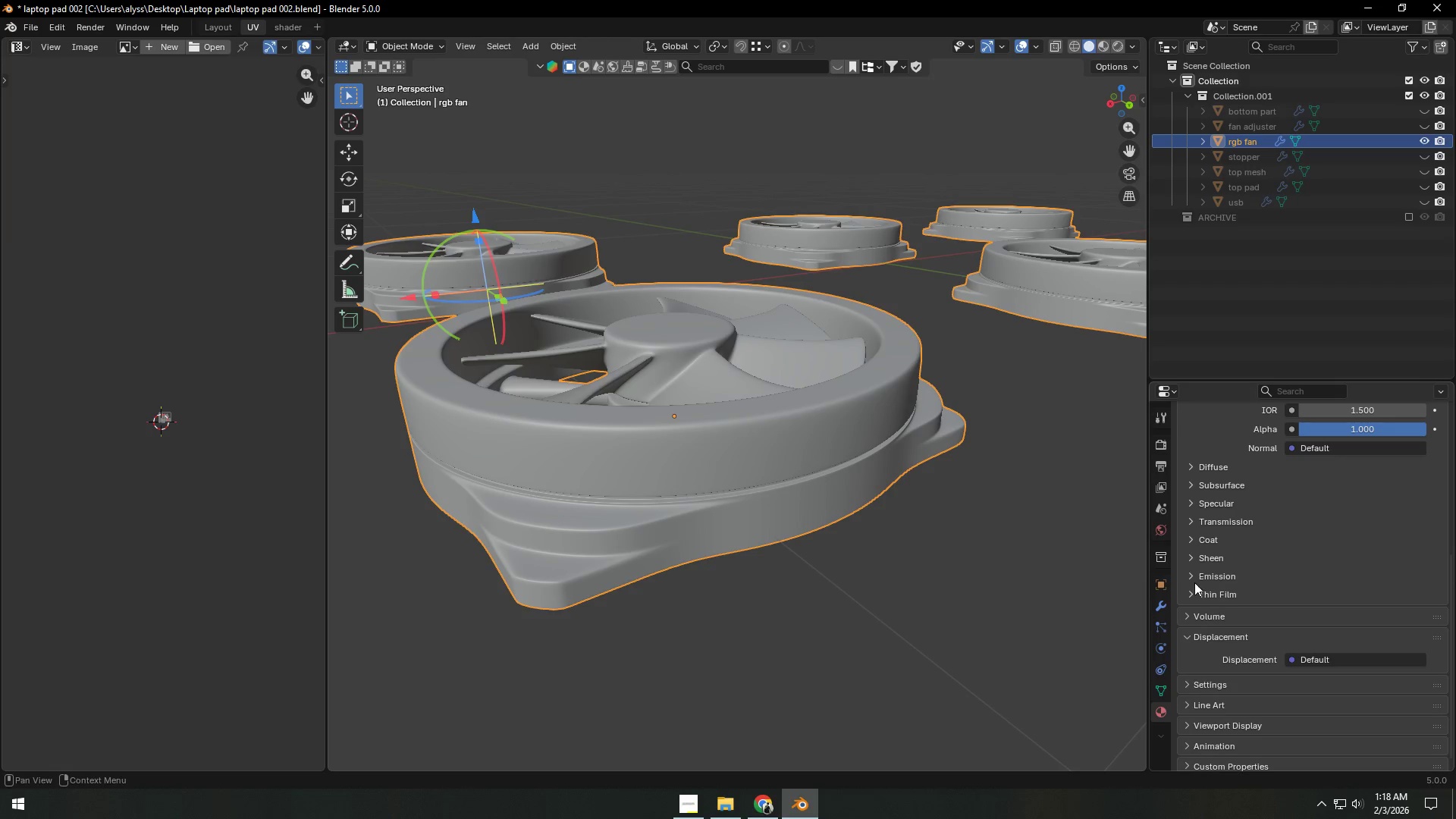 
left_click([1193, 577])
 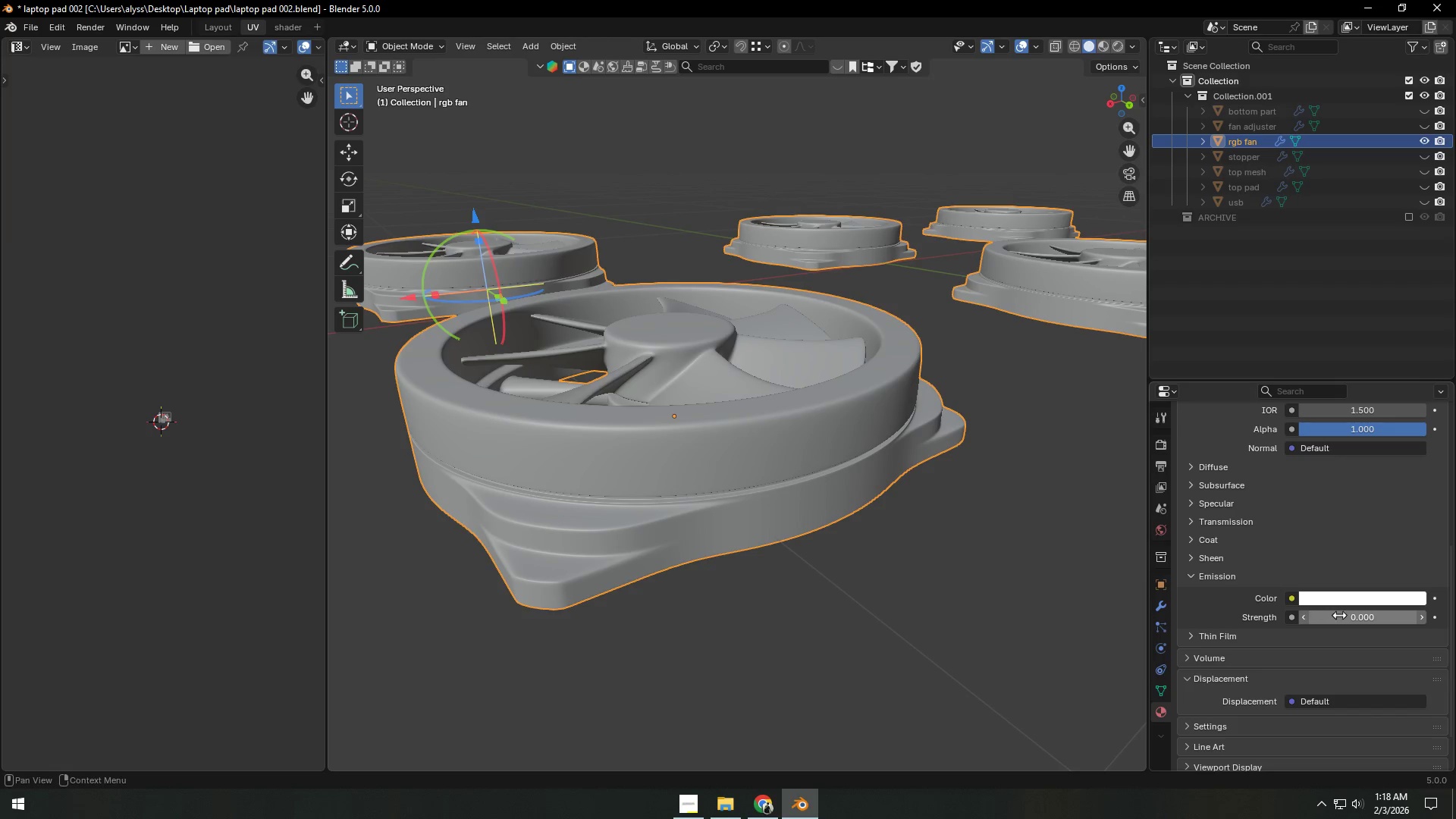 
left_click([1351, 614])
 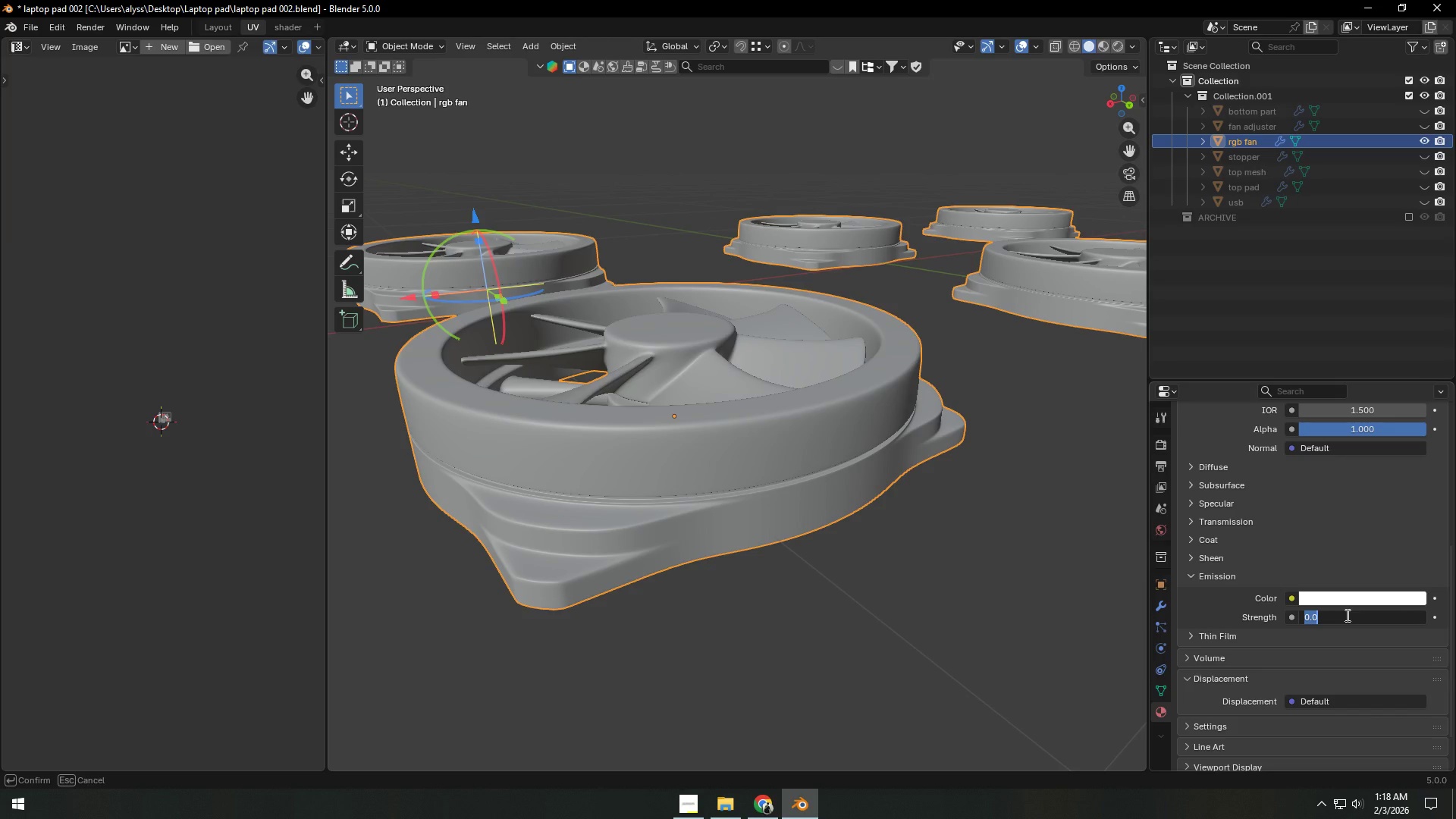 
key(Numpad3)
 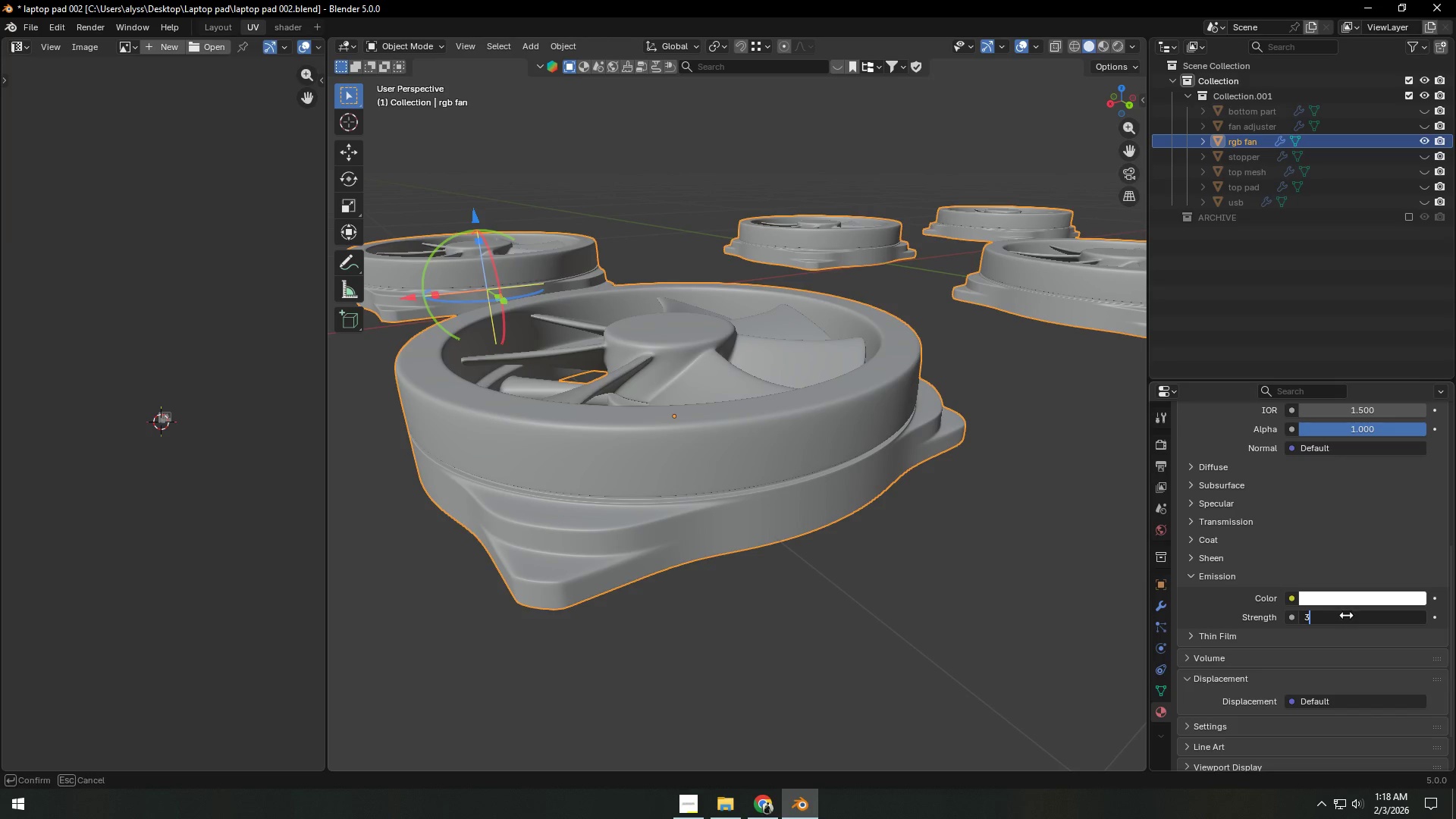 
key(NumpadEnter)
 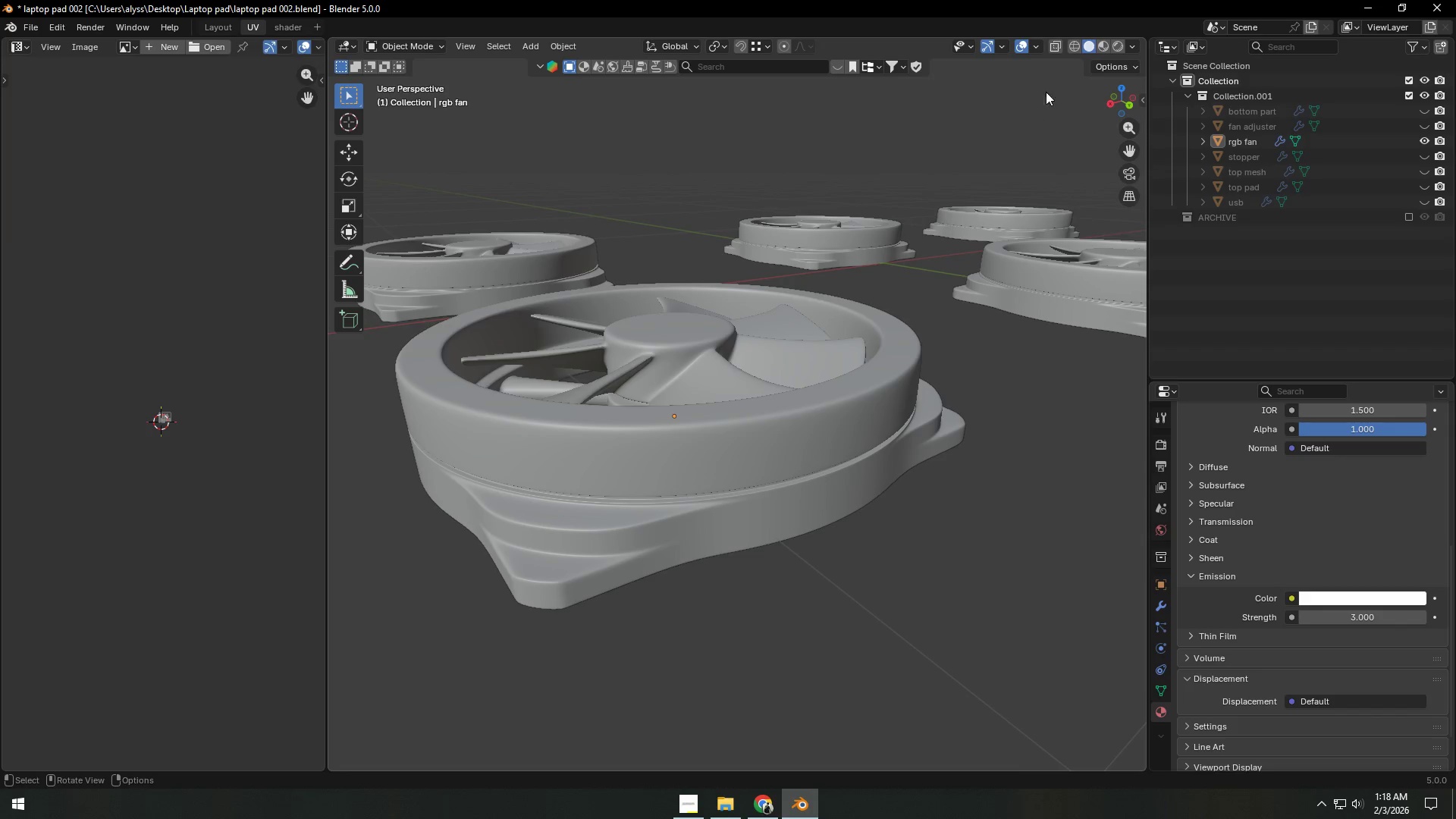 
left_click([1115, 41])
 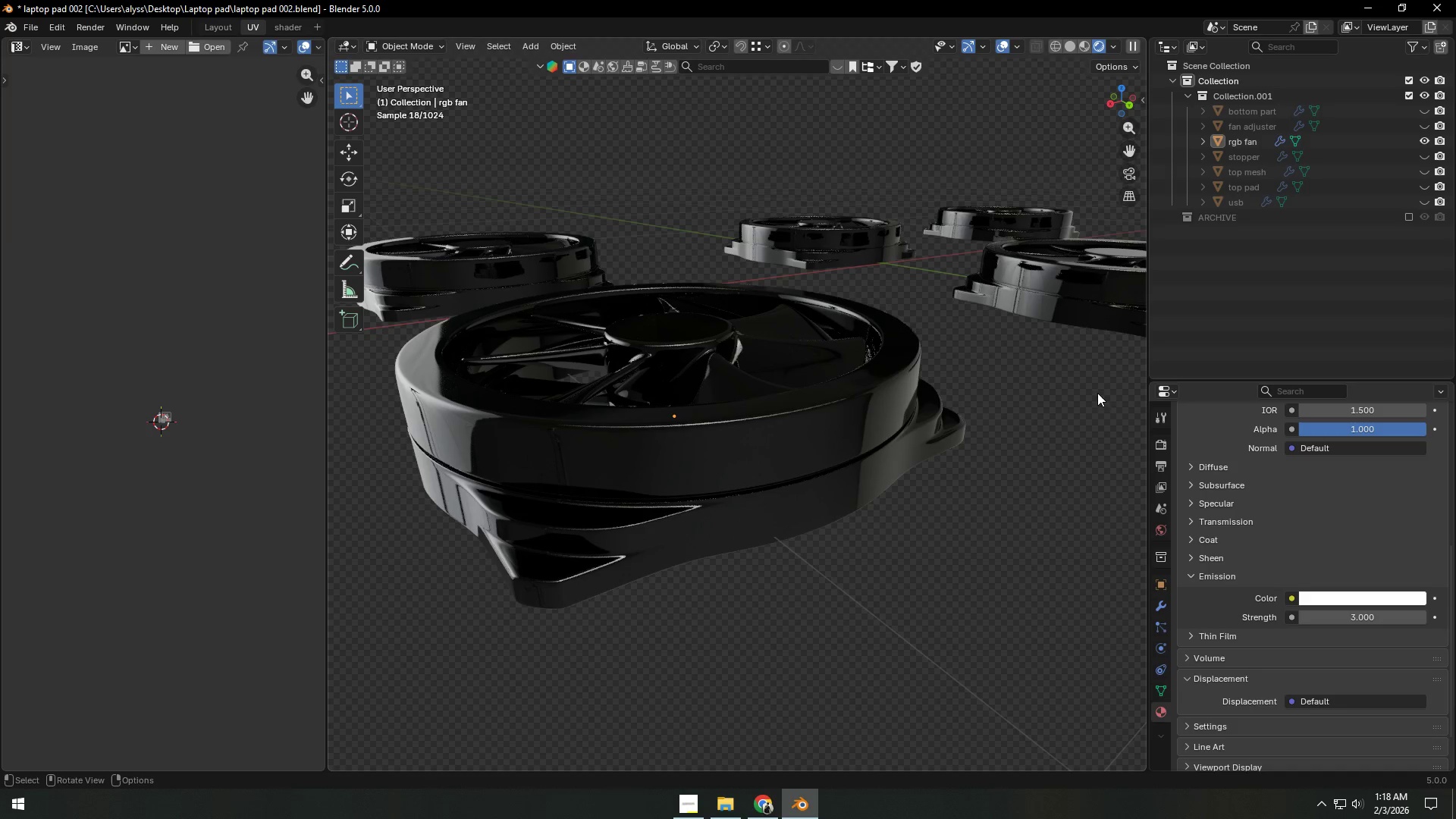 
wait(5.75)
 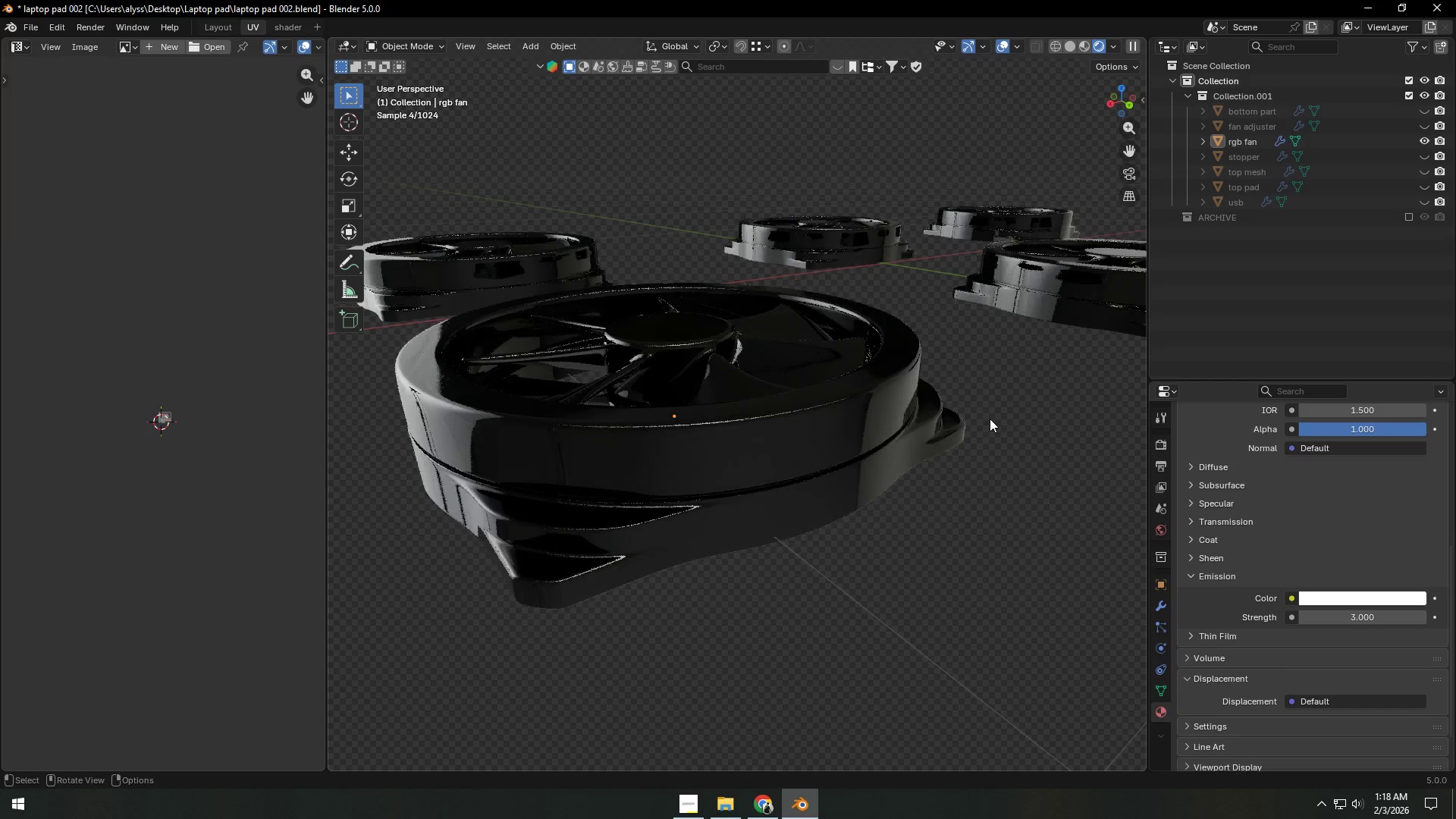 
left_click([1068, 50])
 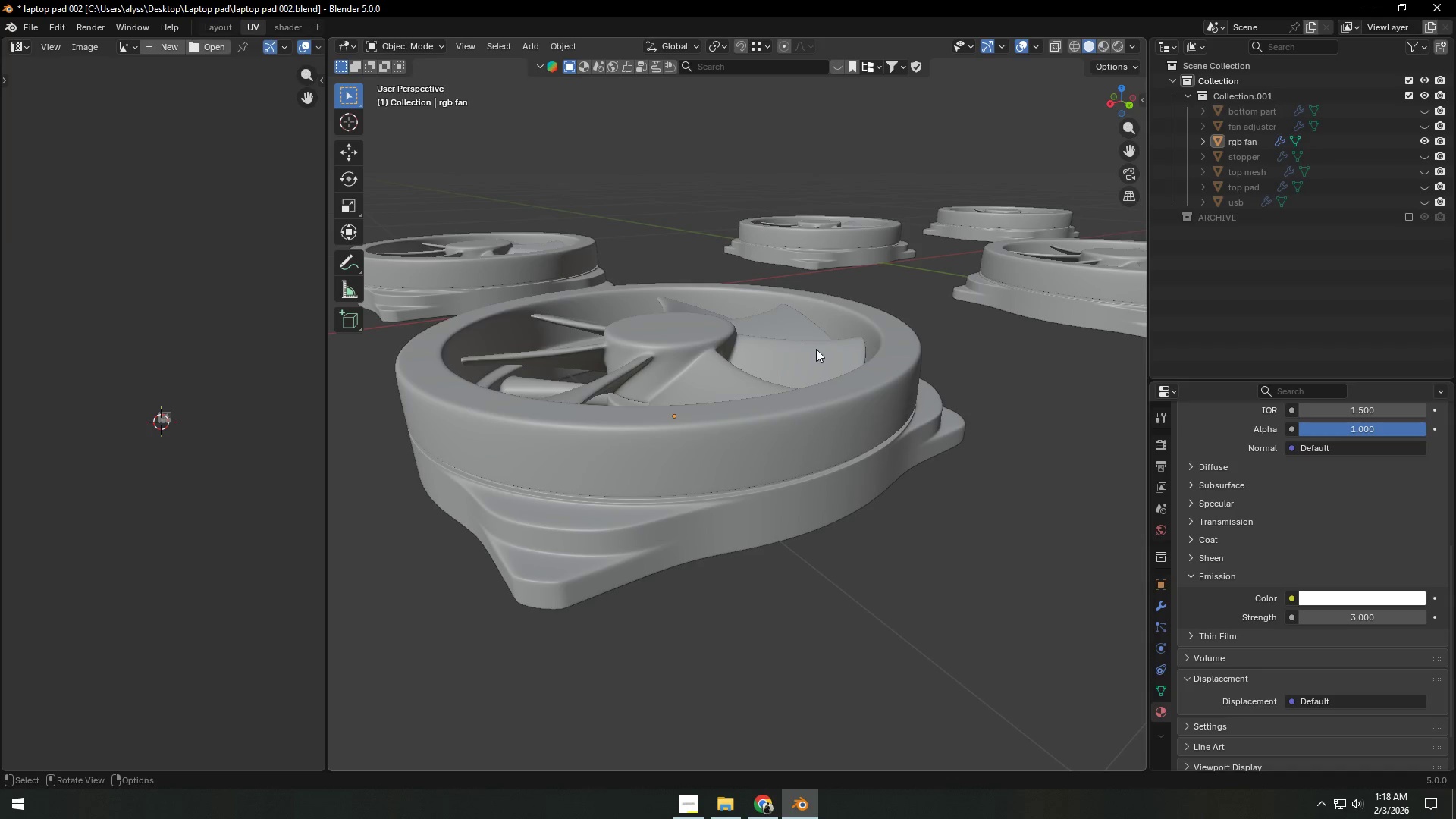 
left_click([714, 494])
 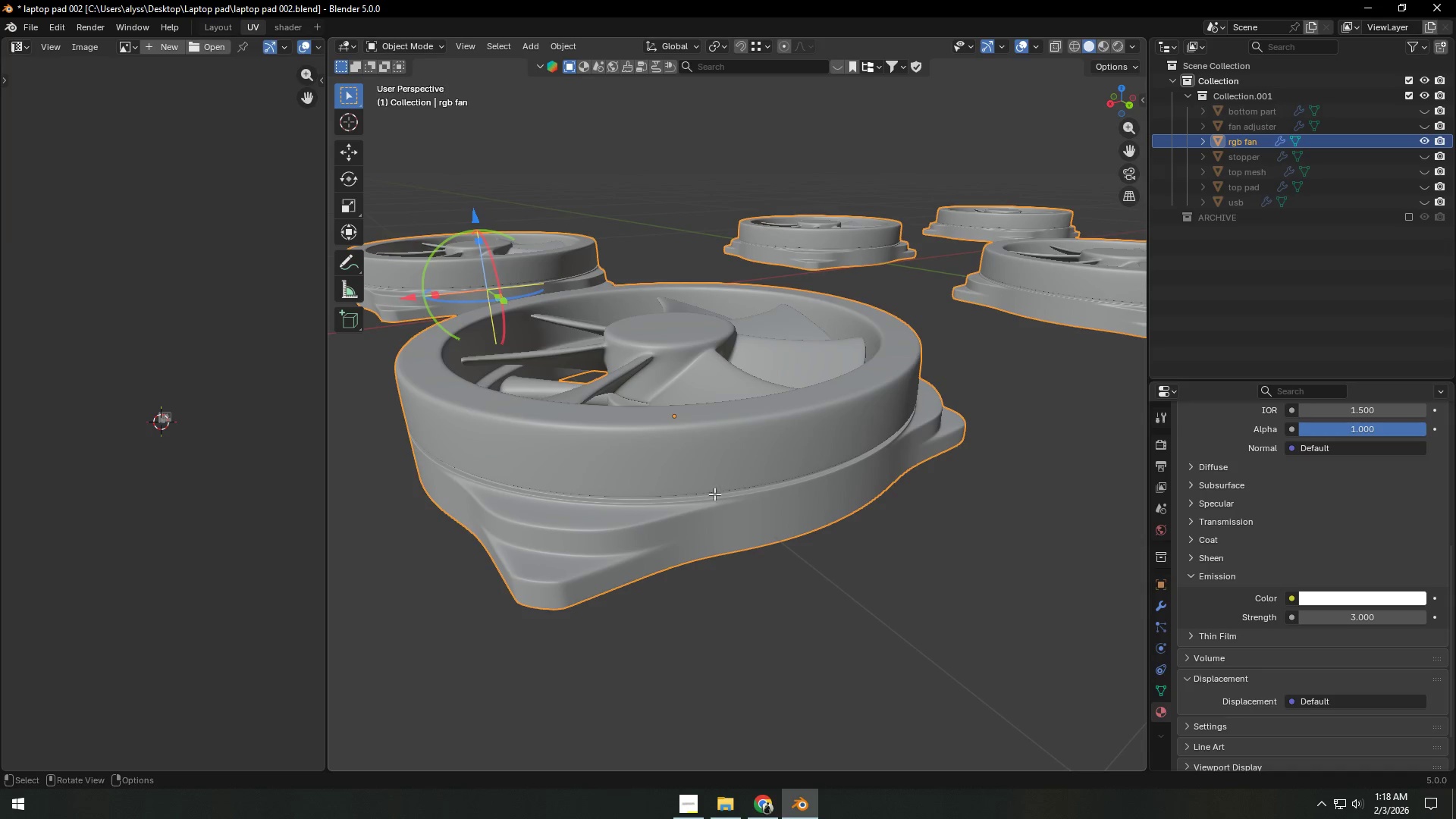 
key(Tab)
 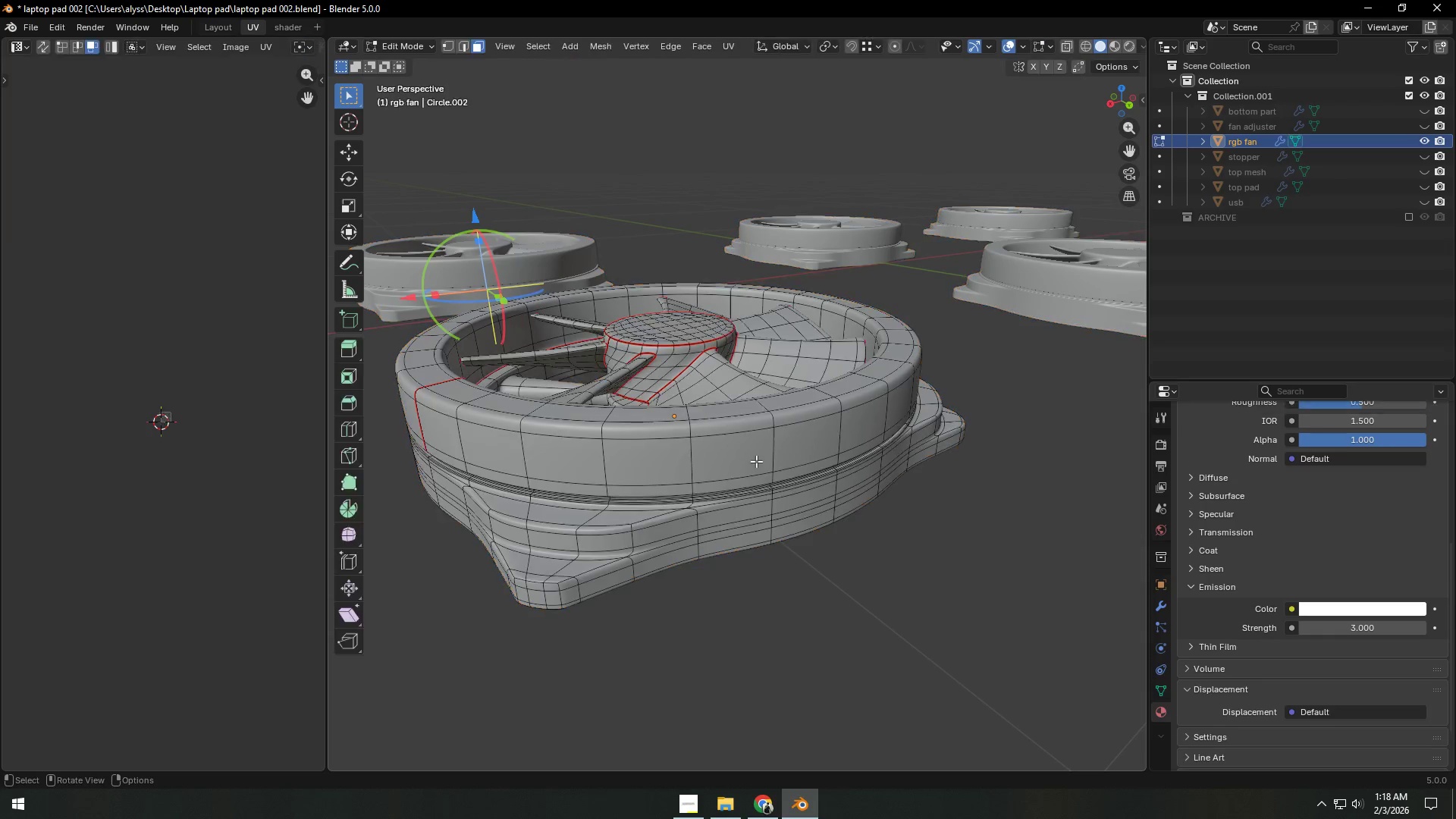 
left_click([761, 454])
 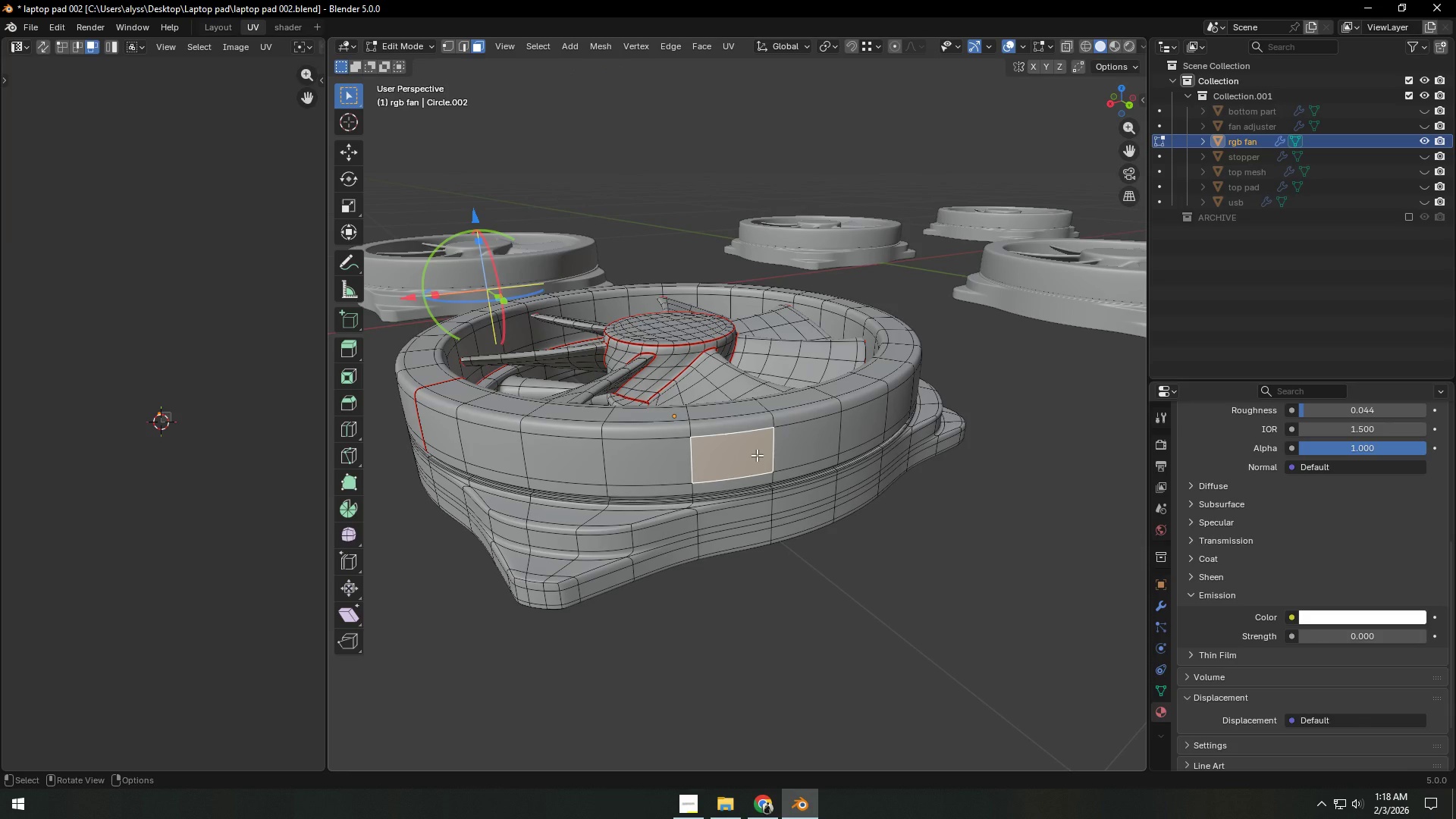 
key(L)
 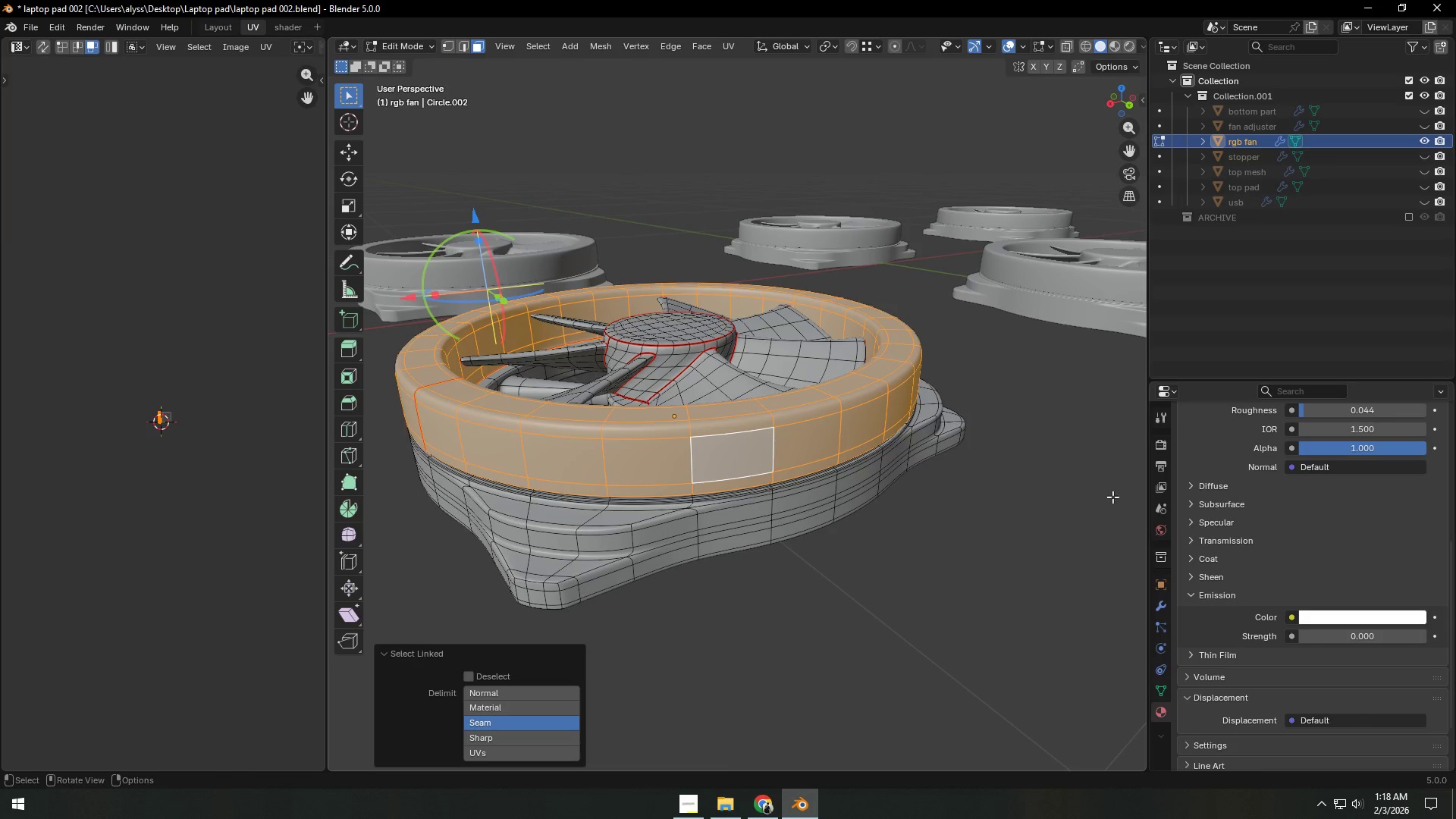 
scroll: coordinate [1257, 510], scroll_direction: up, amount: 10.0
 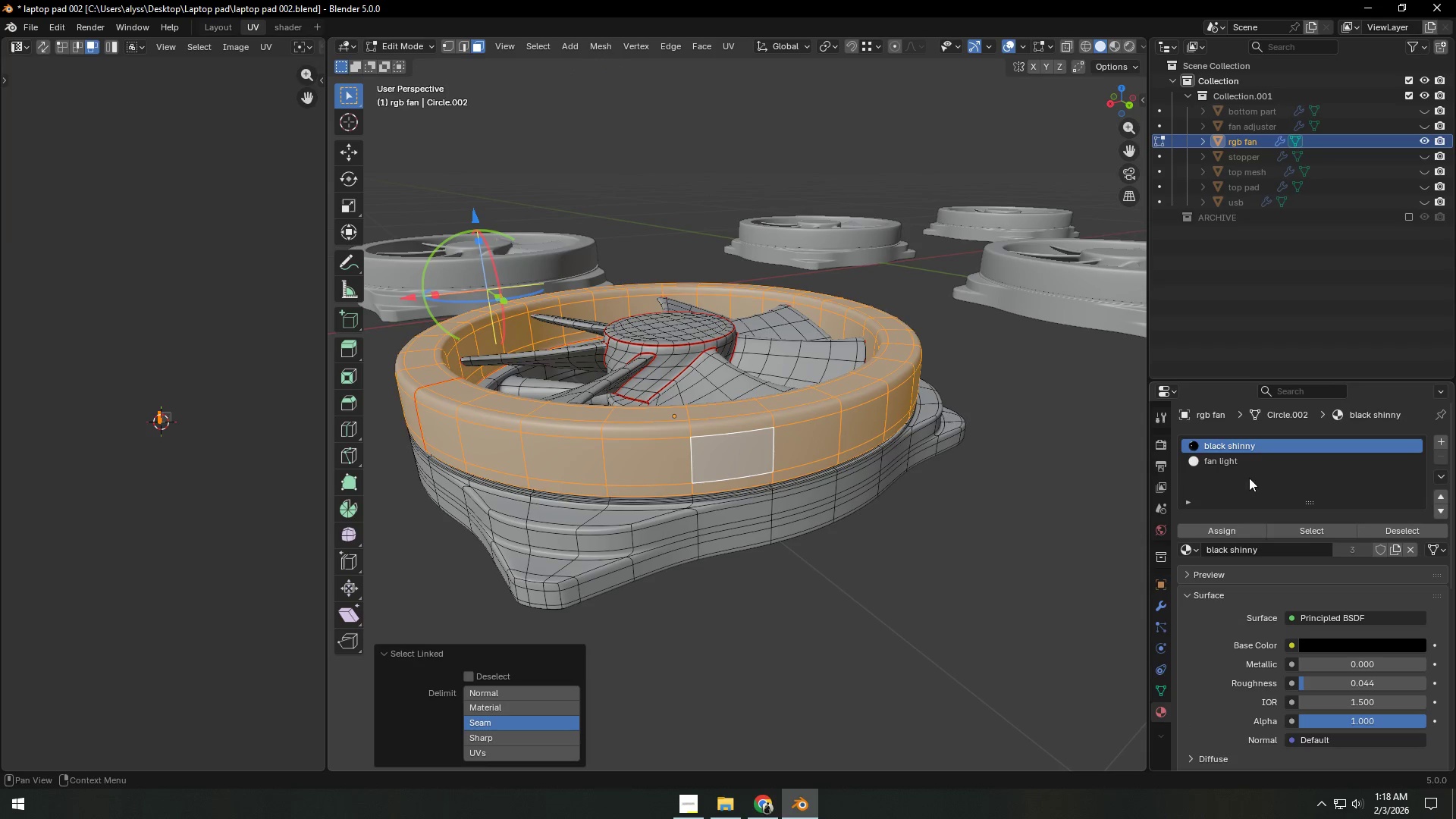 
left_click([1238, 460])
 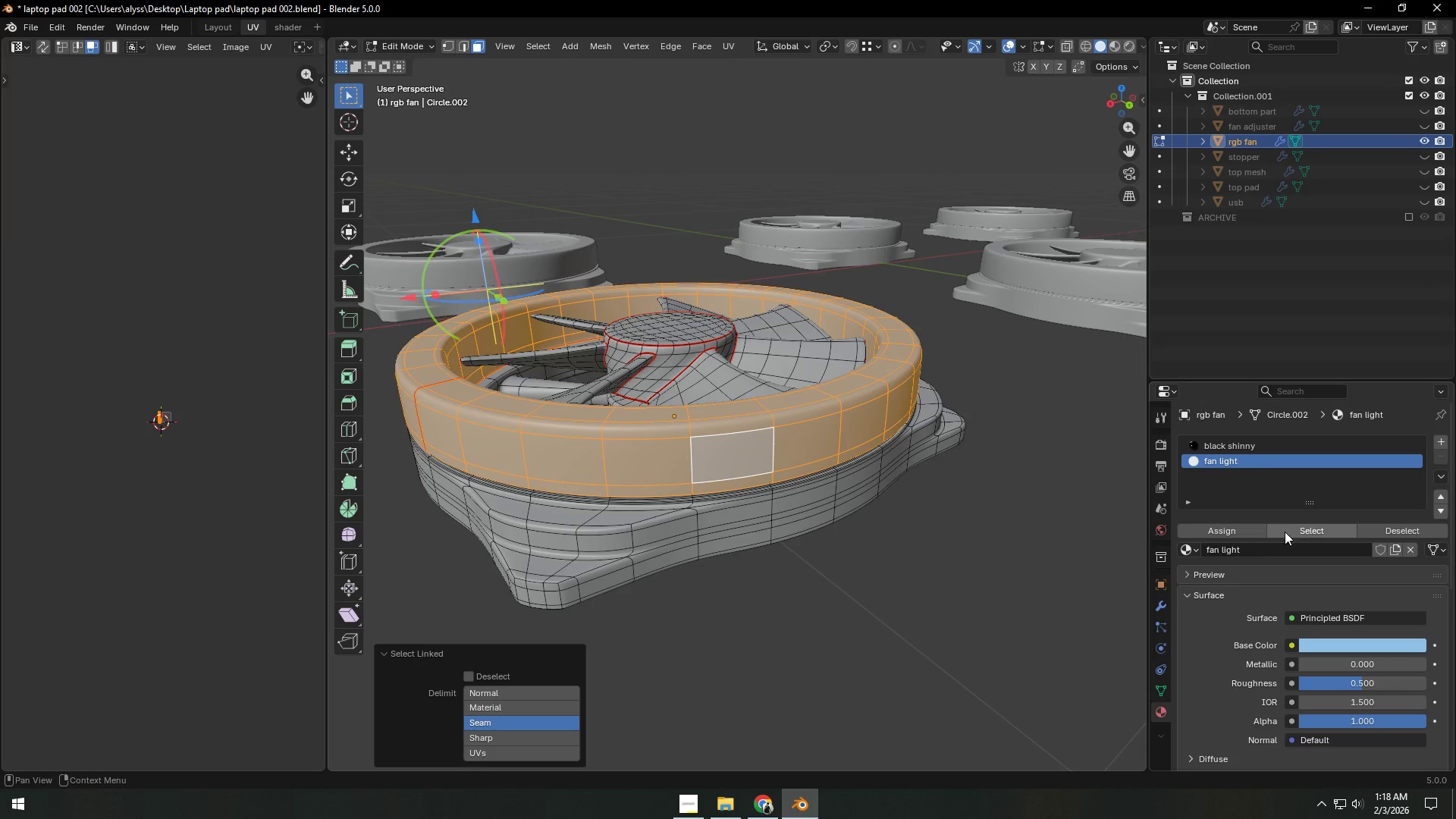 
left_click([1247, 529])
 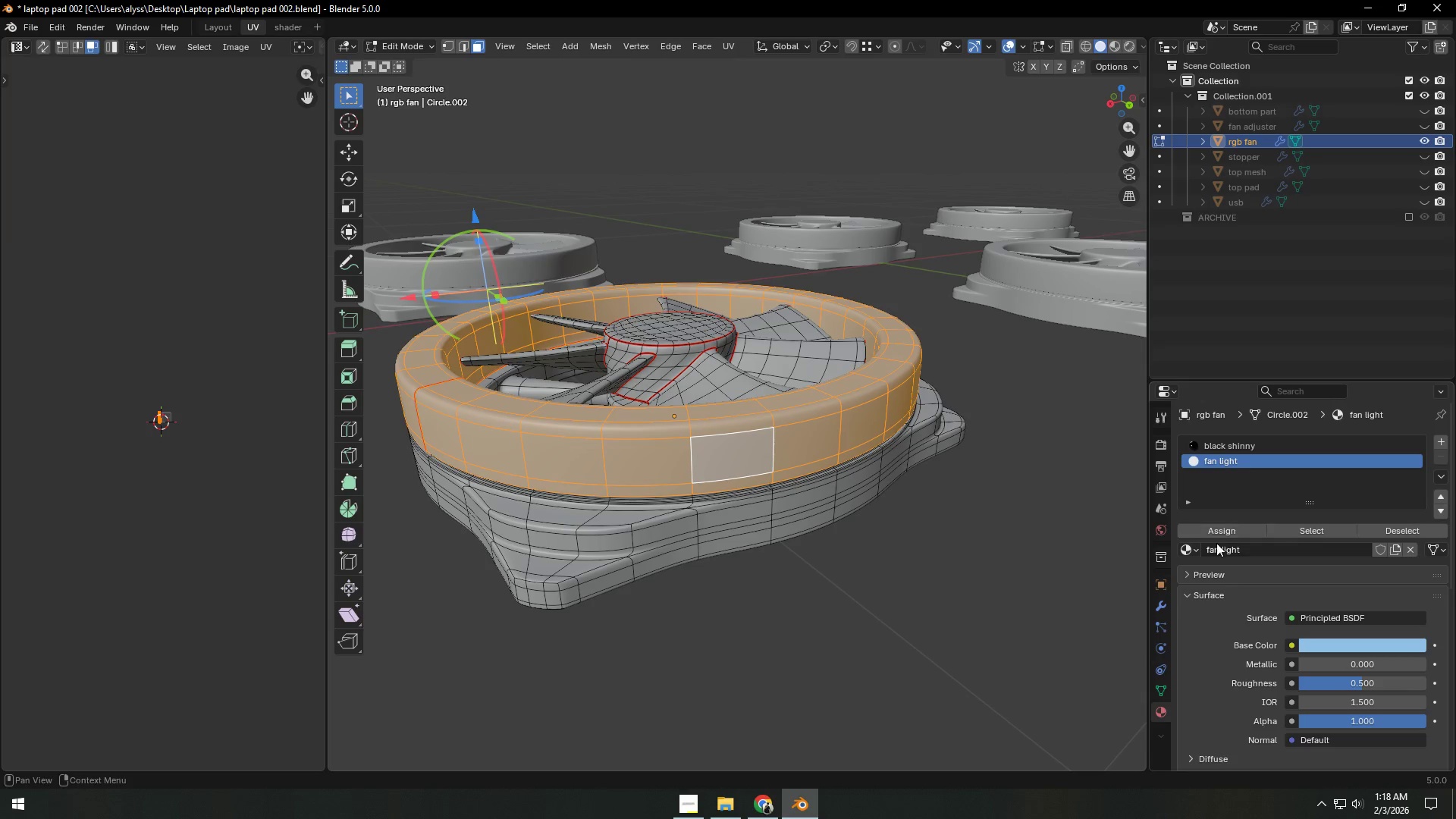 
left_click([984, 551])
 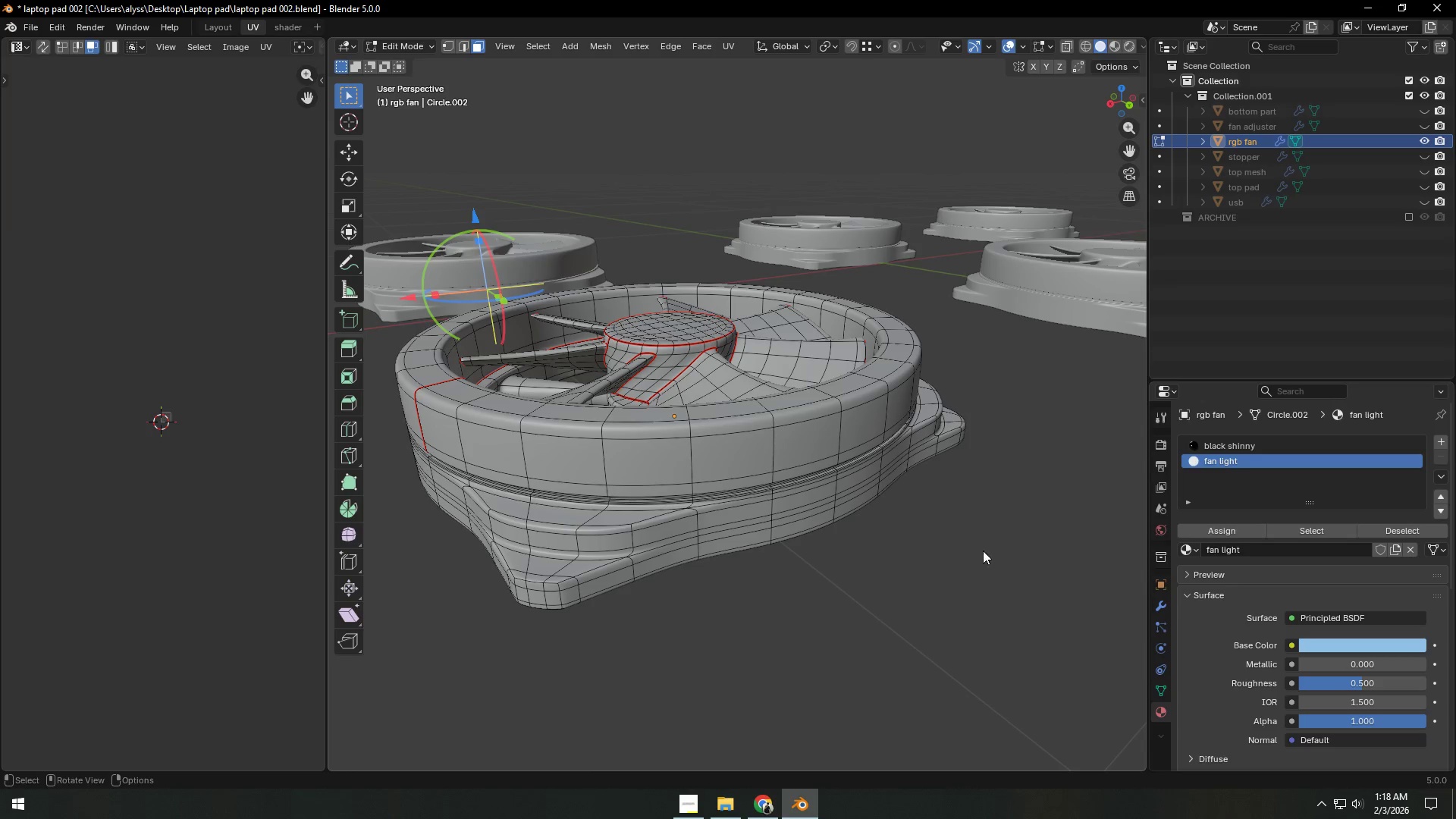 
key(Tab)
 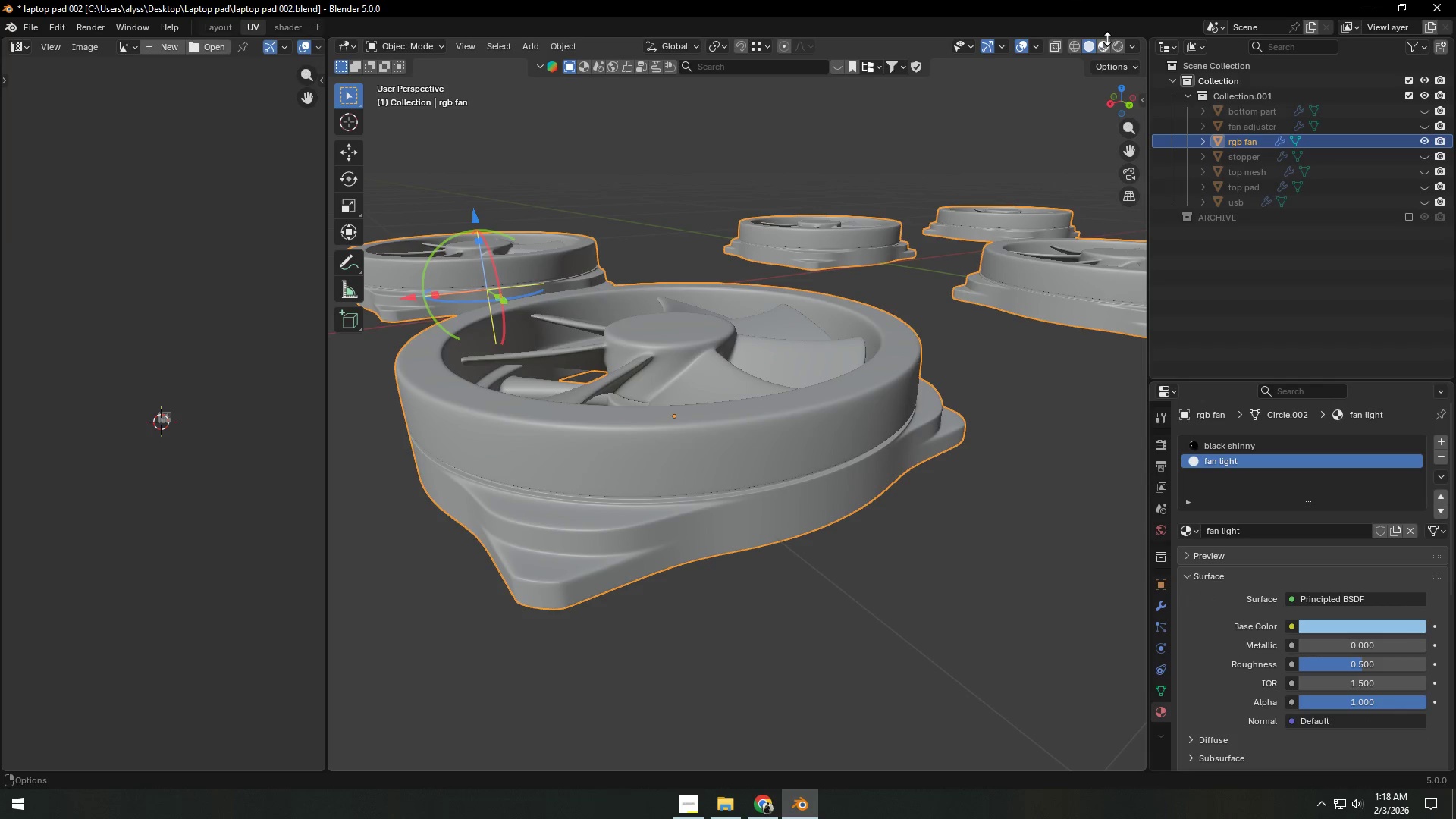 
left_click([1119, 46])
 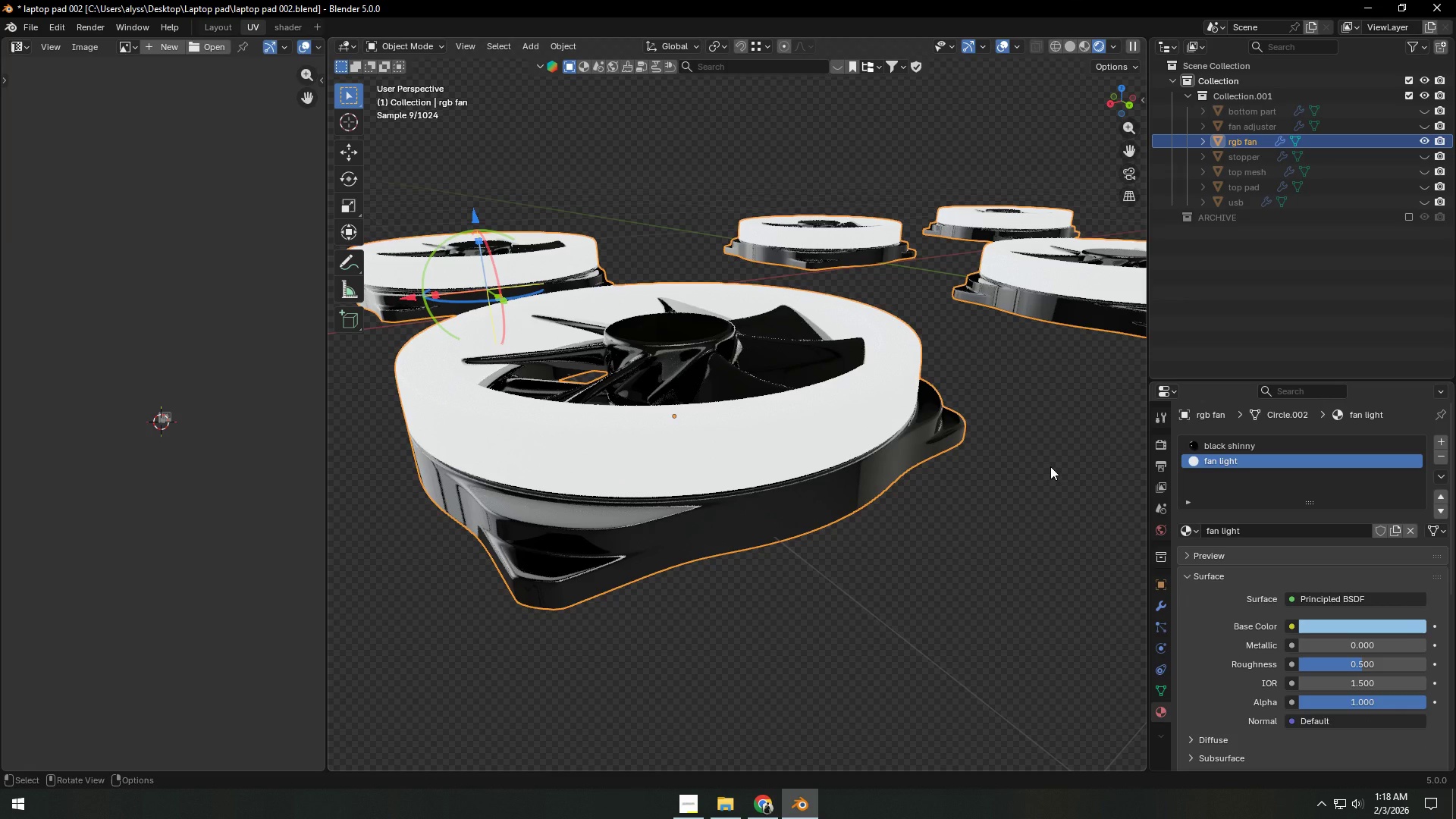 
wait(8.3)
 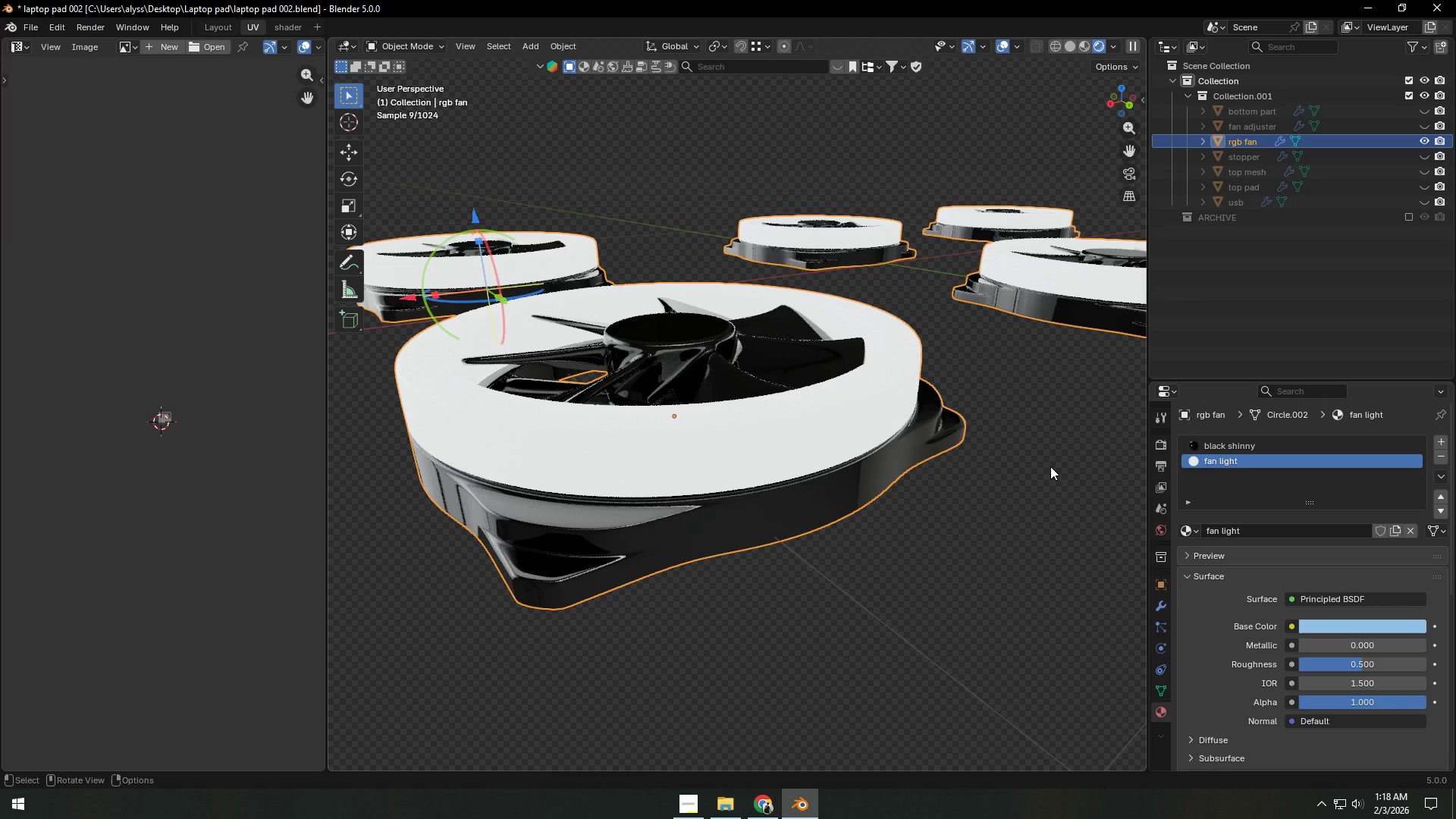 
scroll: coordinate [1244, 668], scroll_direction: down, amount: 12.0
 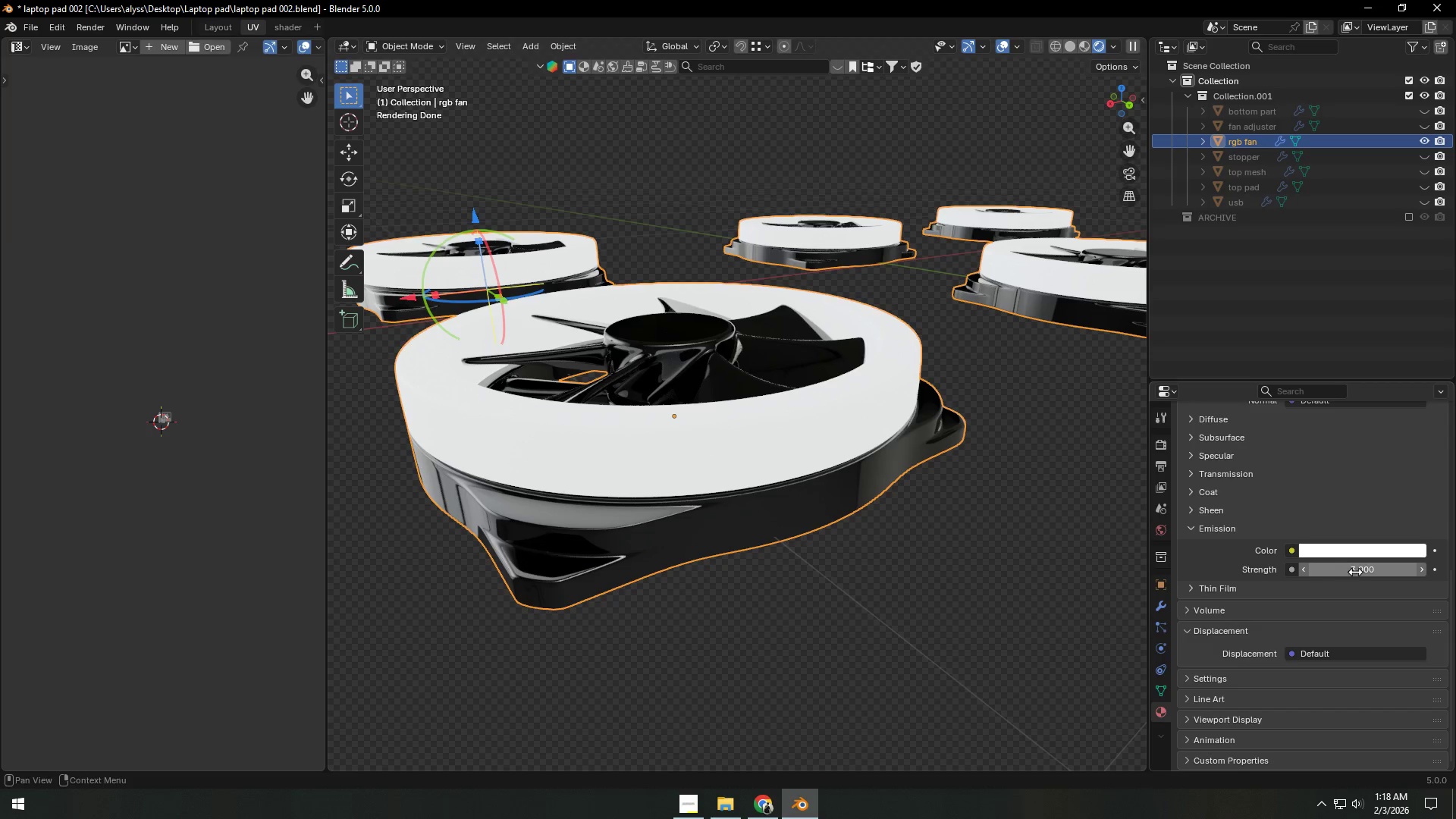 
left_click([1360, 573])
 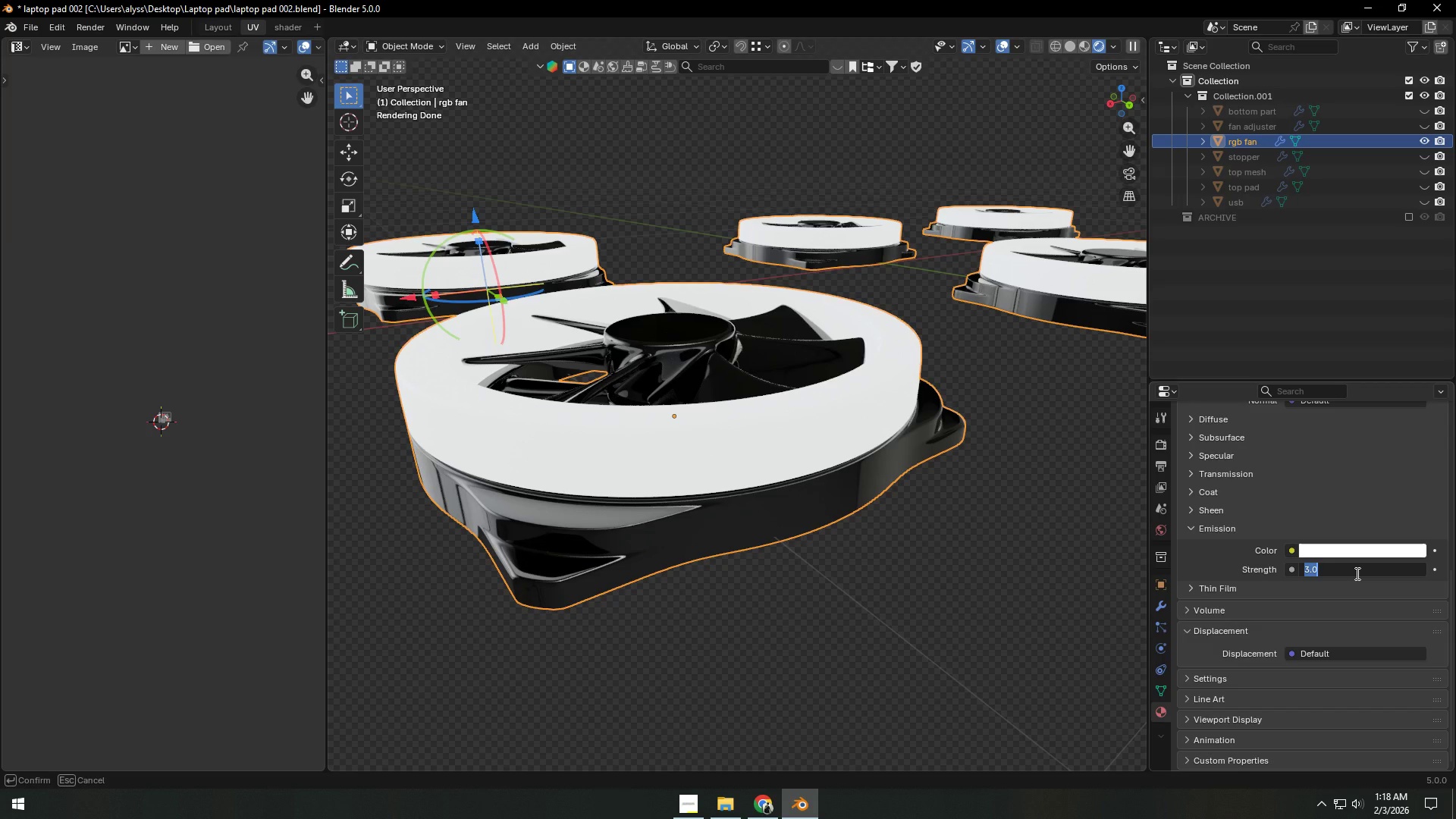 
key(Numpad2)
 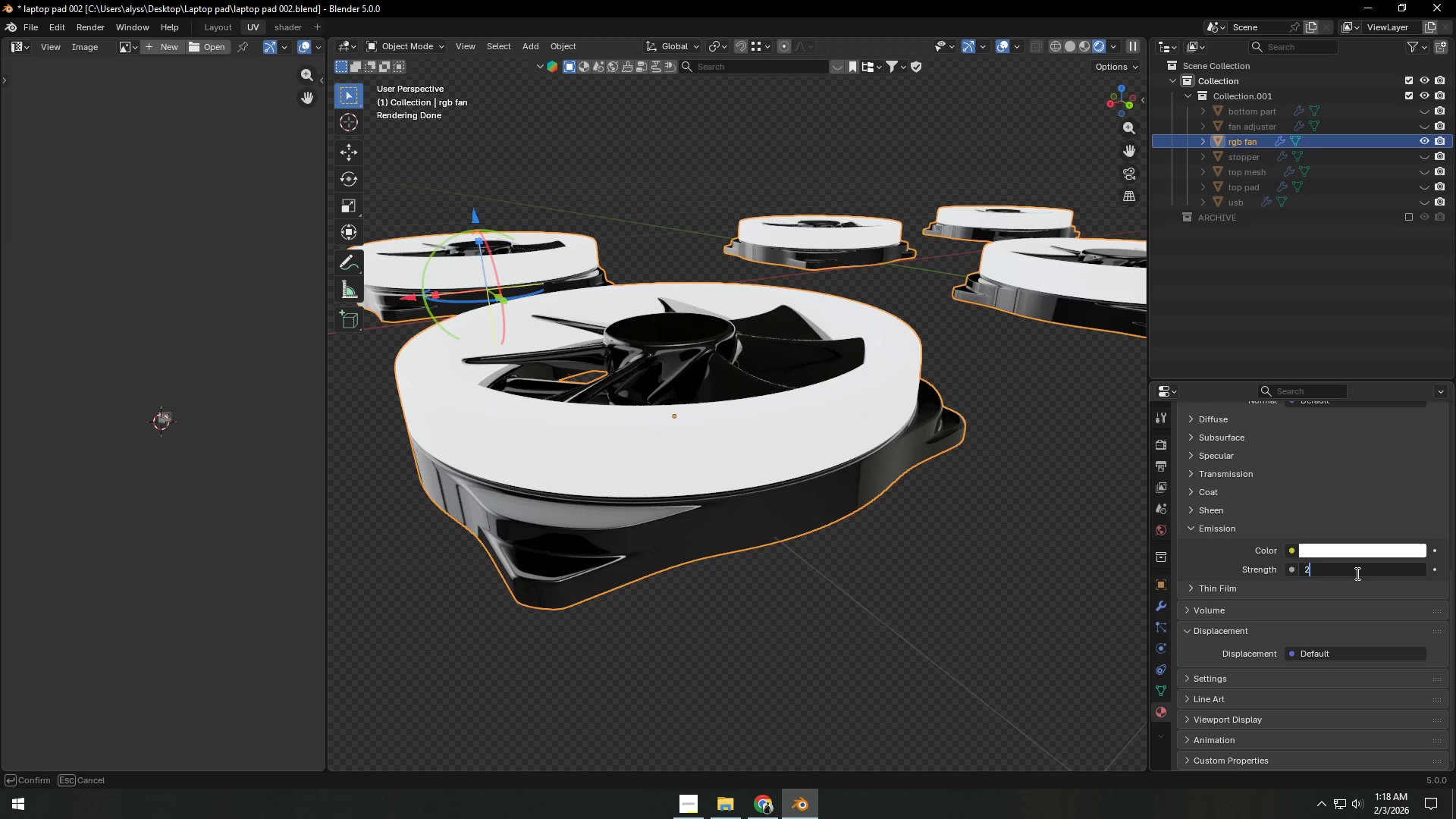 
key(NumpadEnter)
 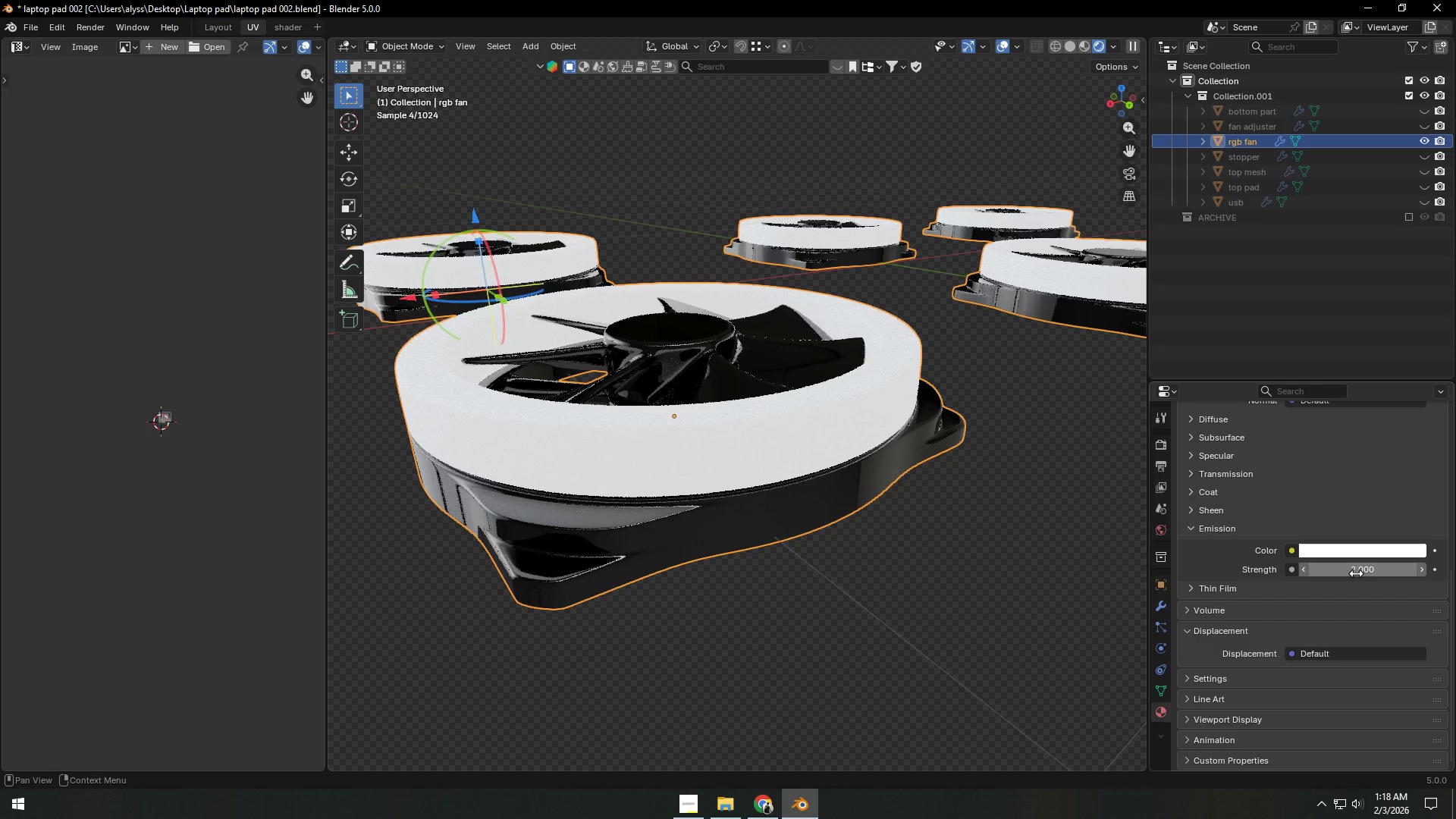 
left_click([1356, 573])
 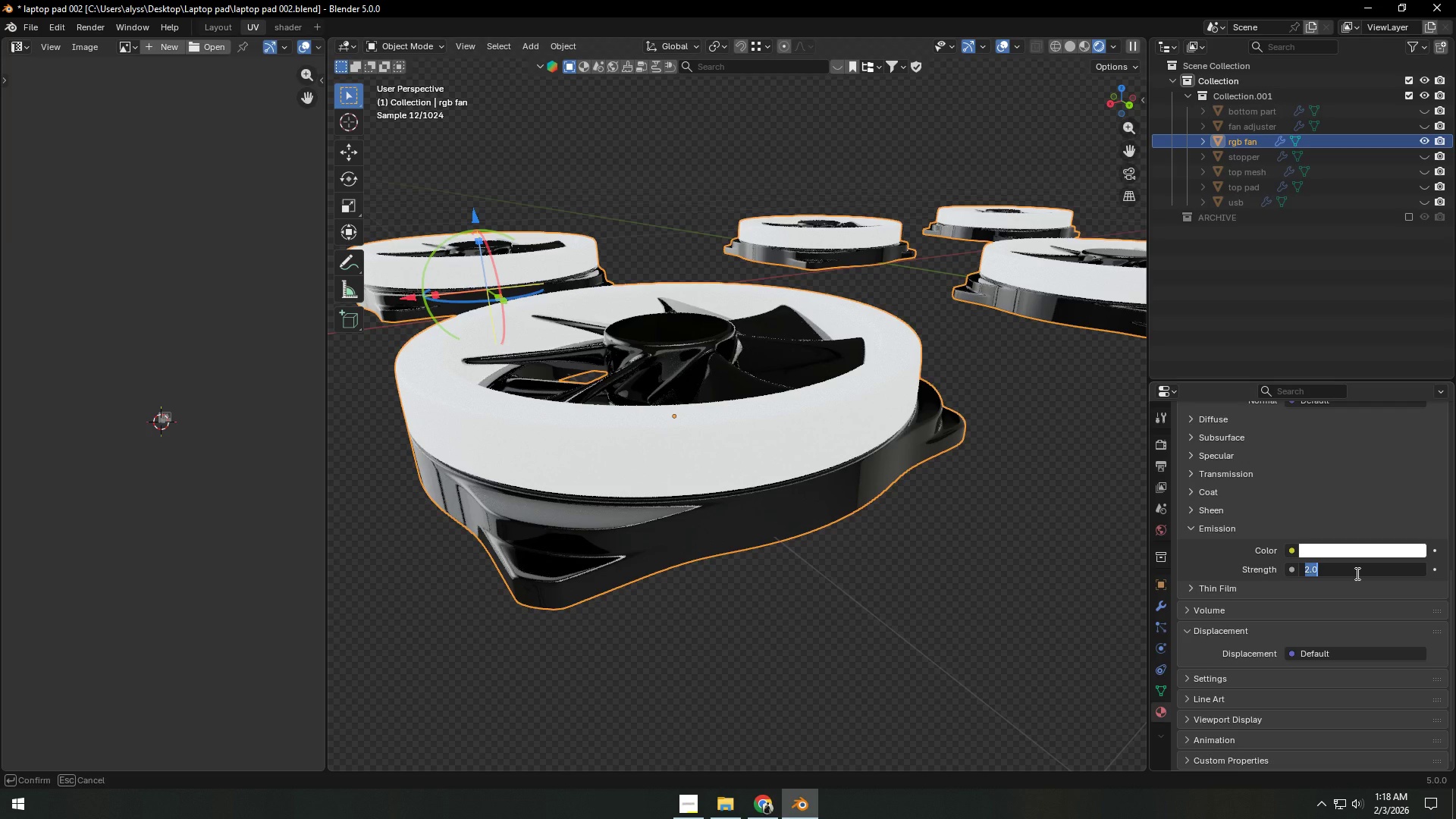 
key(NumpadDecimal)
 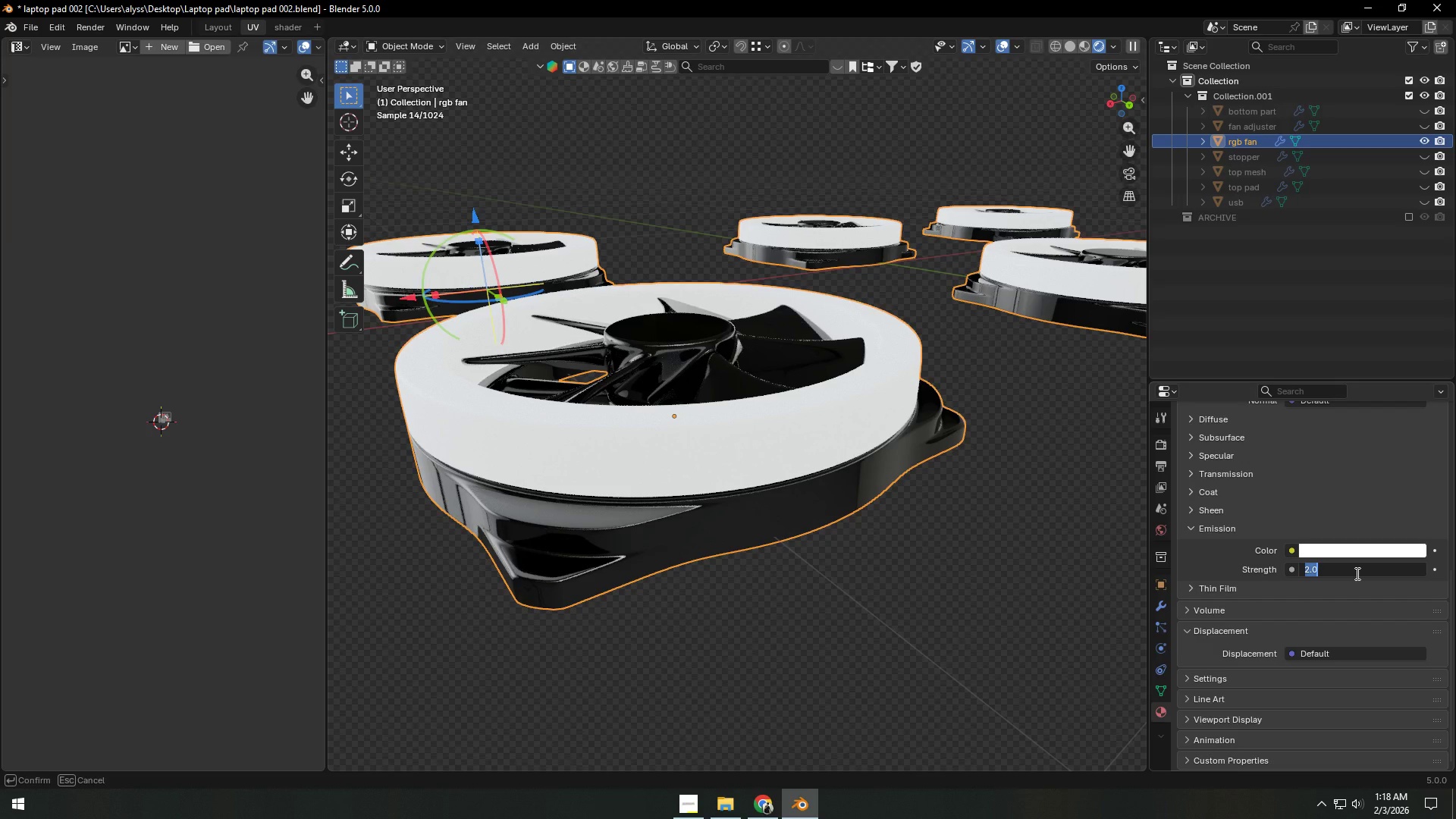 
key(Numpad5)
 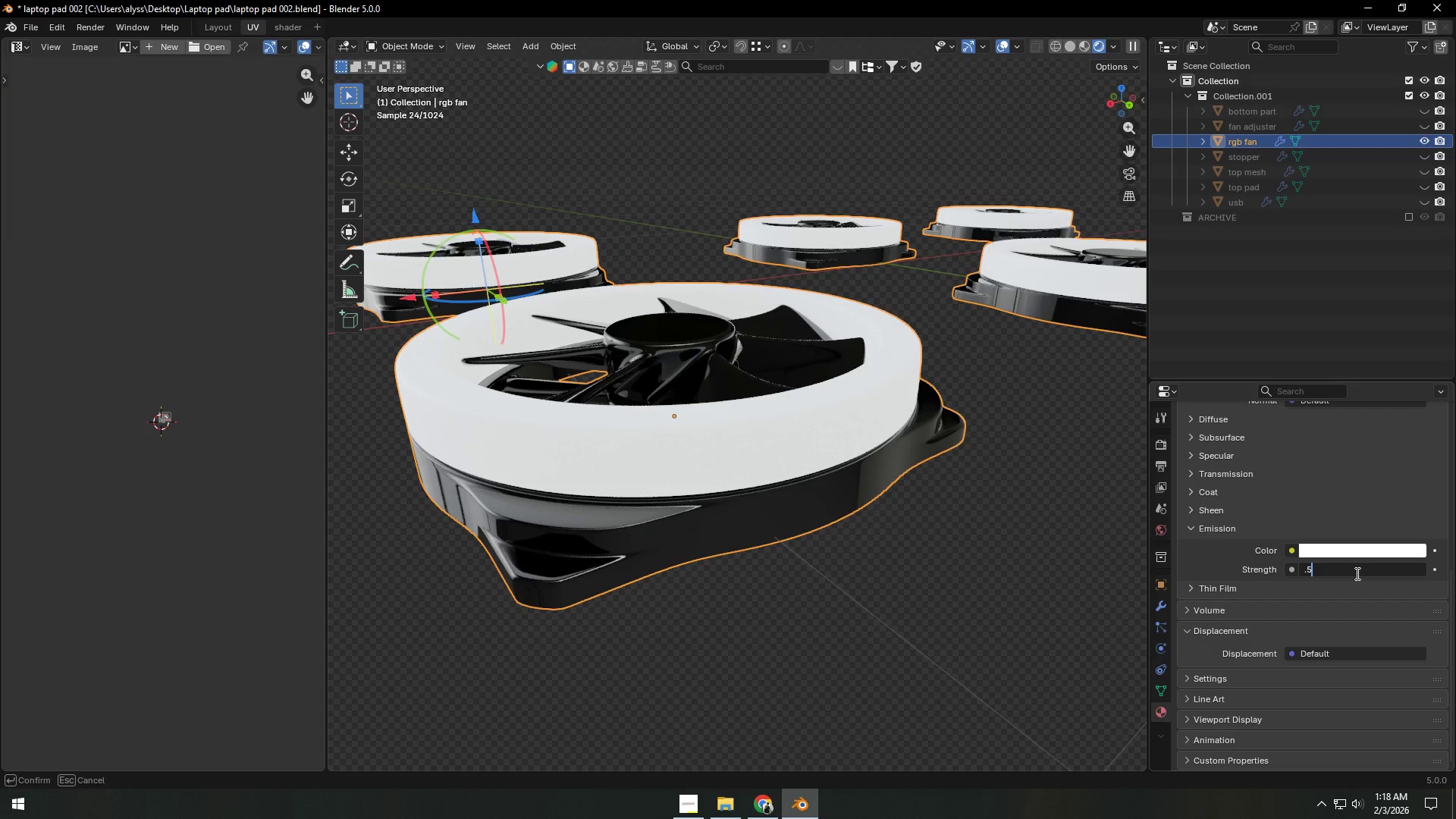 
key(NumpadEnter)
 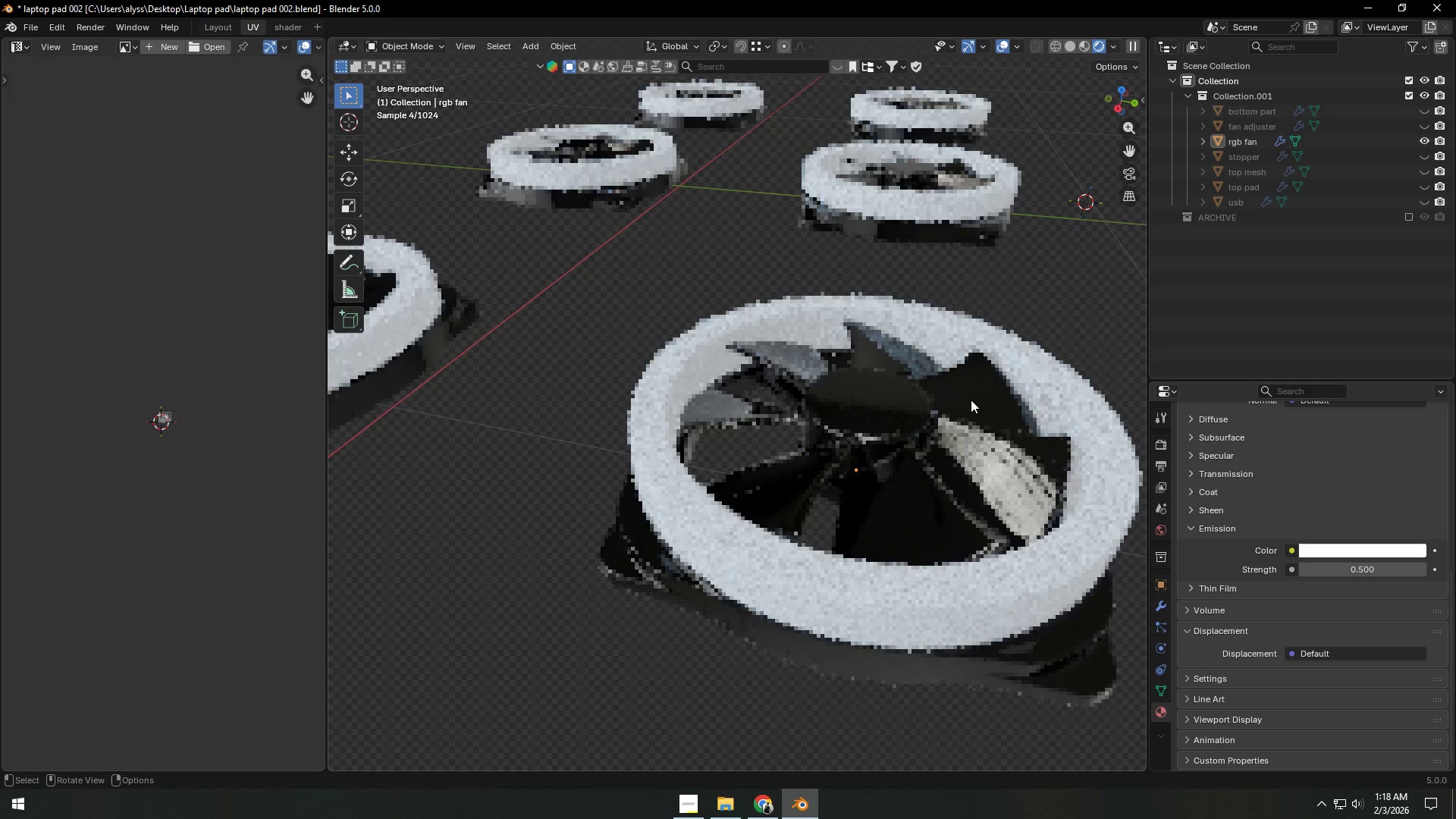 
wait(13.39)
 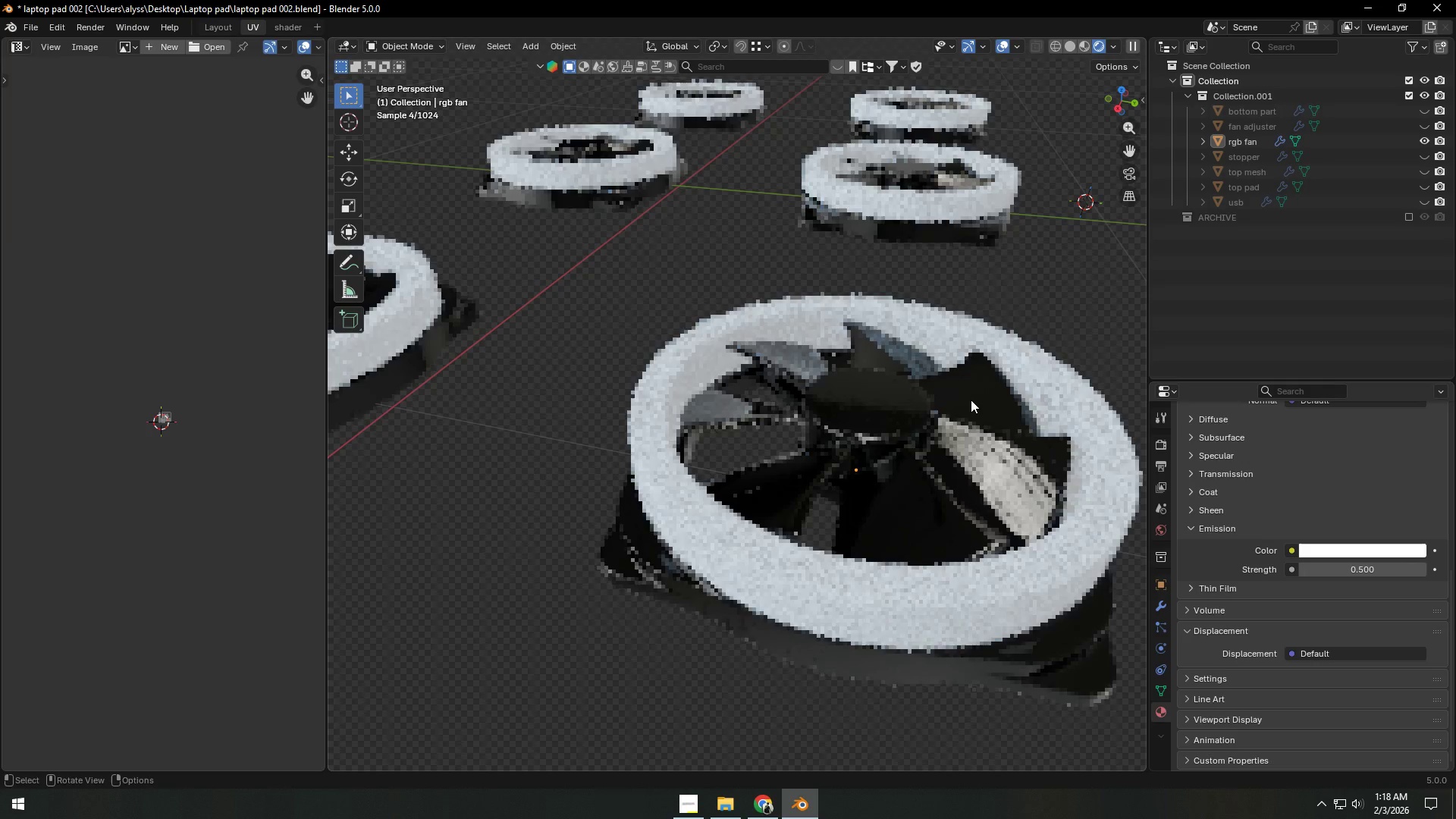 
left_click([1074, 47])
 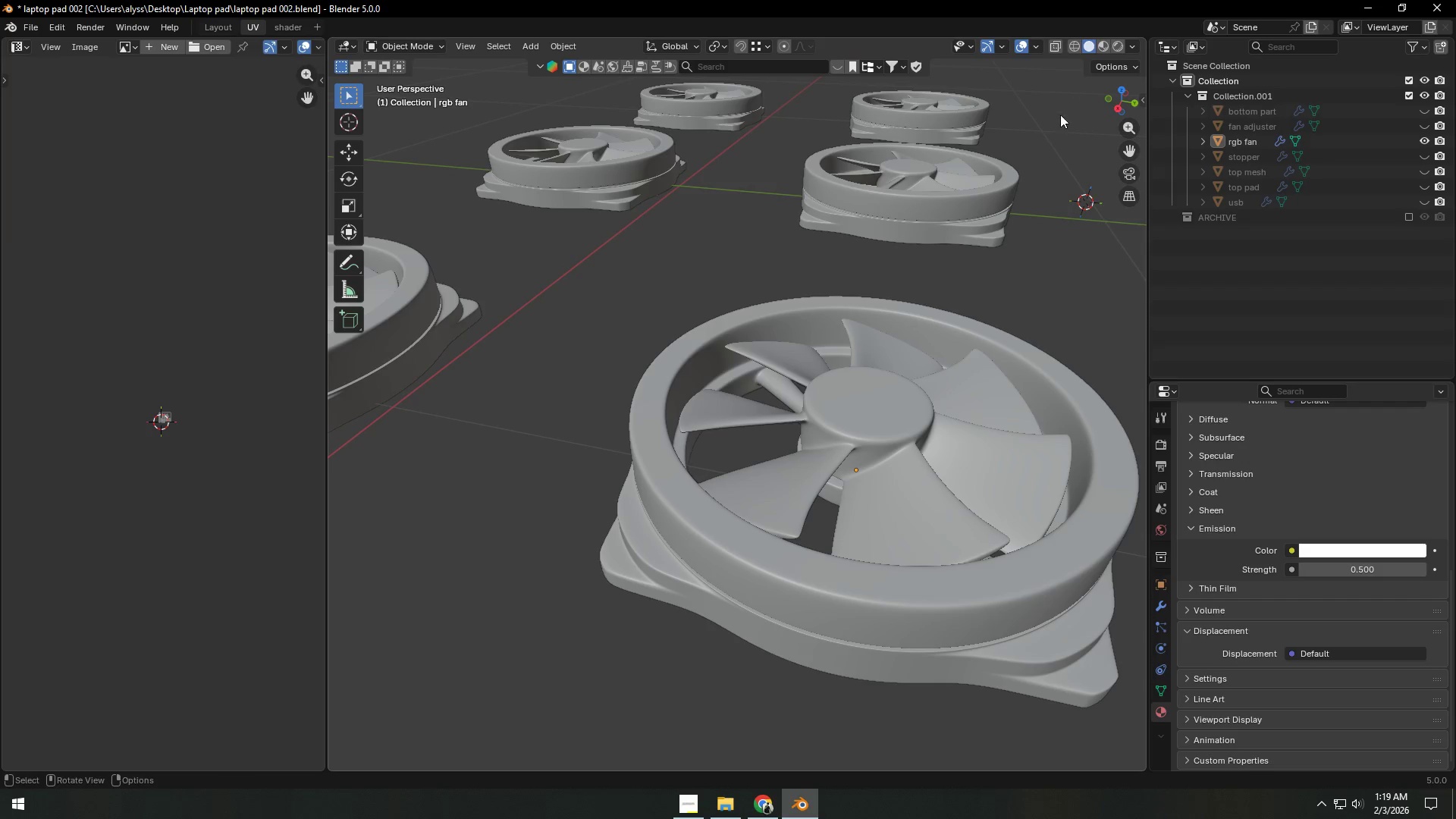 
key(Control+S)
 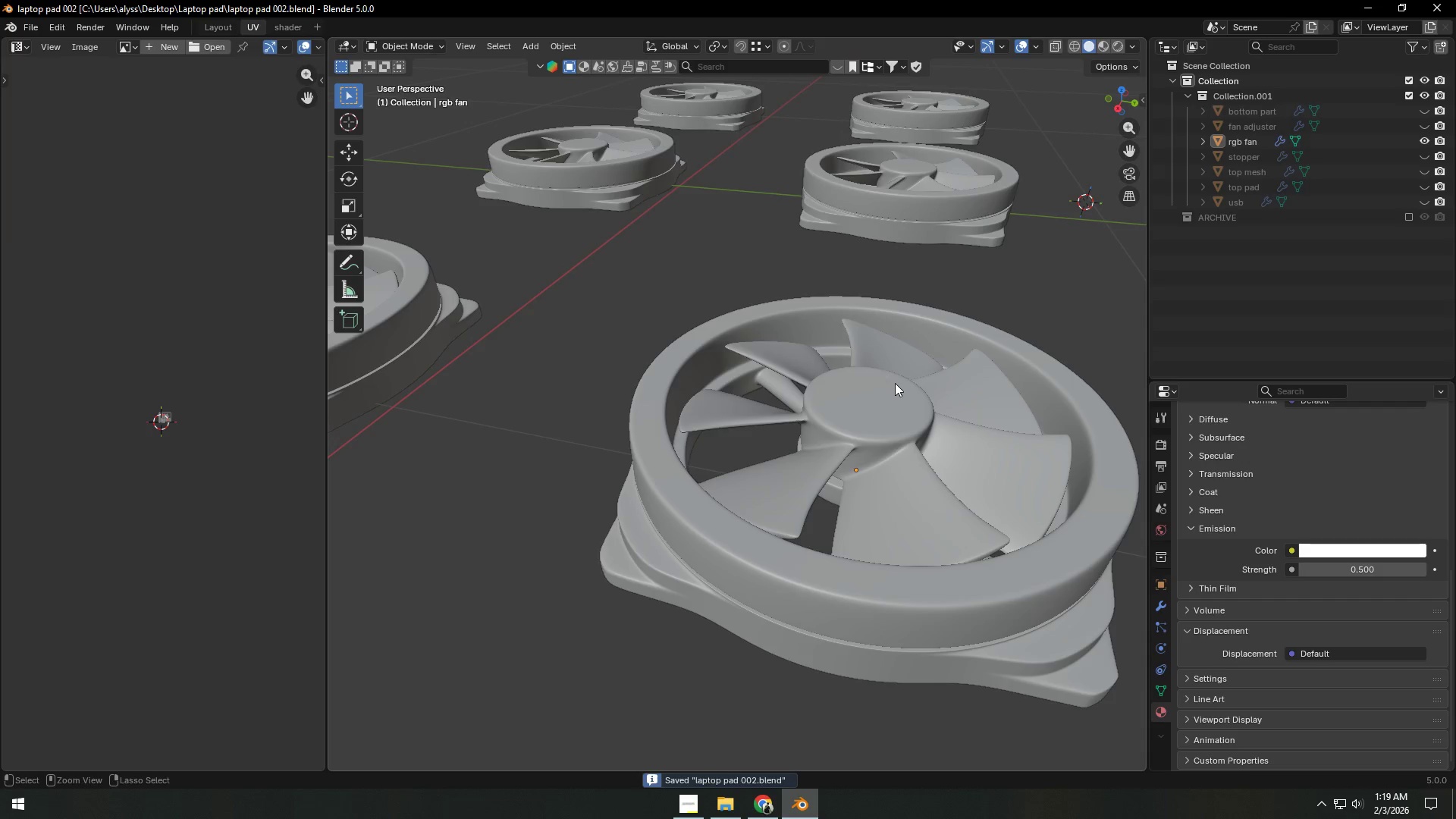 
scroll: coordinate [896, 381], scroll_direction: down, amount: 5.0
 